 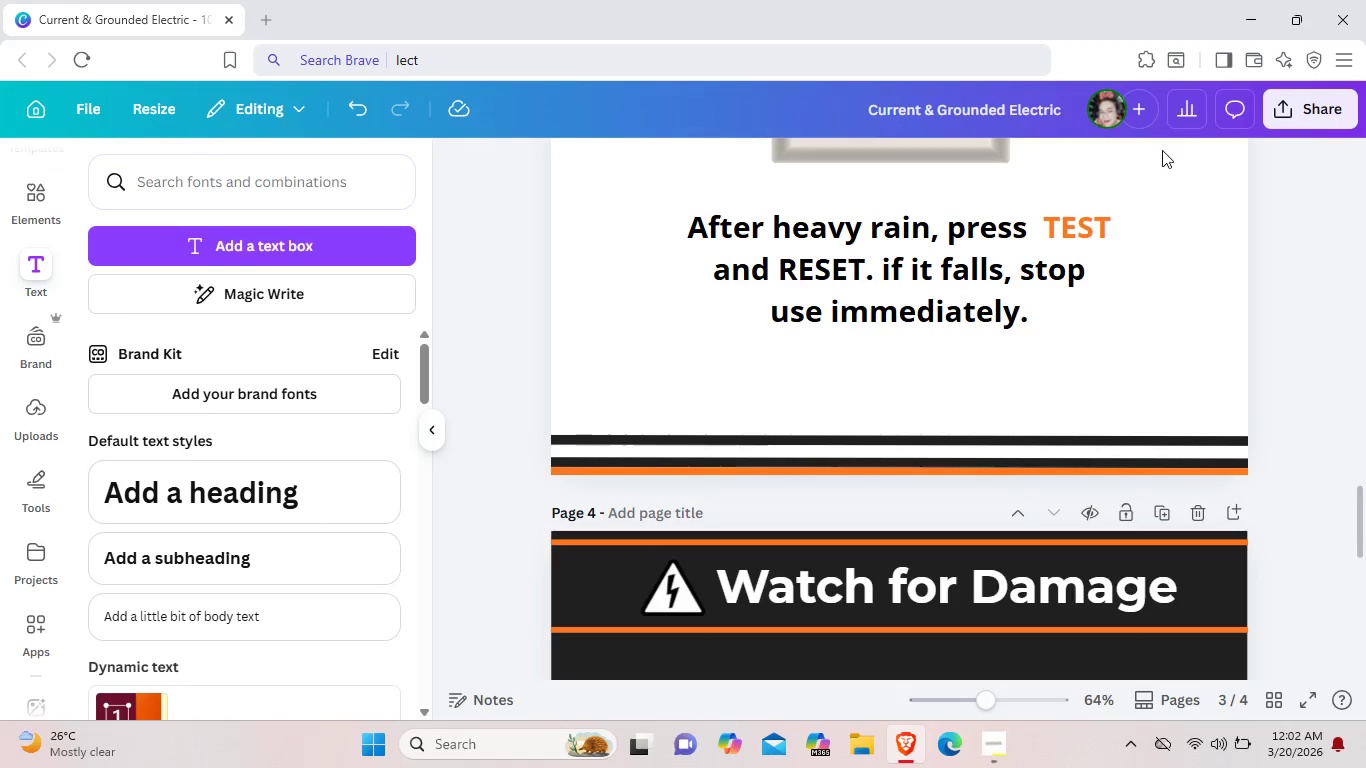 
scroll: coordinate [1028, 369], scroll_direction: down, amount: 5.0
 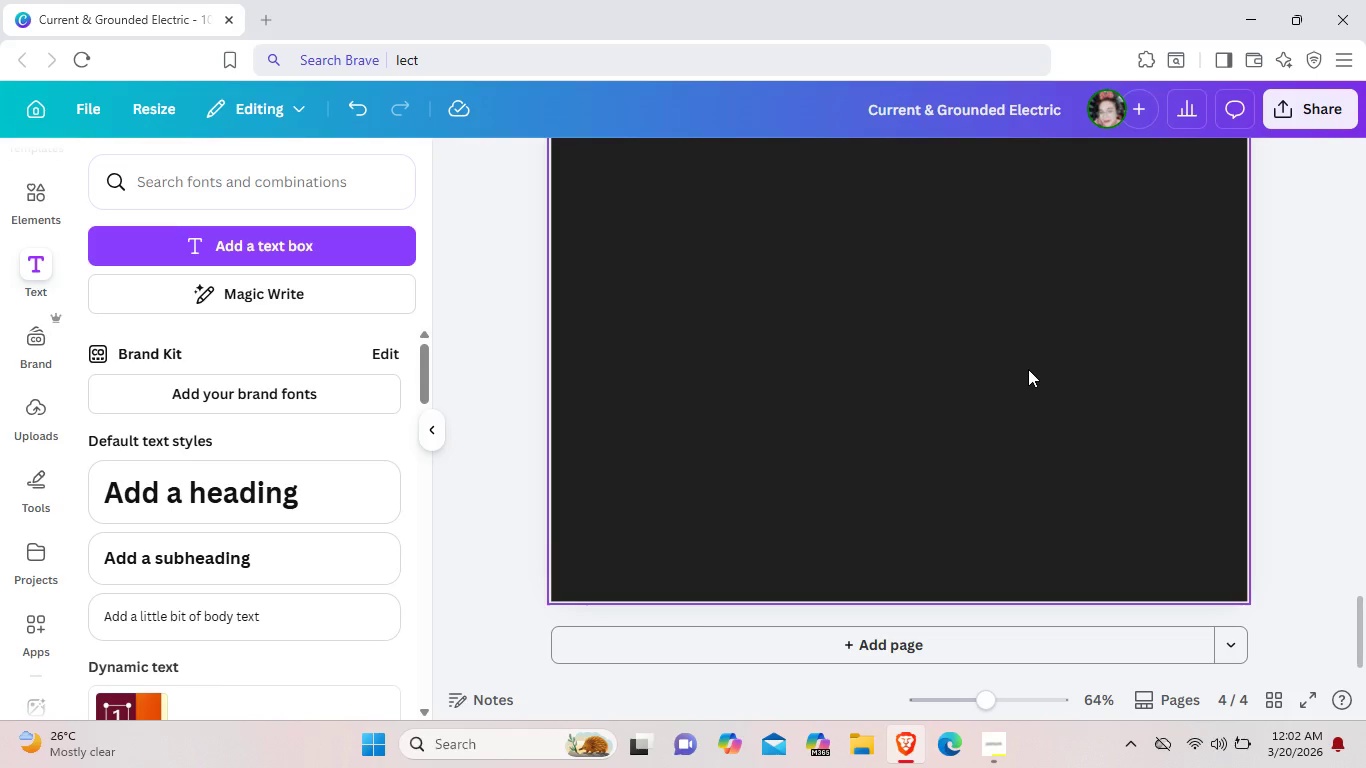 
scroll: coordinate [1028, 369], scroll_direction: up, amount: 8.0
 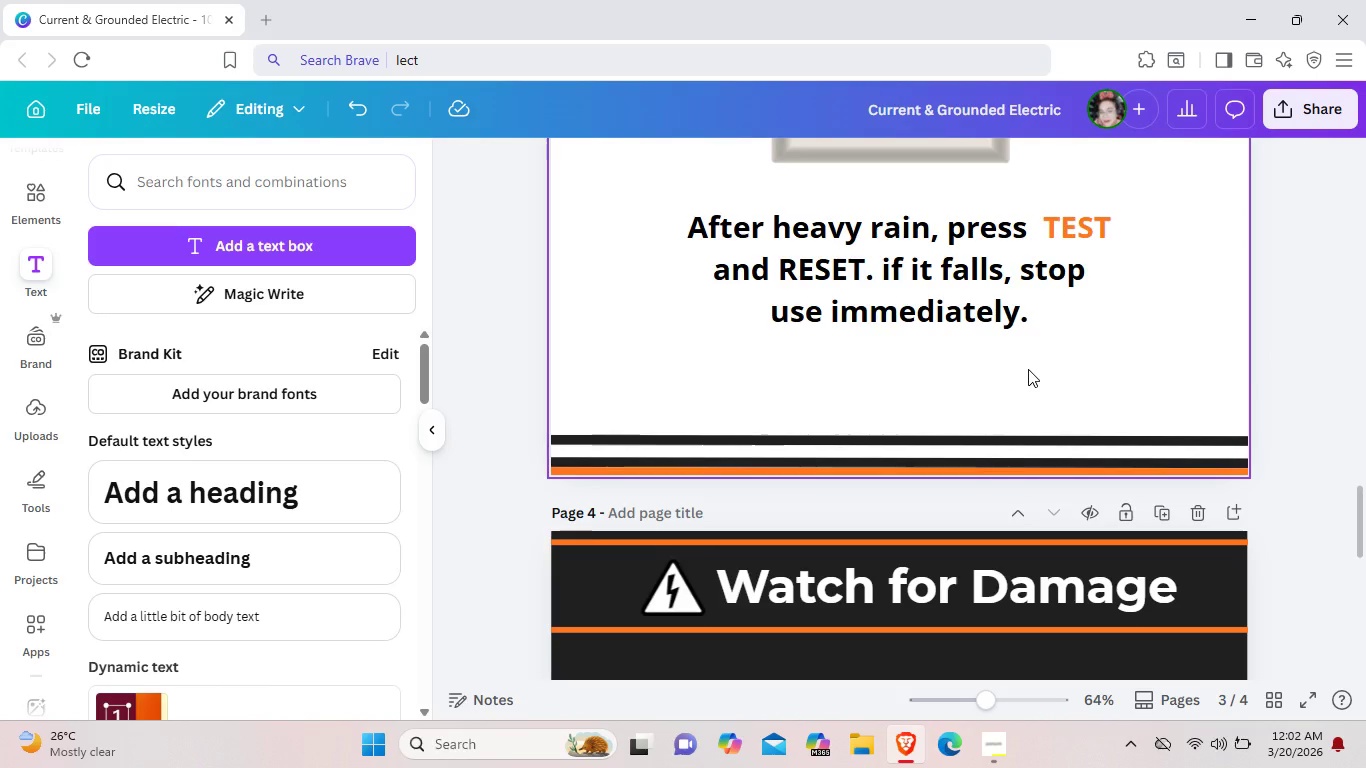 
scroll: coordinate [1028, 369], scroll_direction: down, amount: 5.0
 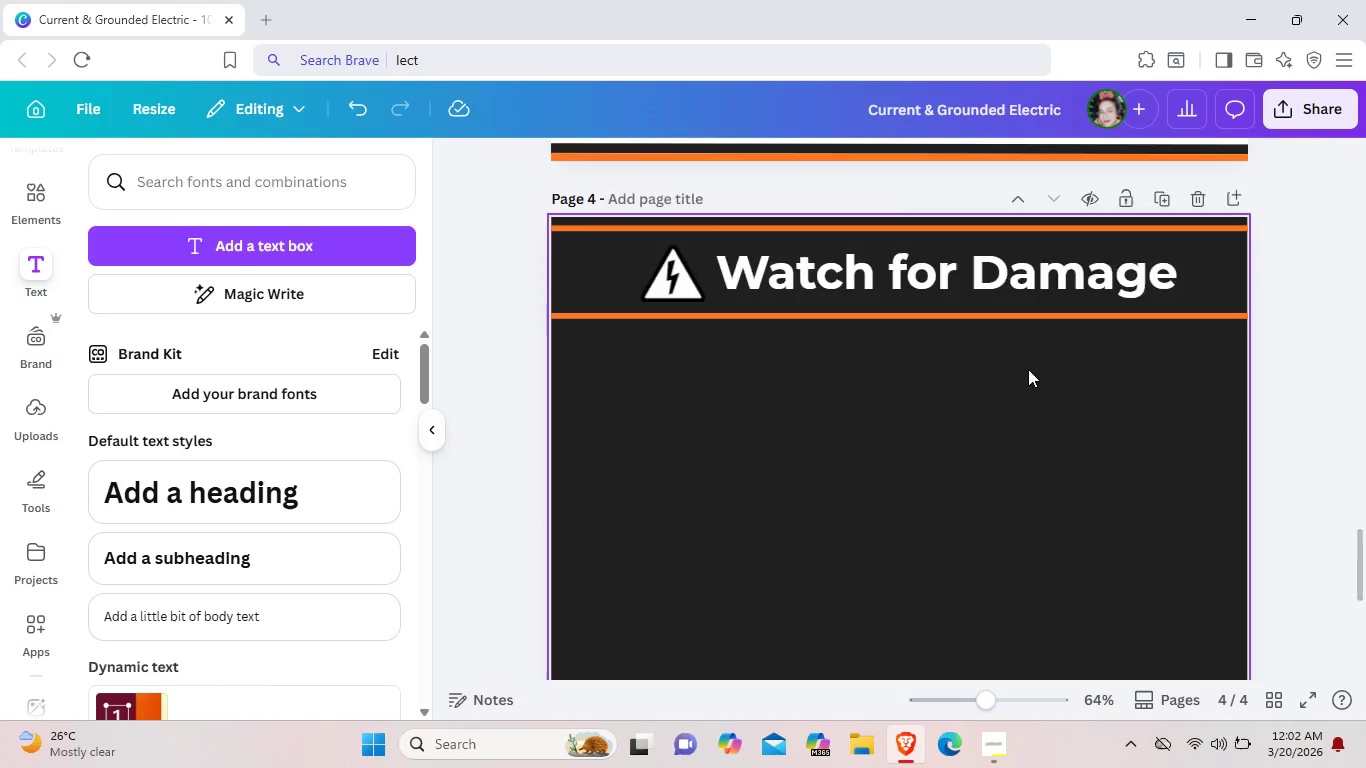 
scroll: coordinate [1028, 369], scroll_direction: up, amount: 5.0
 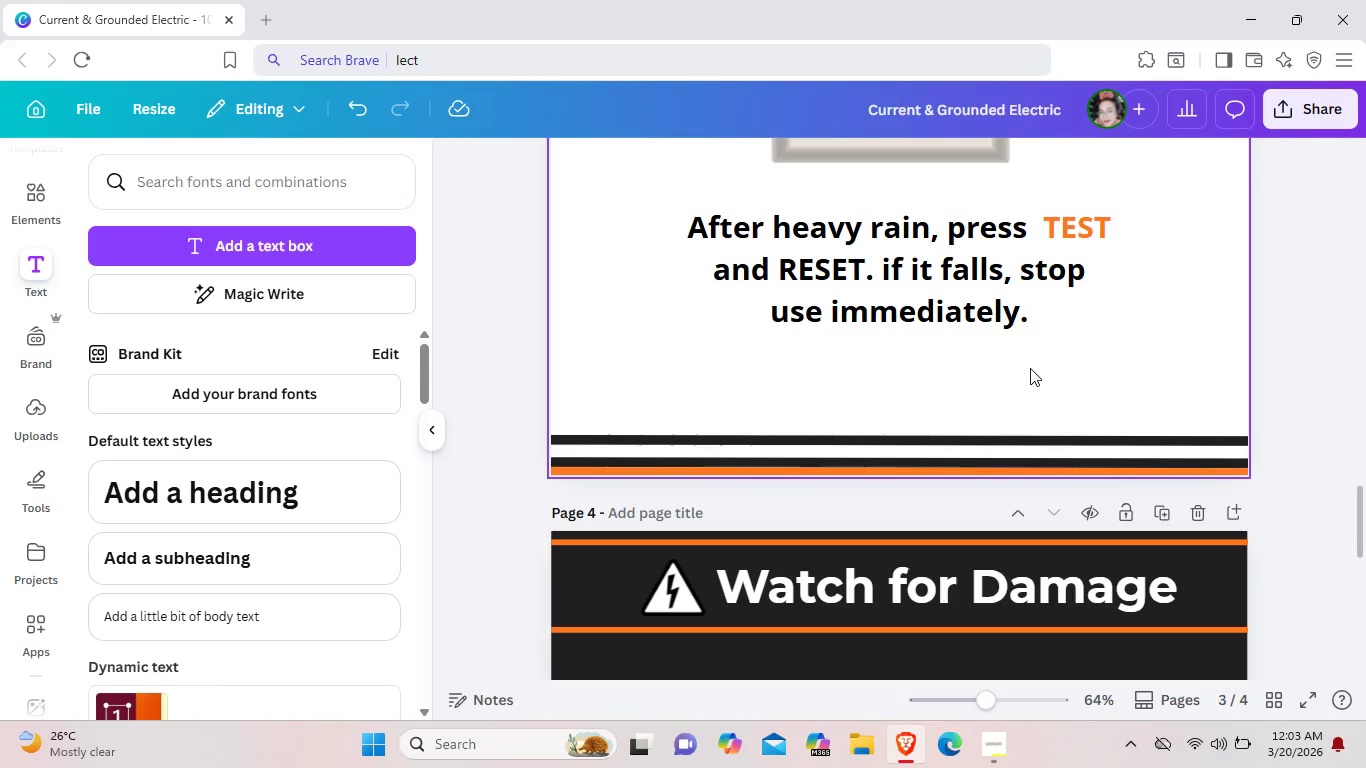 
wait(9.63)
 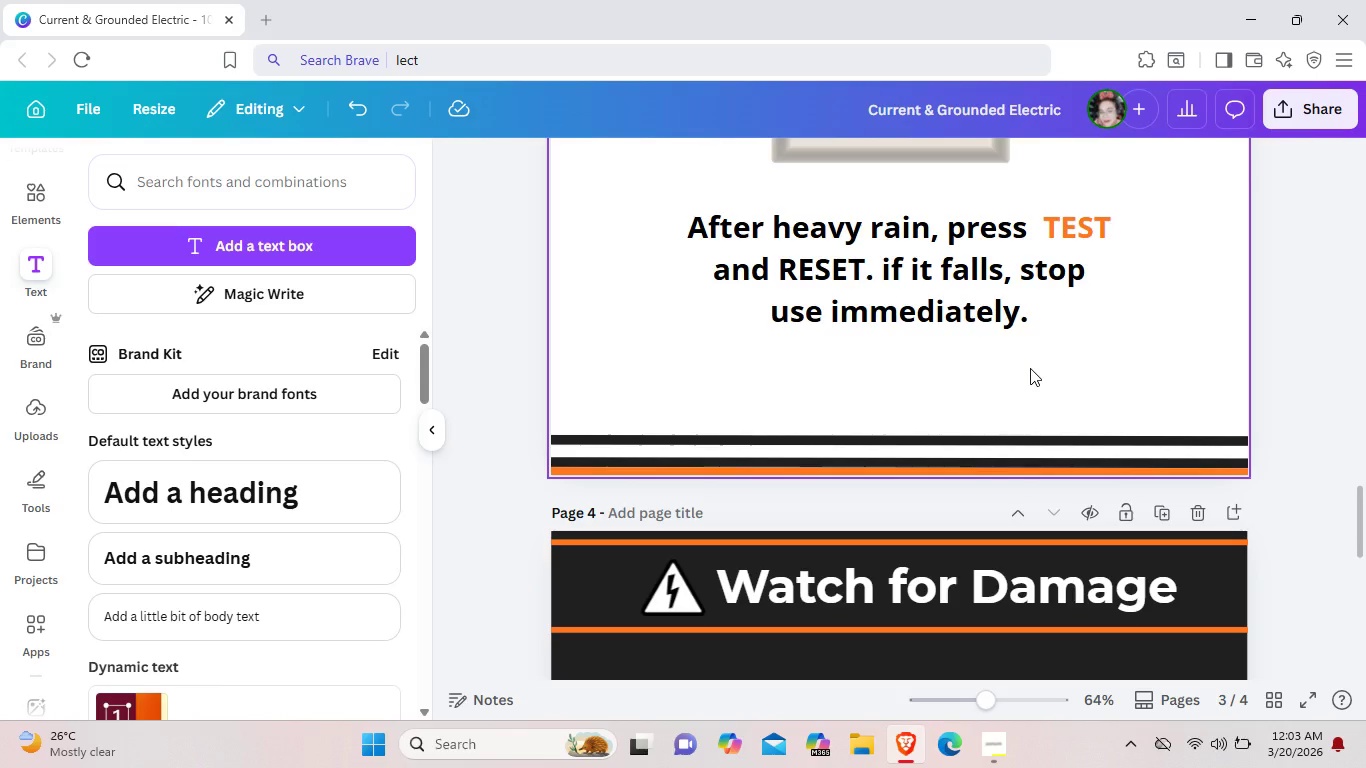 
scroll: coordinate [1275, 500], scroll_direction: down, amount: 4.0
 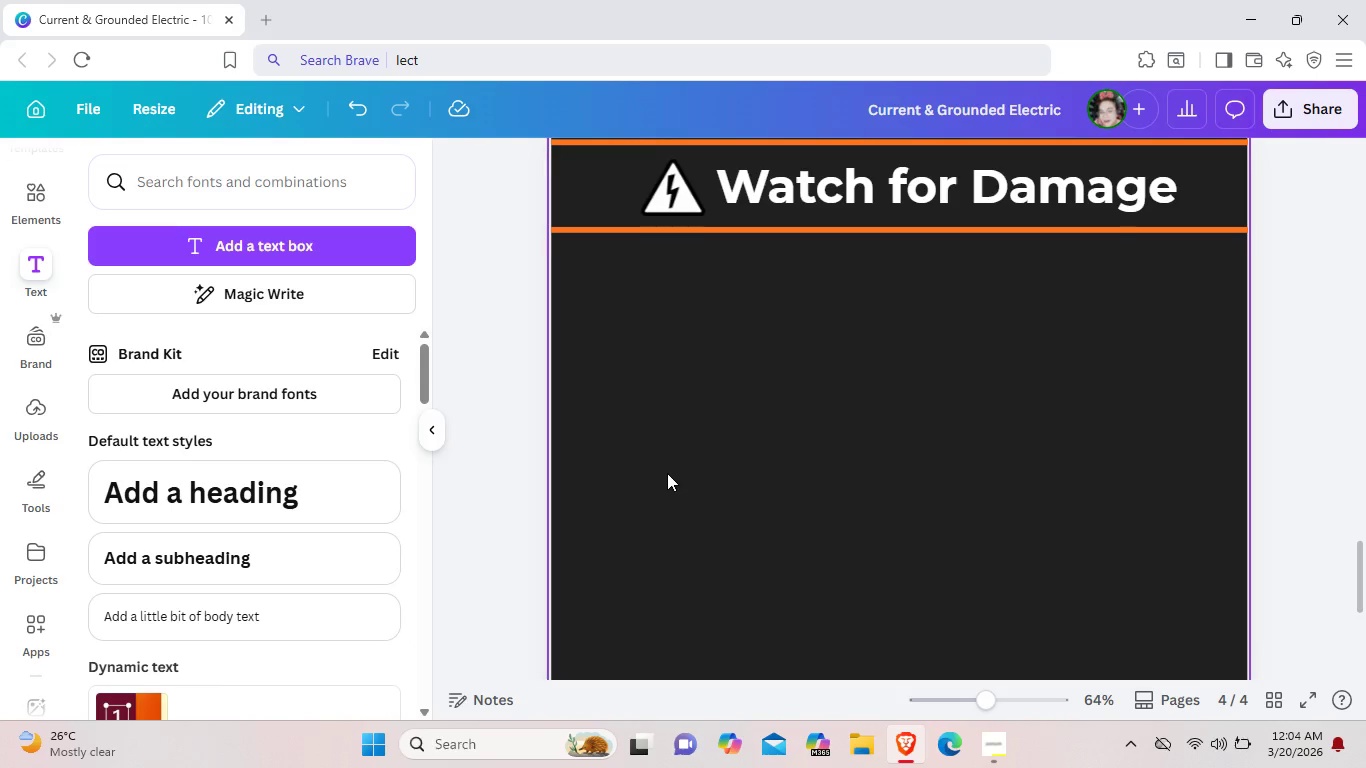 
wait(86.27)
 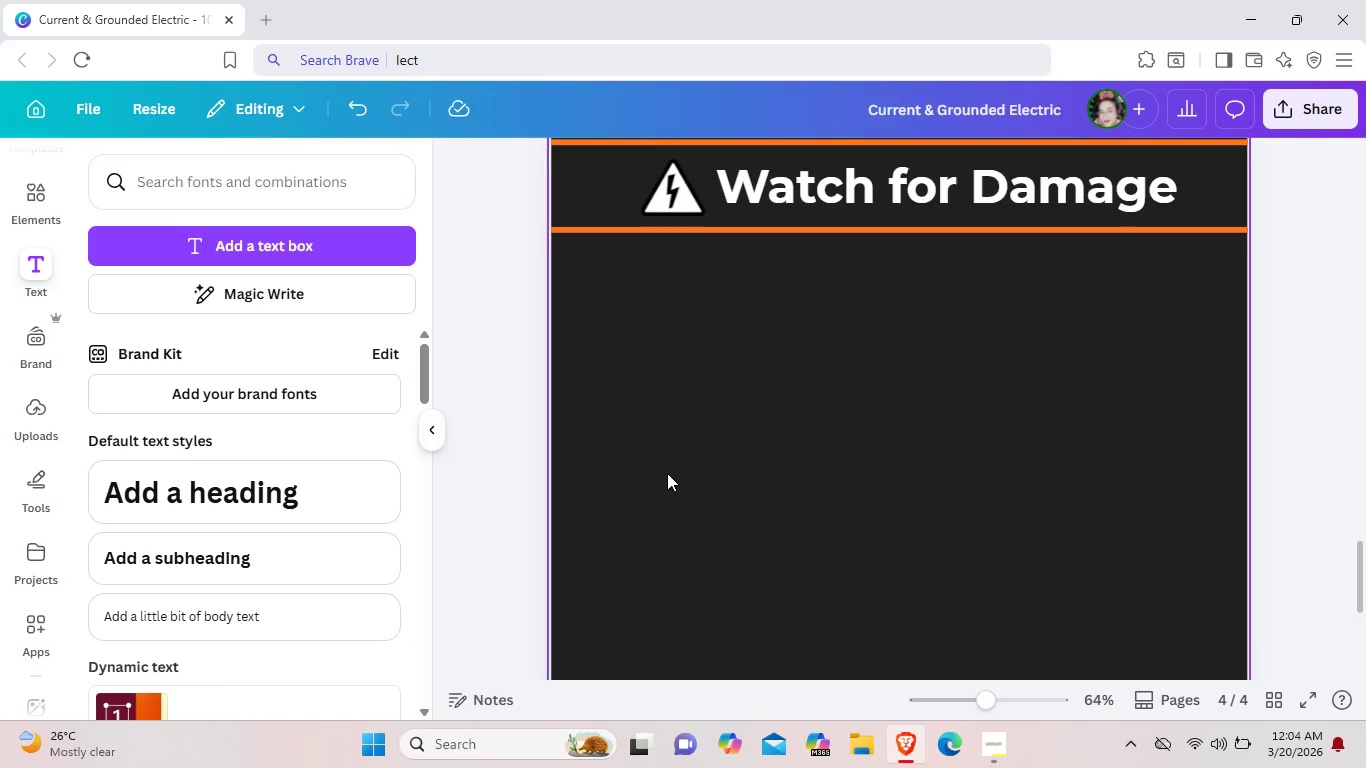 
left_click([41, 202])
 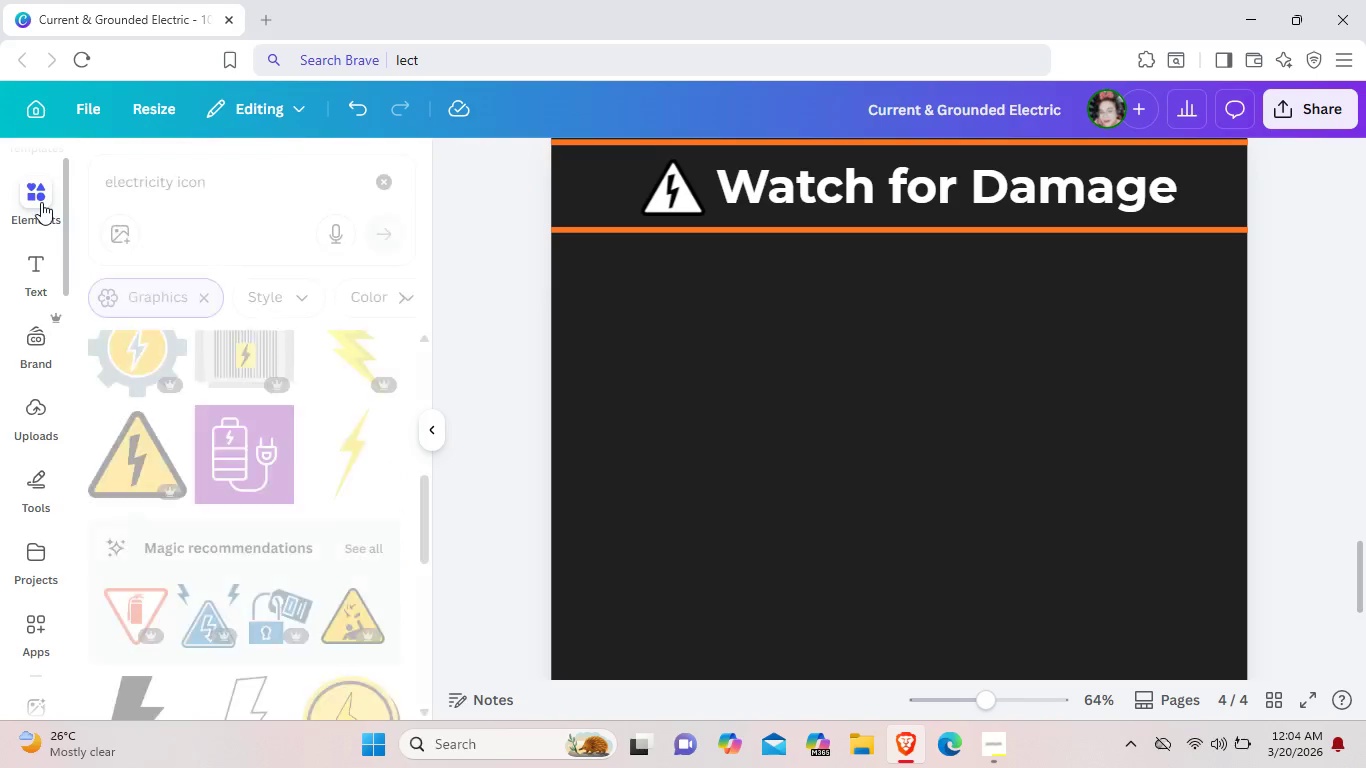 
mouse_move([66, 229])
 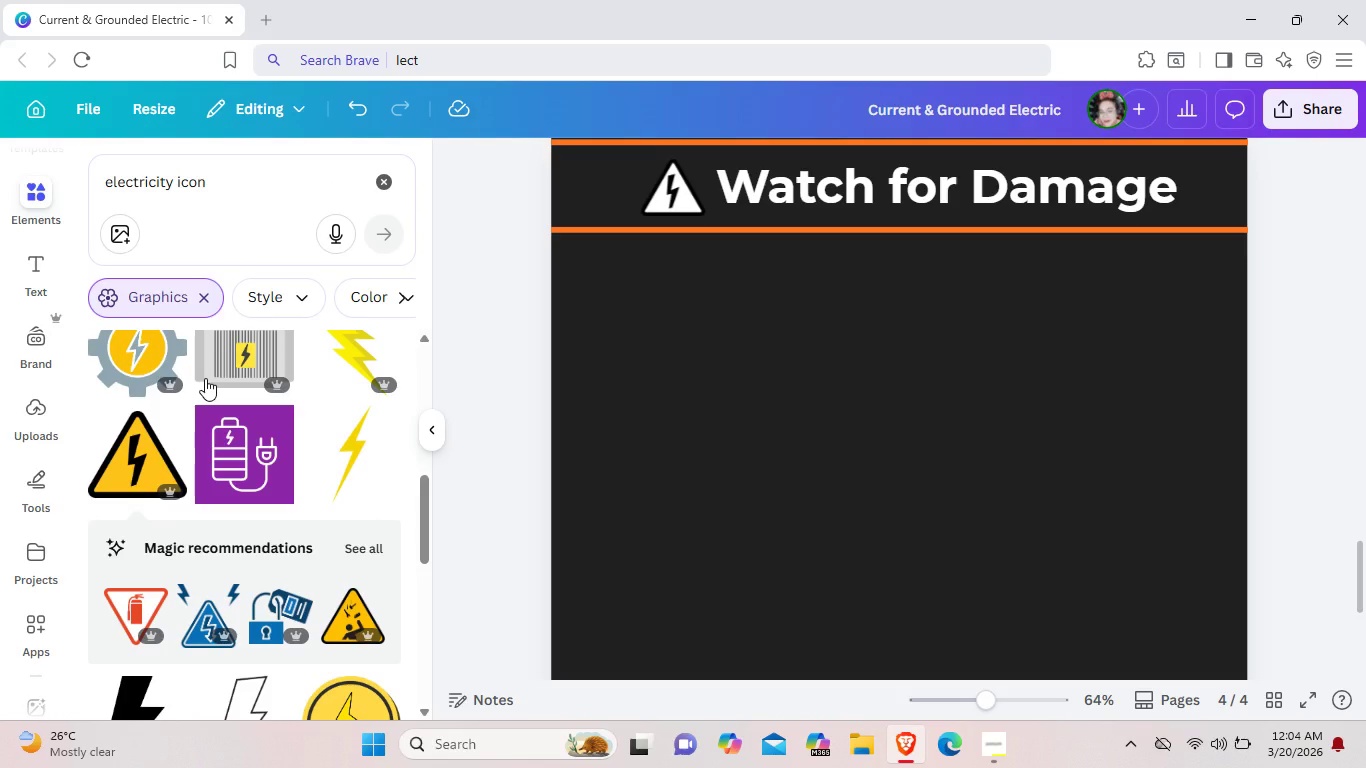 
mouse_move([196, 390])
 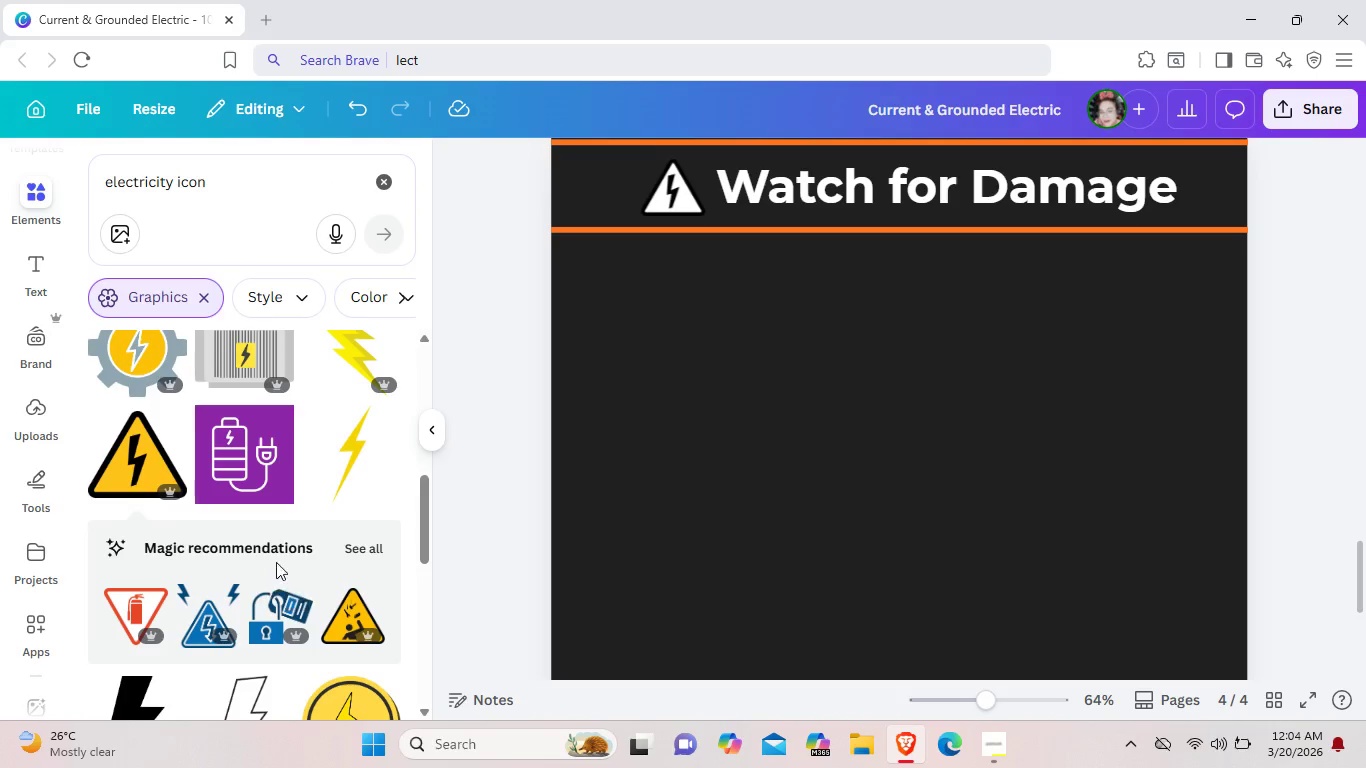 
scroll: coordinate [277, 561], scroll_direction: down, amount: 1.0
 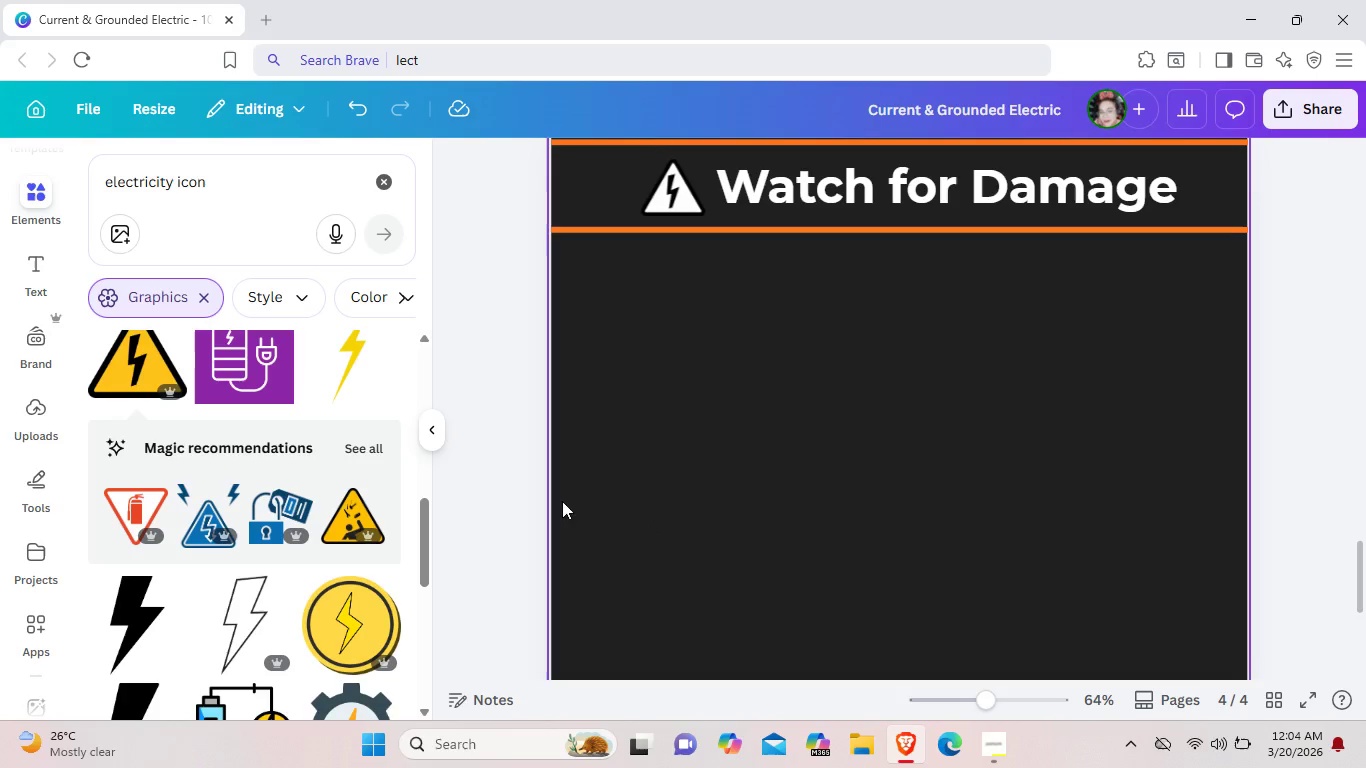 
wait(5.07)
 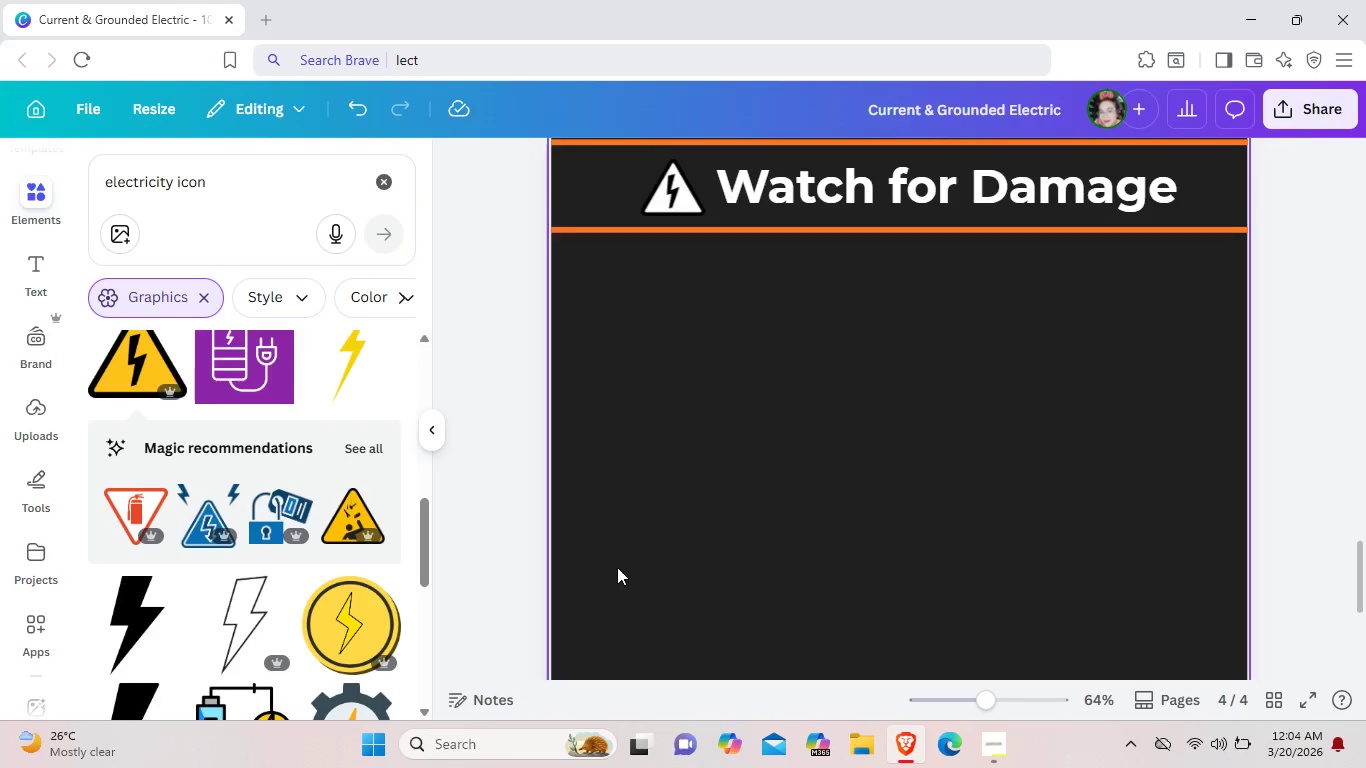 
left_click([374, 175])
 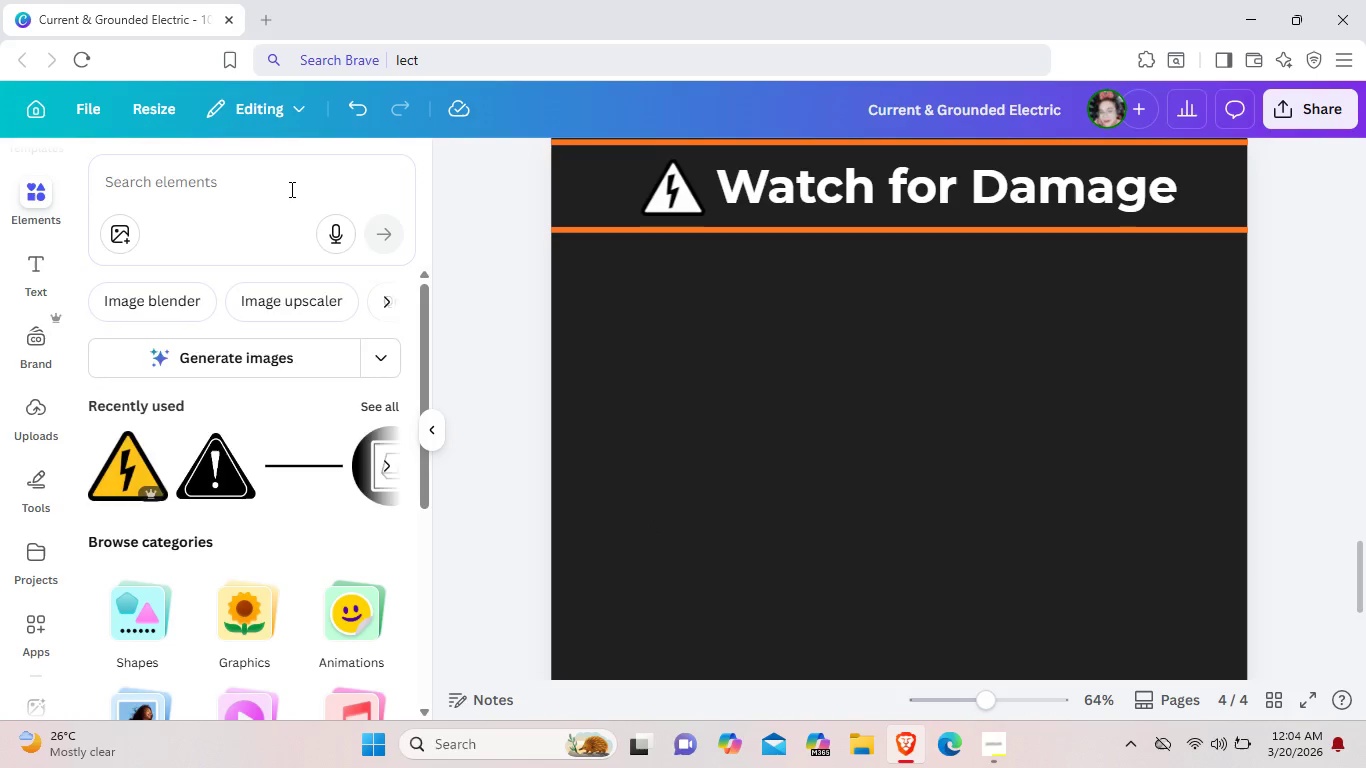 
left_click([290, 185])
 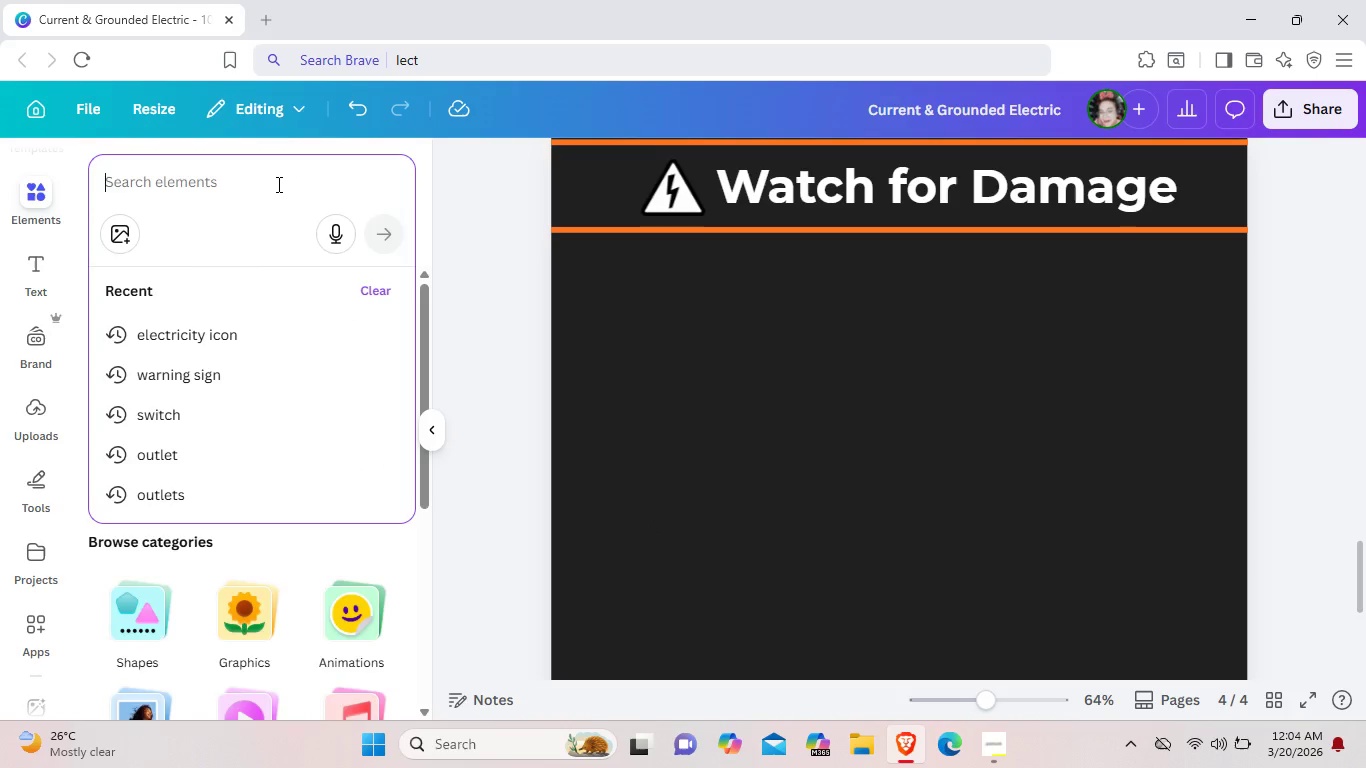 
type(switch)
 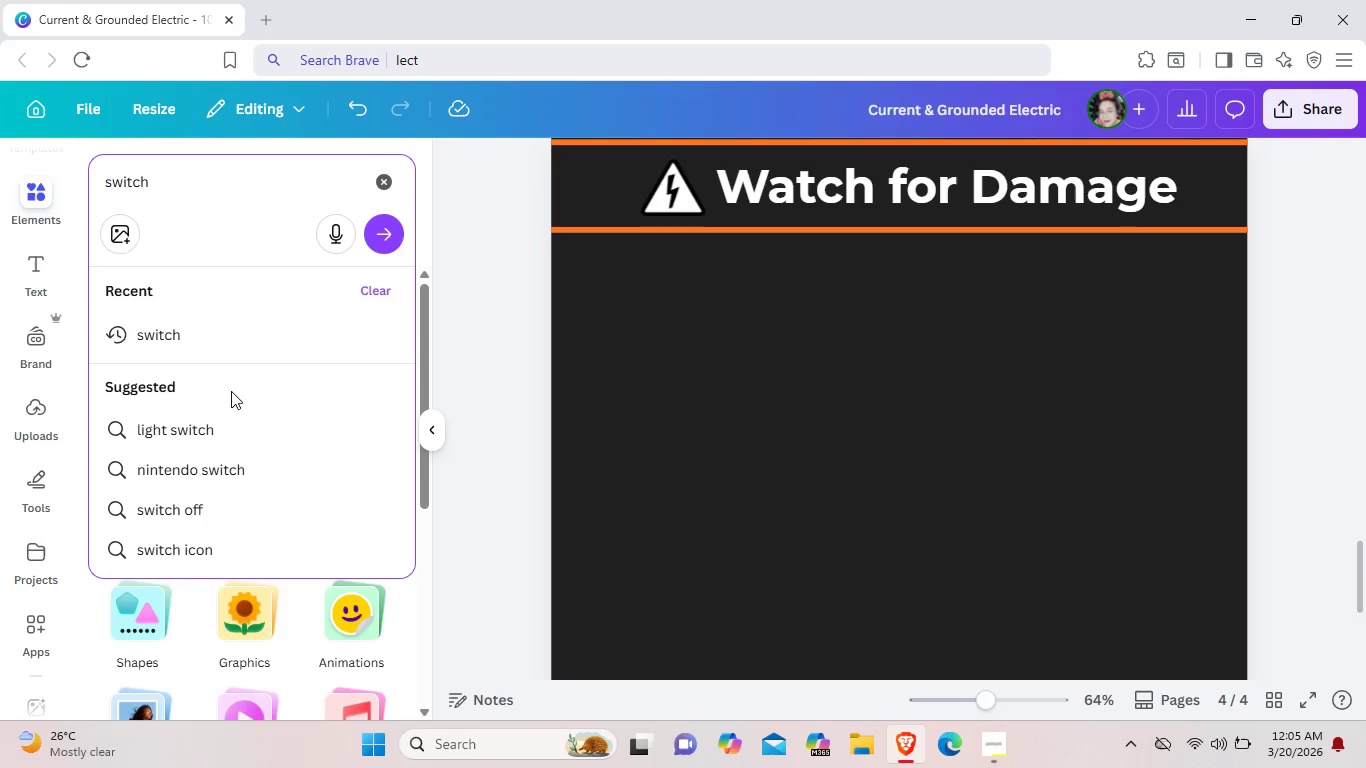 
wait(19.5)
 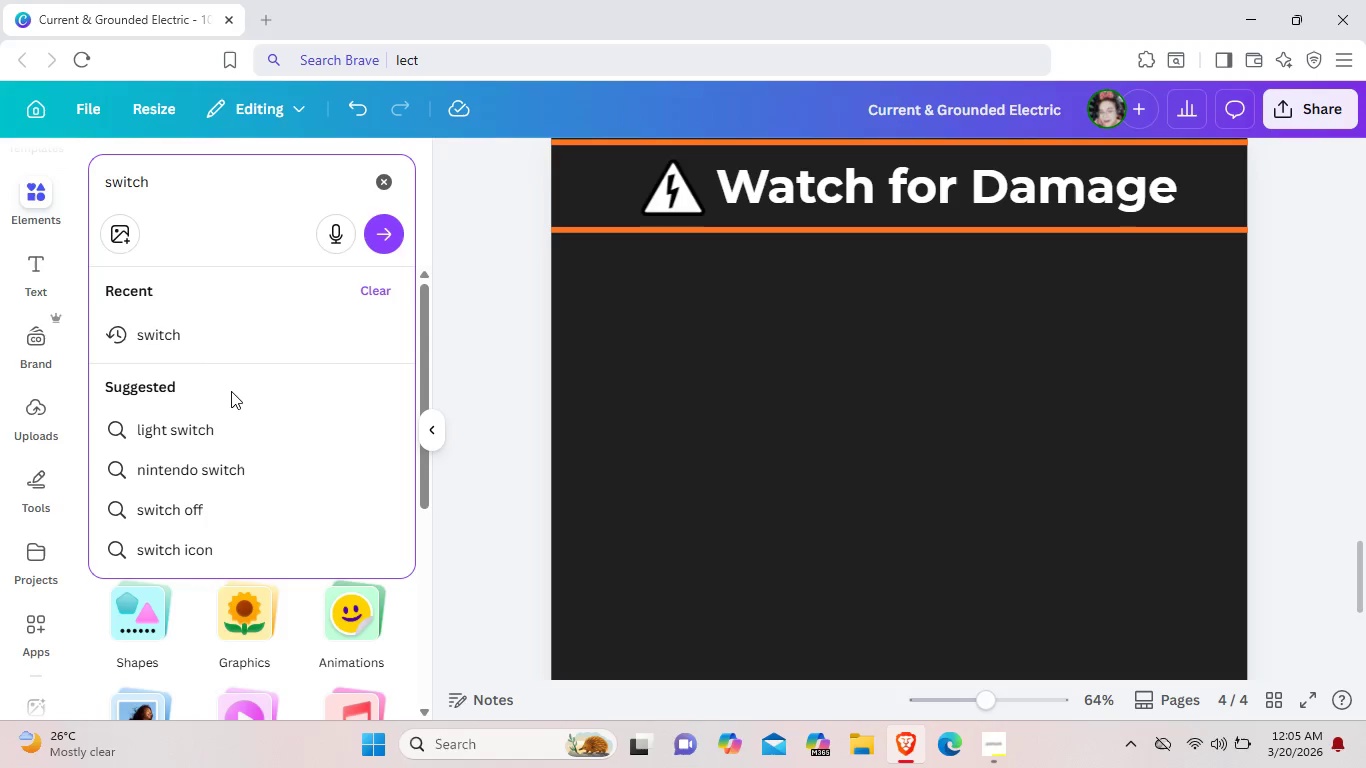 
left_click([377, 183])
 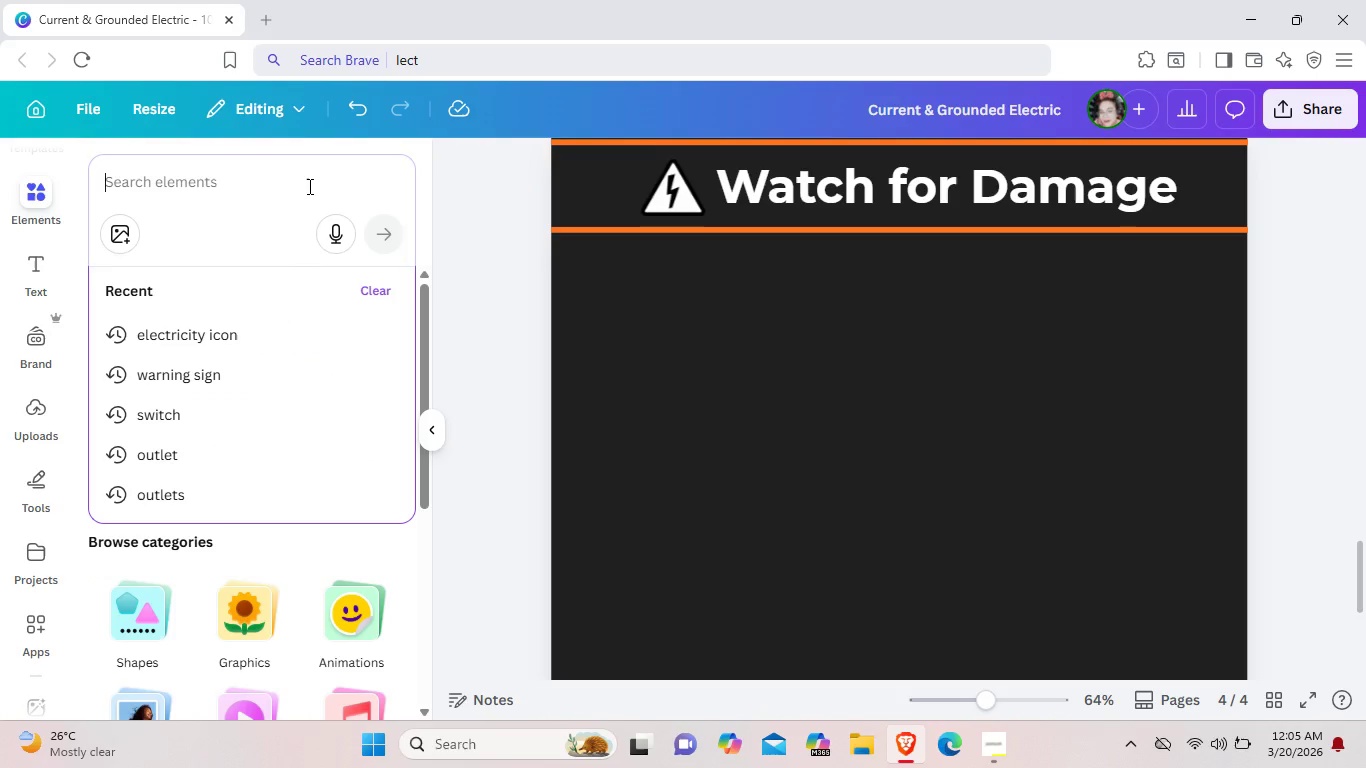 
left_click([308, 186])
 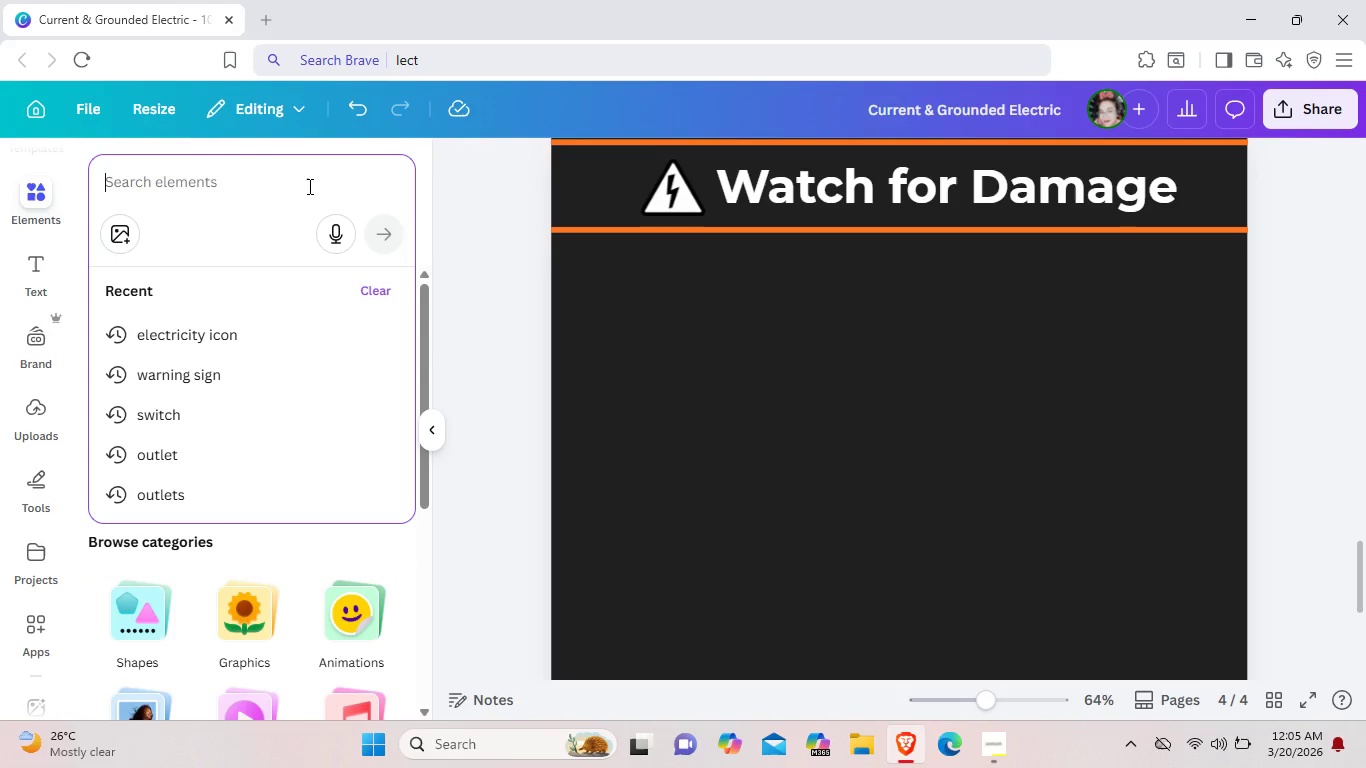 
type(out)
 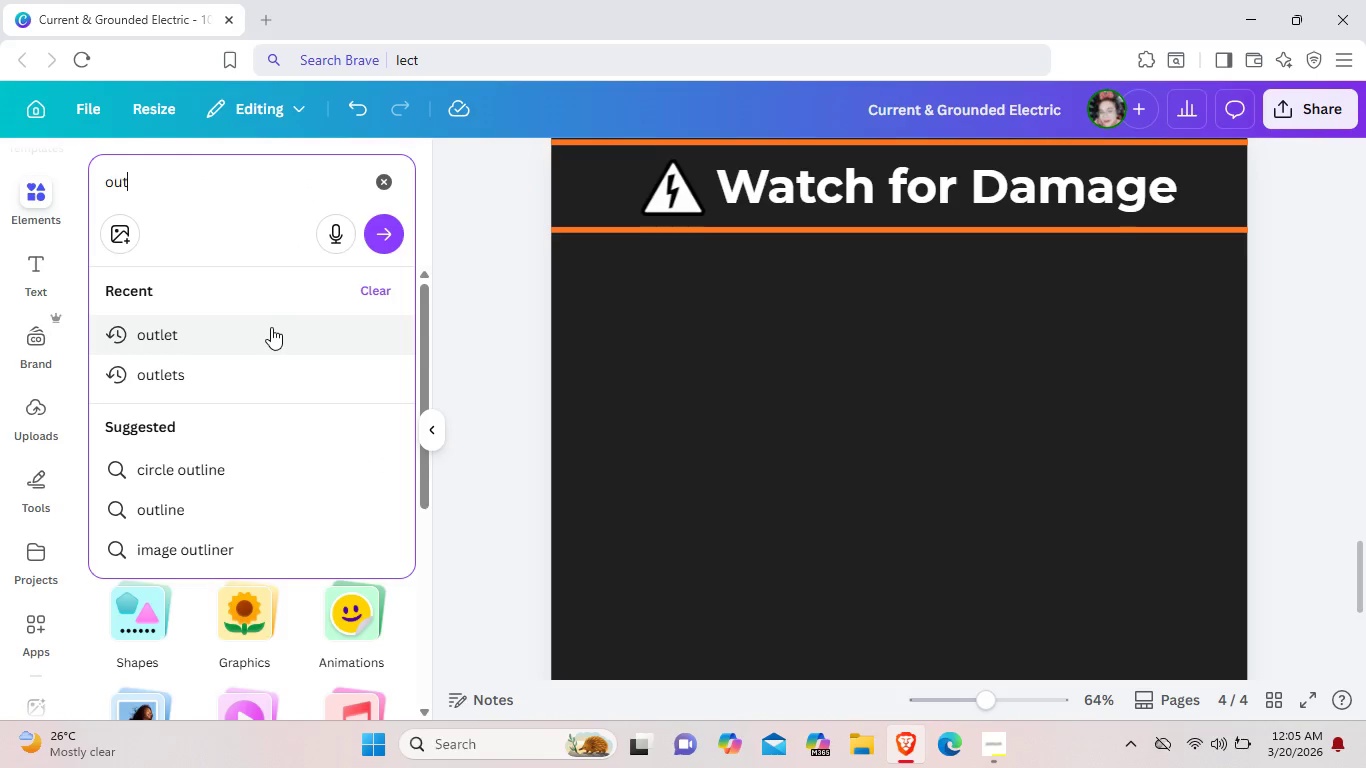 
left_click([271, 327])
 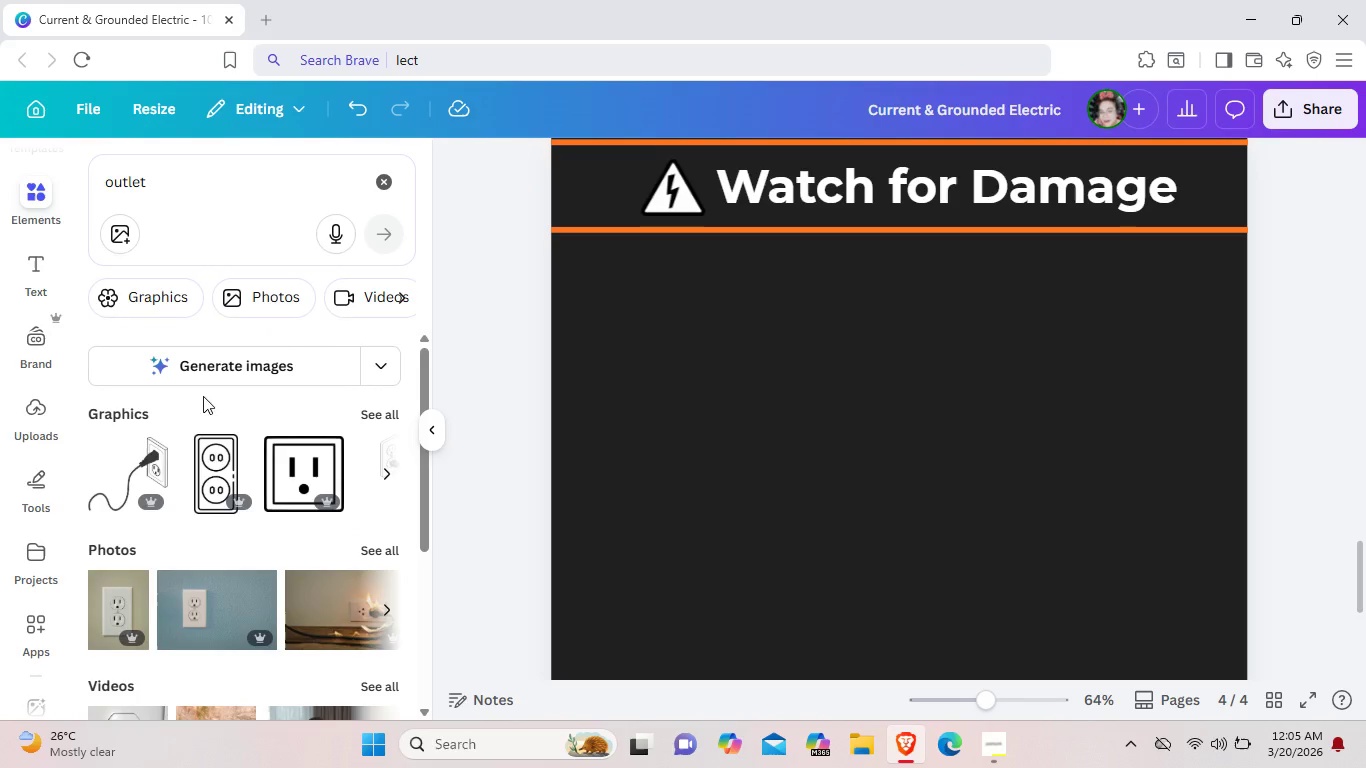 
scroll: coordinate [331, 429], scroll_direction: none, amount: 0.0
 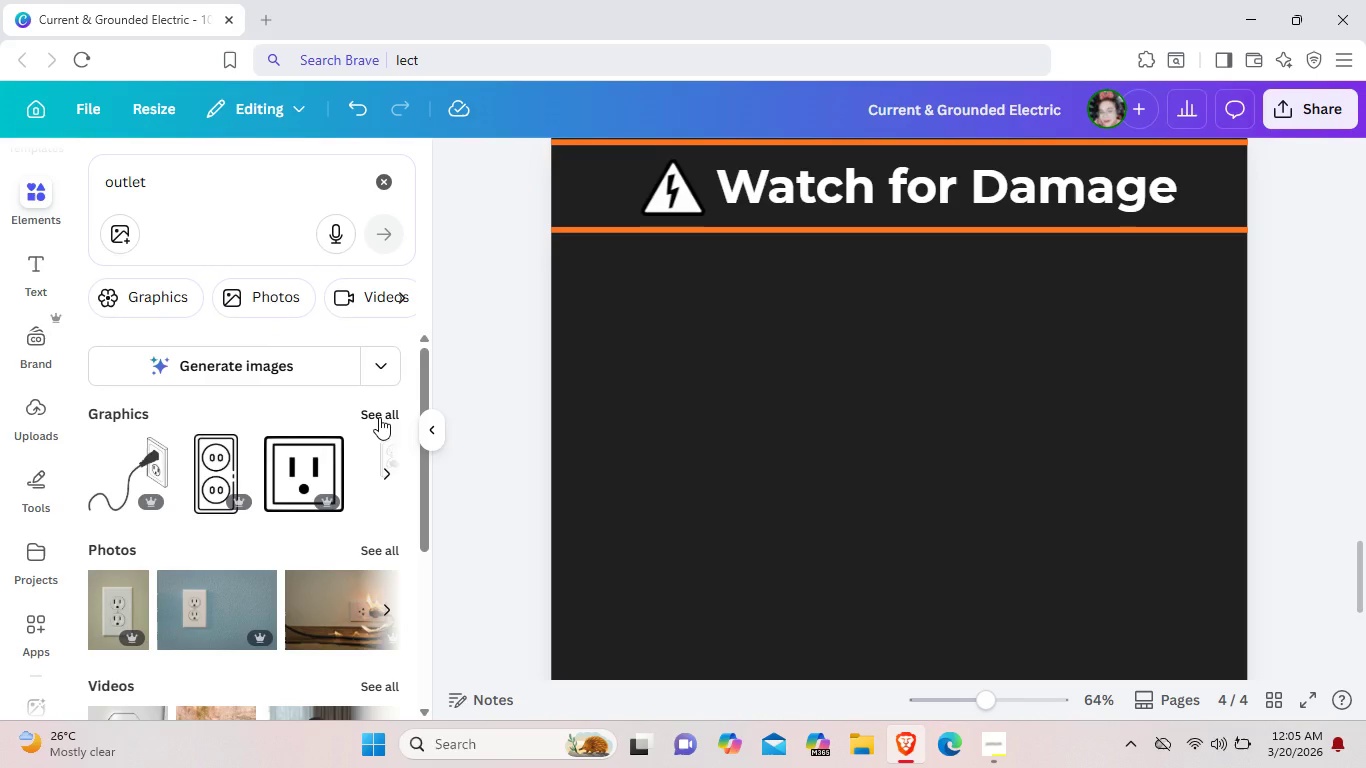 
left_click([379, 417])
 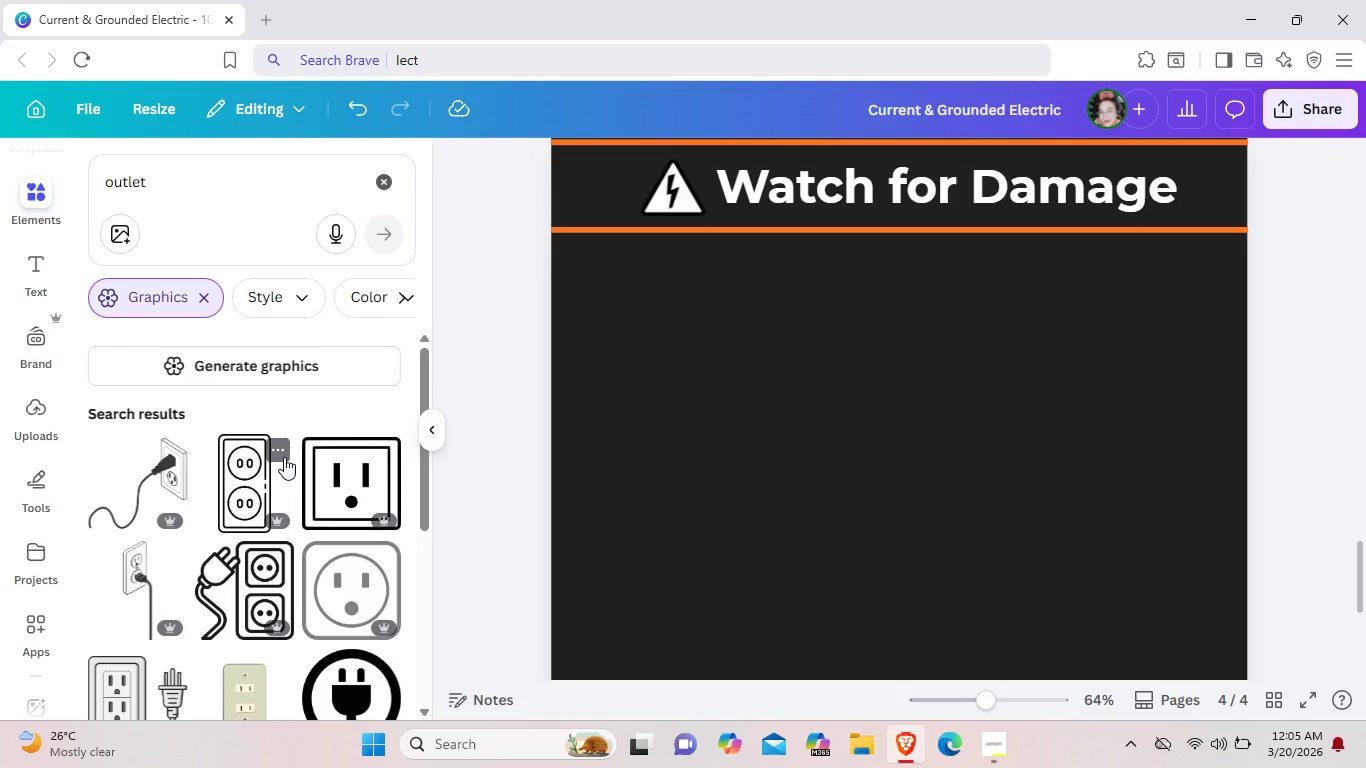 
wait(14.0)
 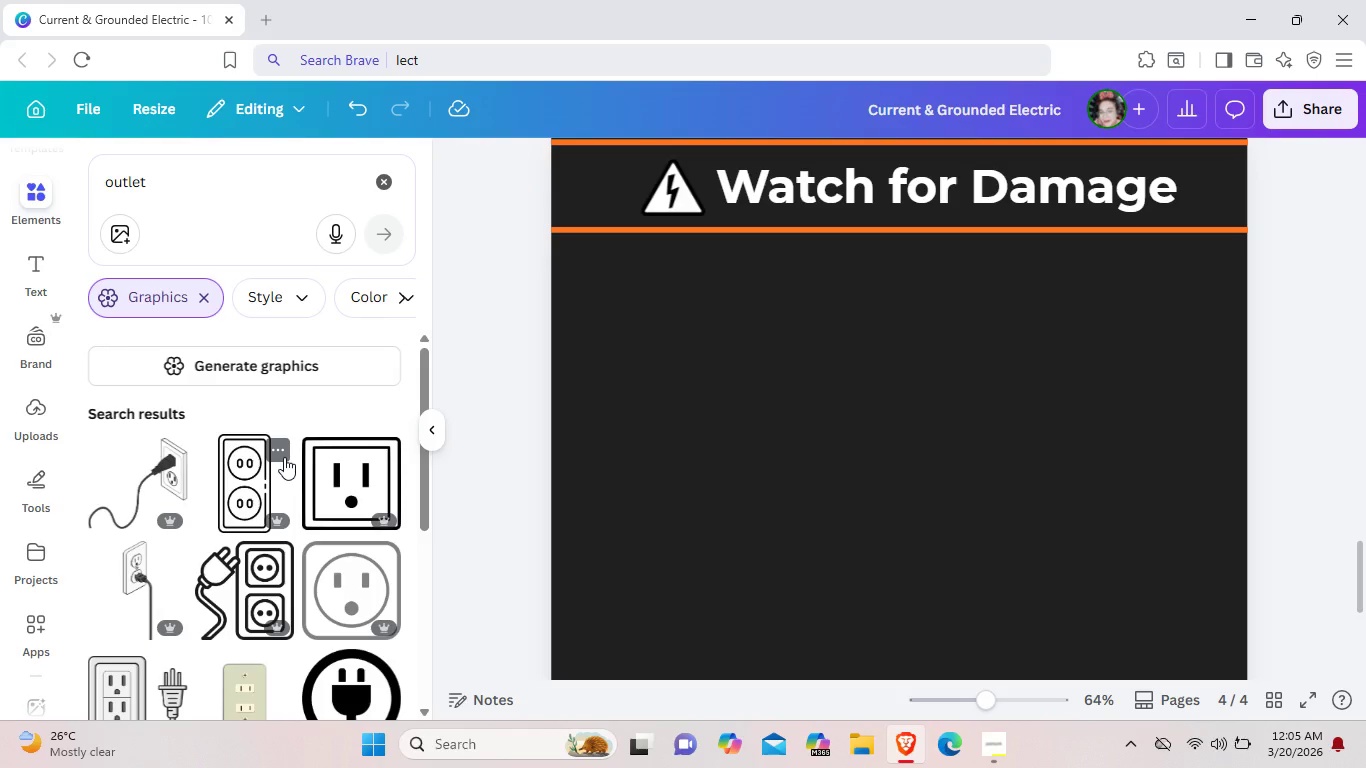 
scroll: coordinate [308, 550], scroll_direction: down, amount: 22.0
 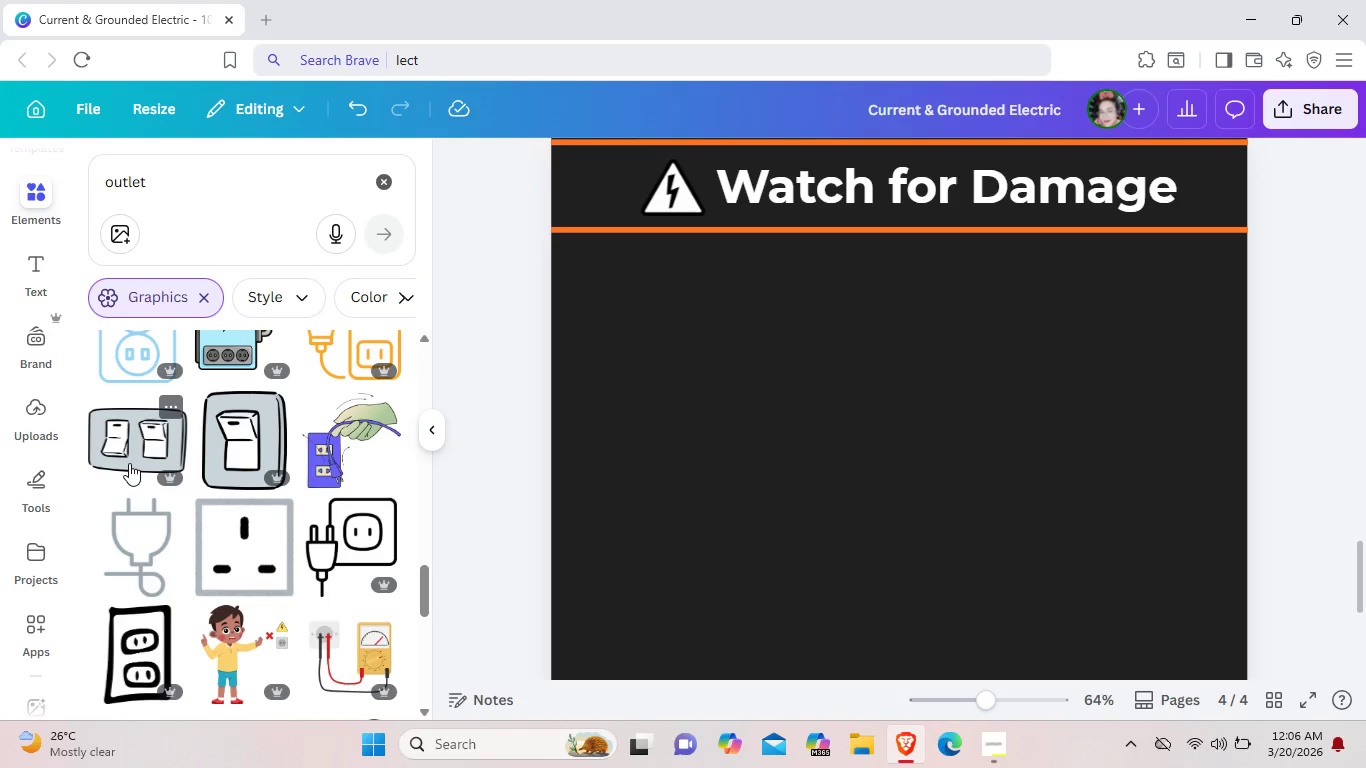 
wait(36.79)
 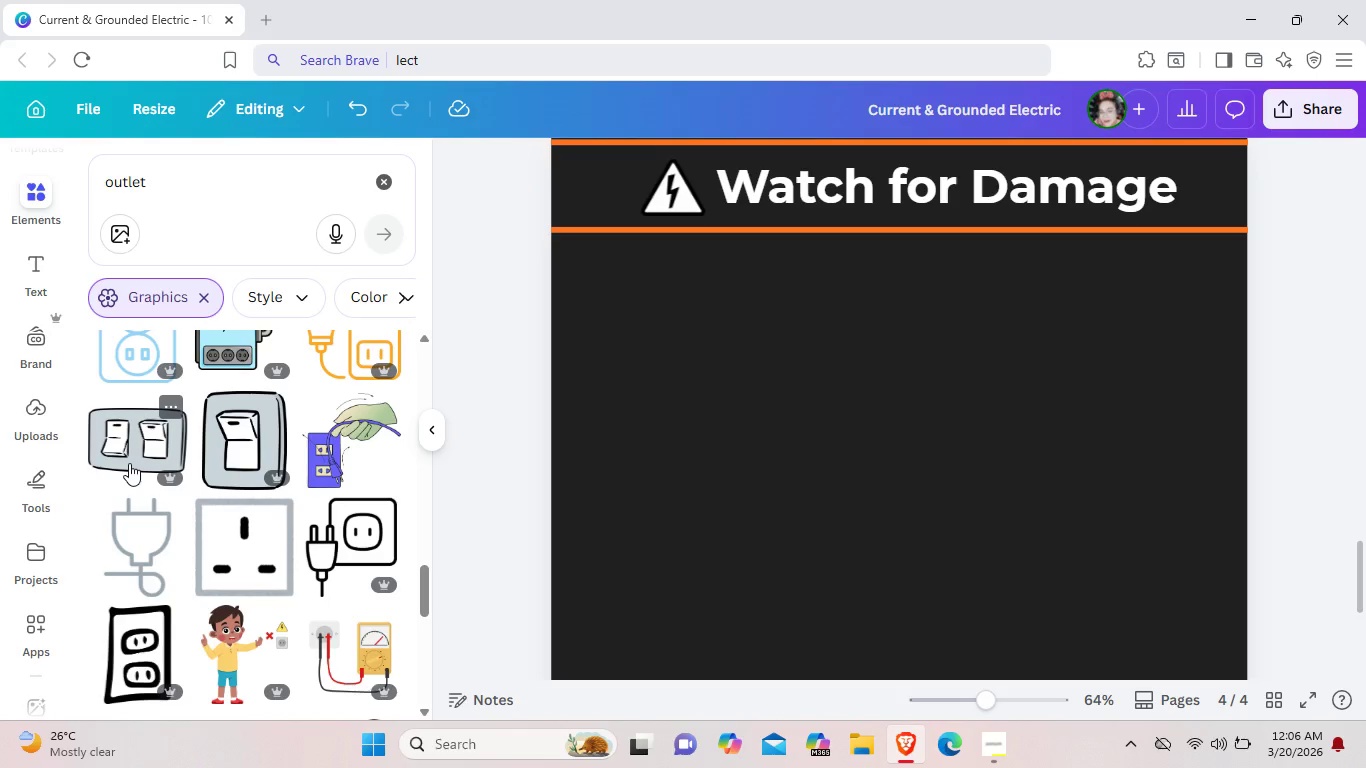 
scroll: coordinate [142, 433], scroll_direction: down, amount: 3.0
 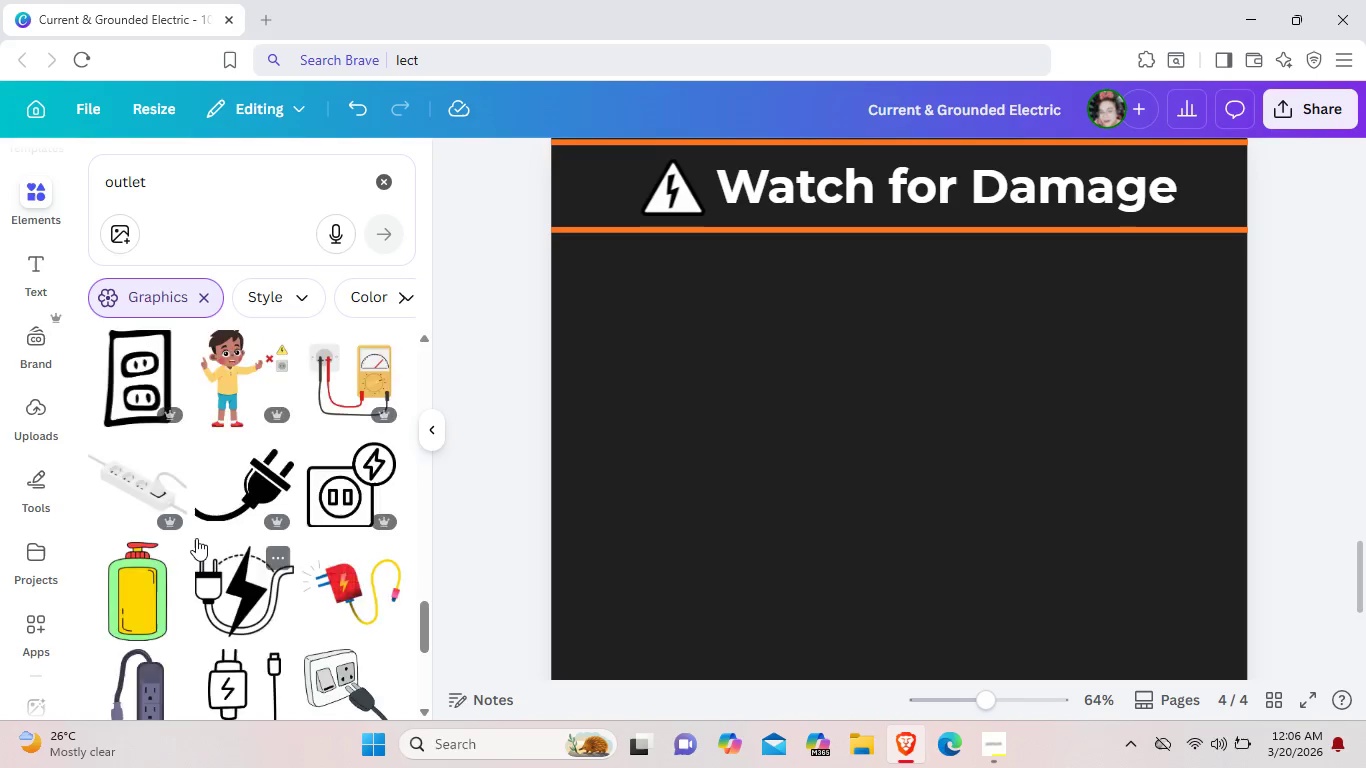 
scroll: coordinate [196, 538], scroll_direction: up, amount: 2.0
 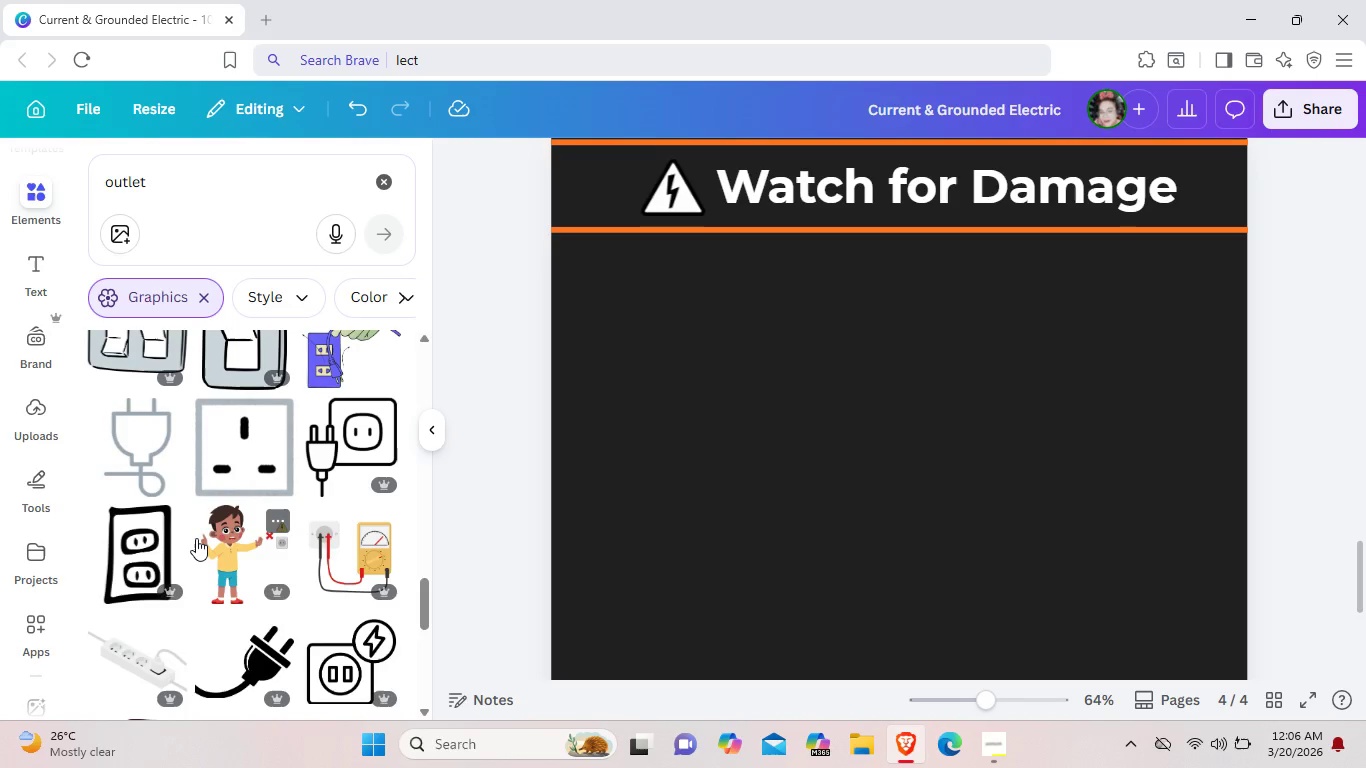 
mouse_move([218, 528])
 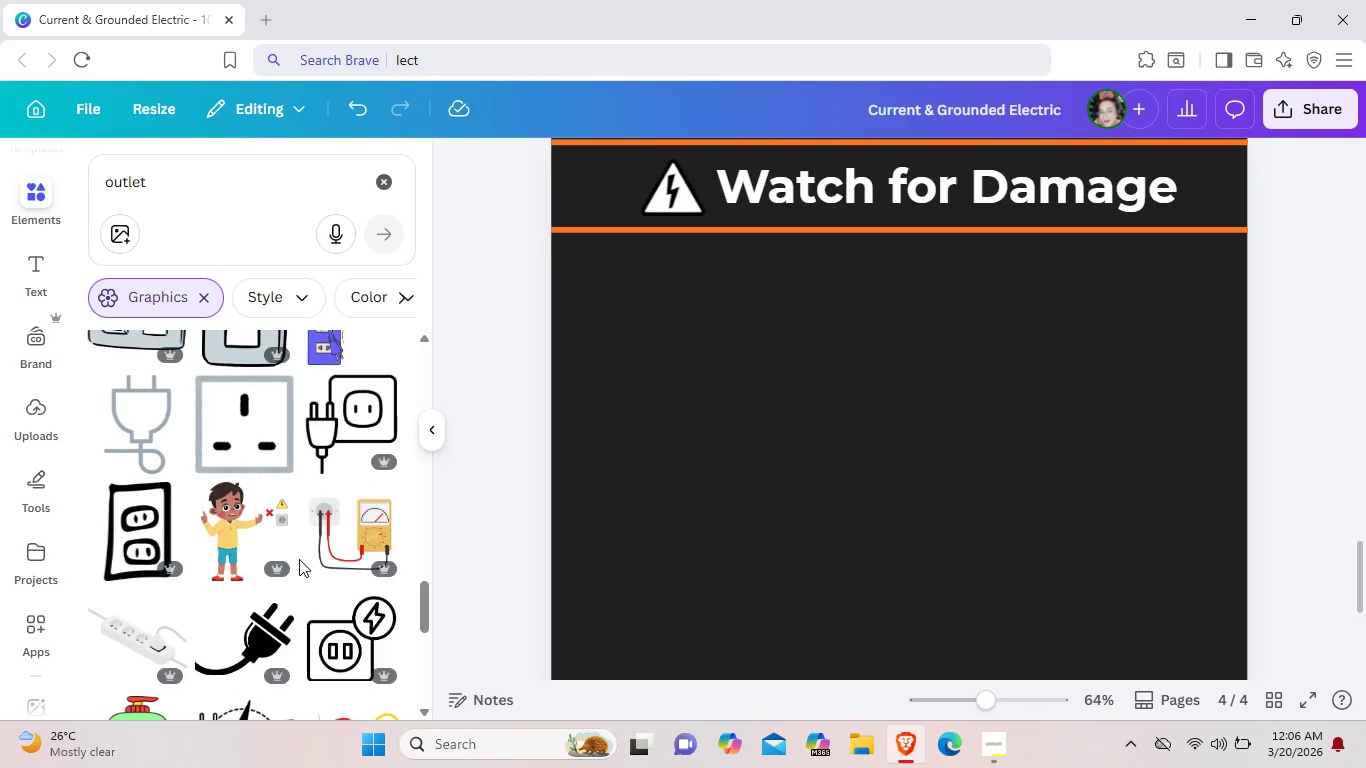 
scroll: coordinate [299, 559], scroll_direction: down, amount: 5.0
 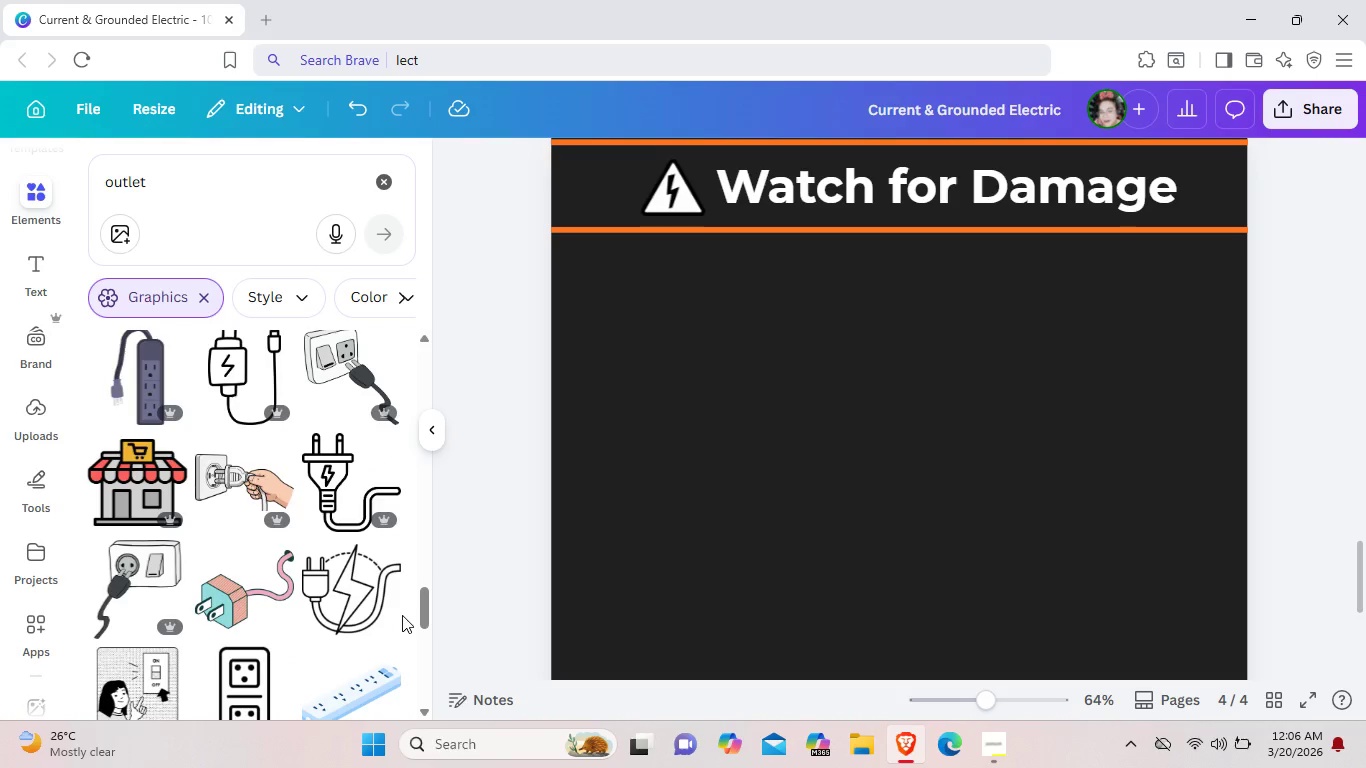 
wait(9.49)
 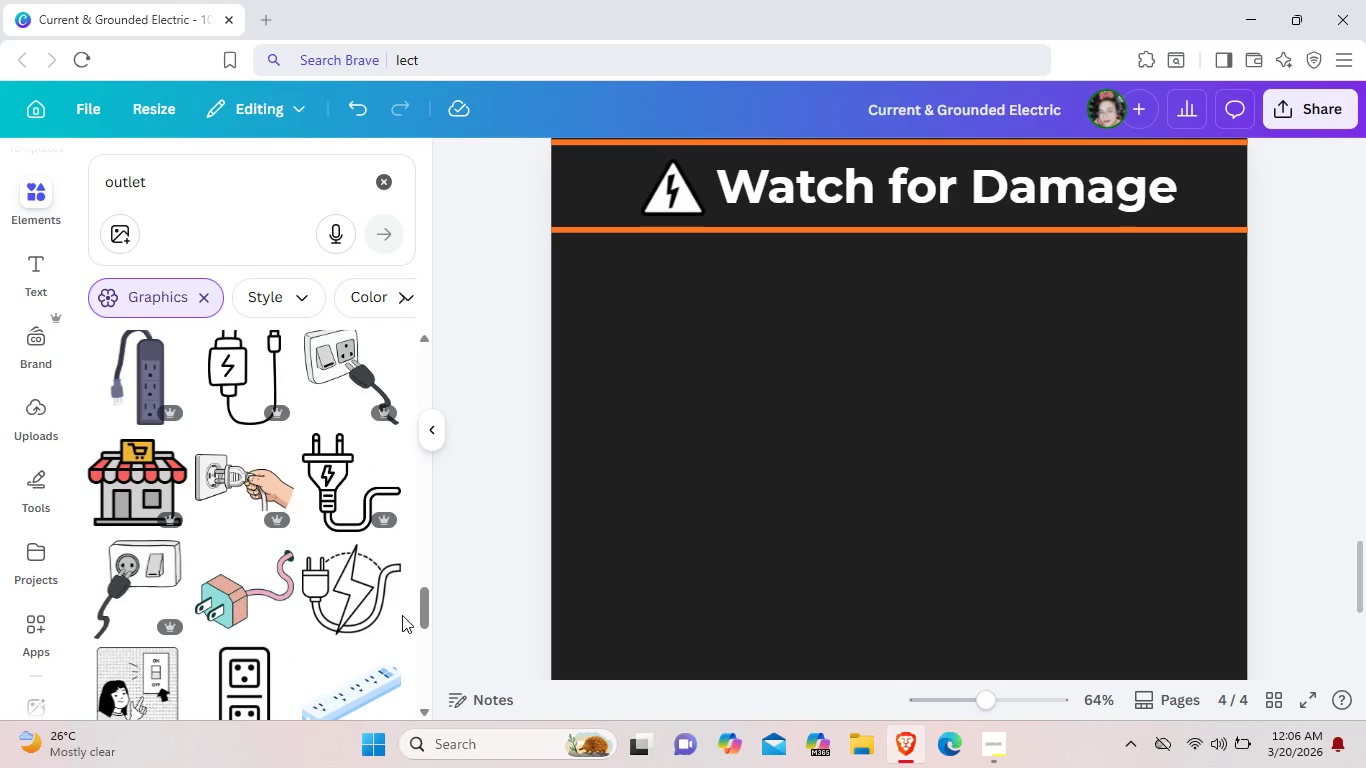 
scroll: coordinate [313, 596], scroll_direction: down, amount: 6.0
 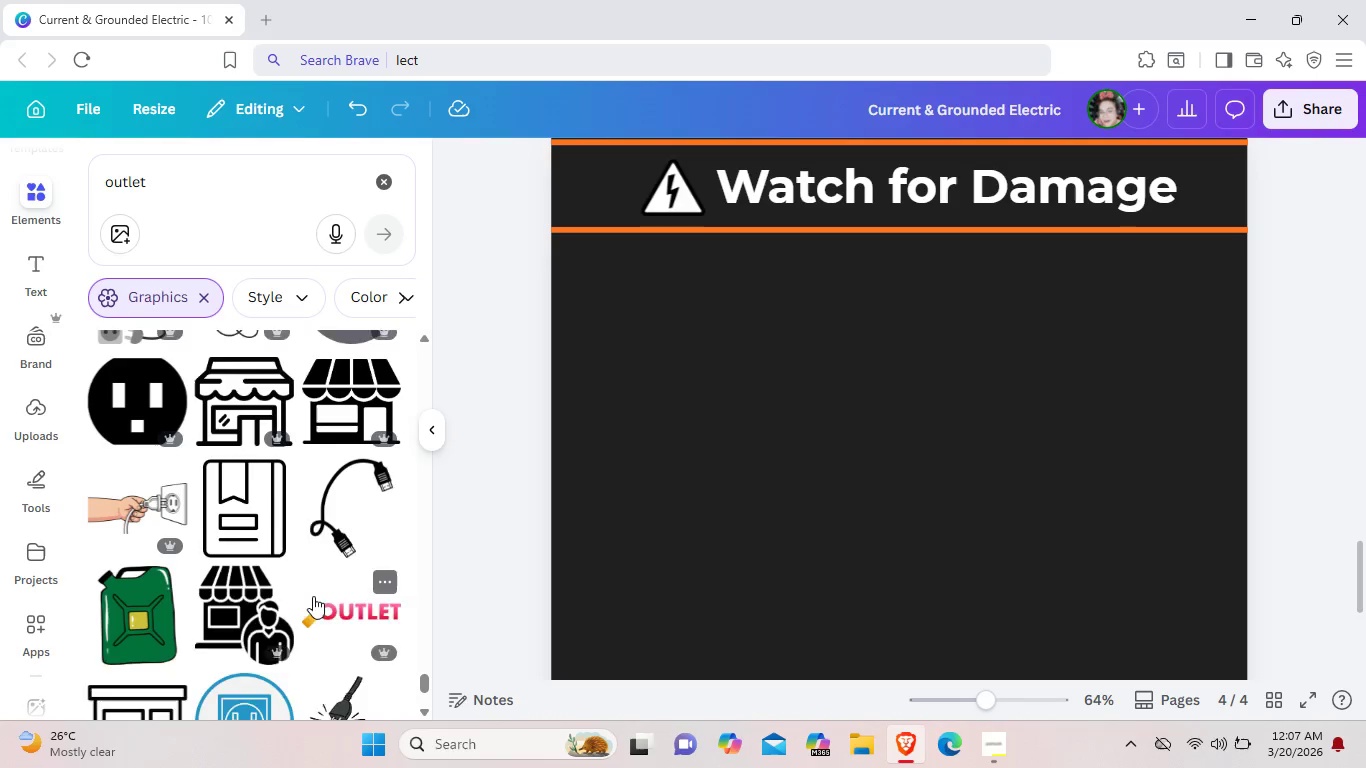 
scroll: coordinate [313, 596], scroll_direction: up, amount: 1.0
 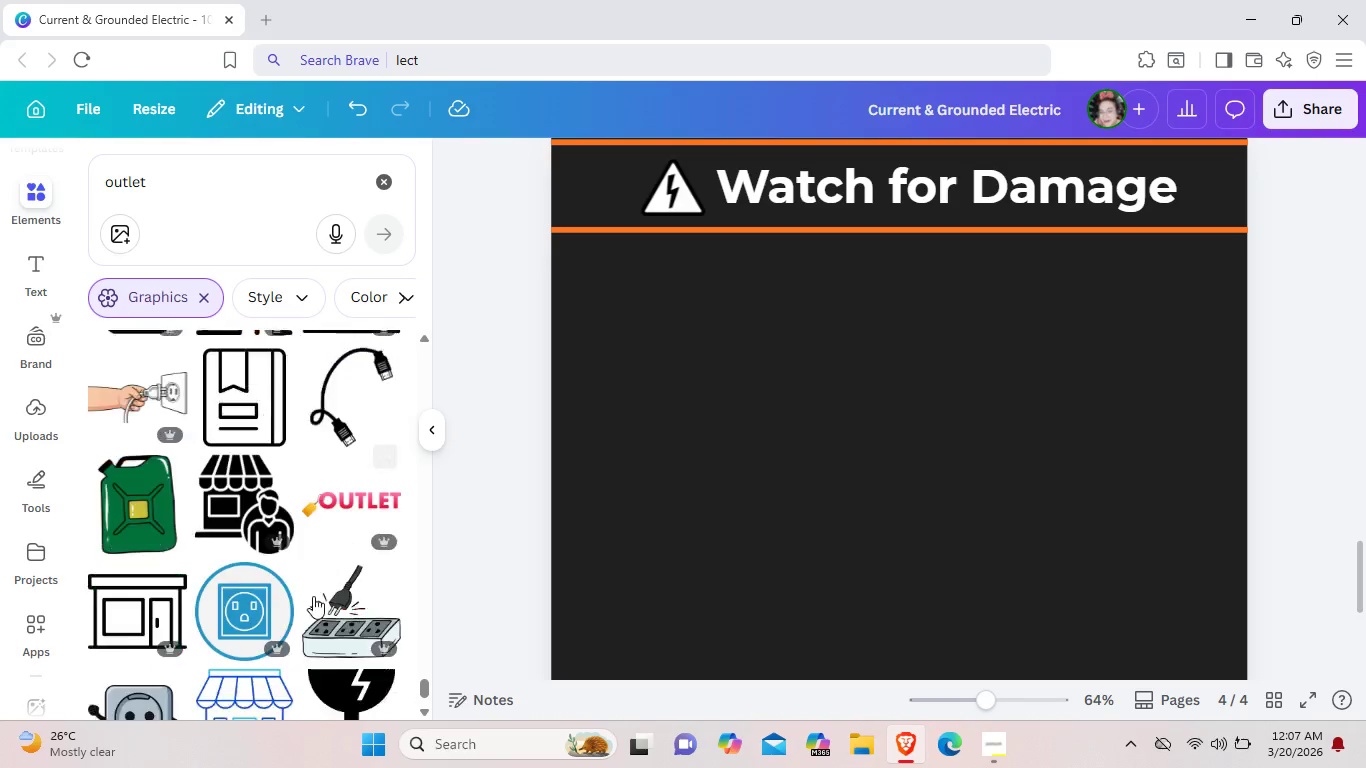 
scroll: coordinate [311, 593], scroll_direction: down, amount: 11.0
 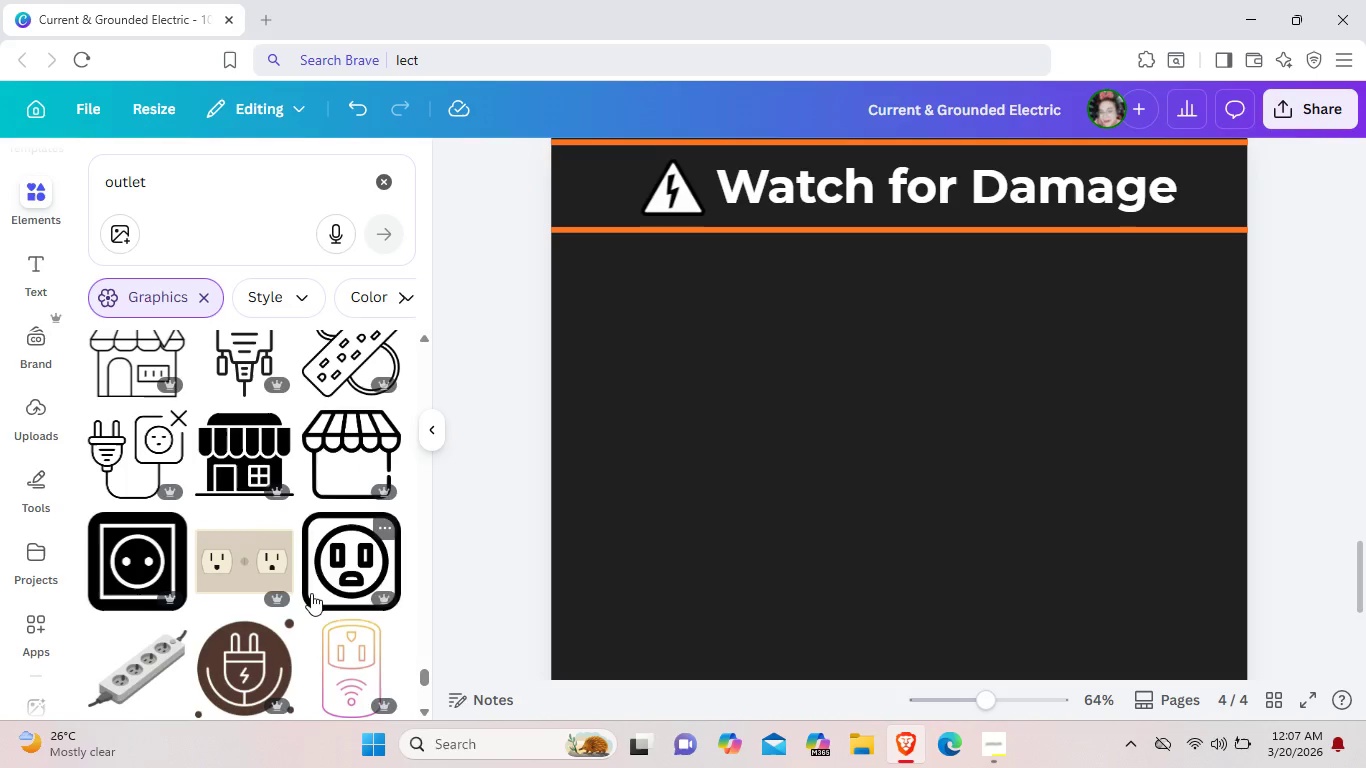 
scroll: coordinate [311, 593], scroll_direction: down, amount: 7.0
 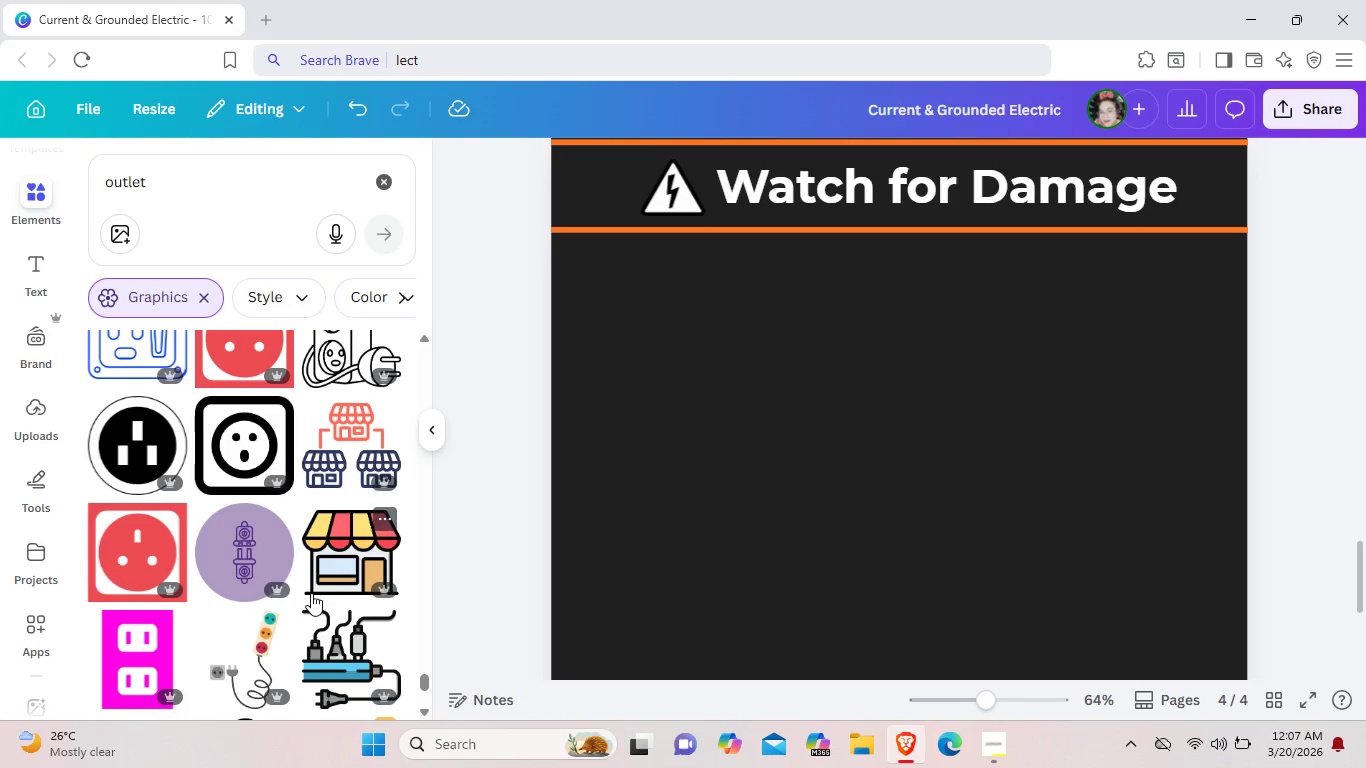 
scroll: coordinate [313, 575], scroll_direction: down, amount: 12.0
 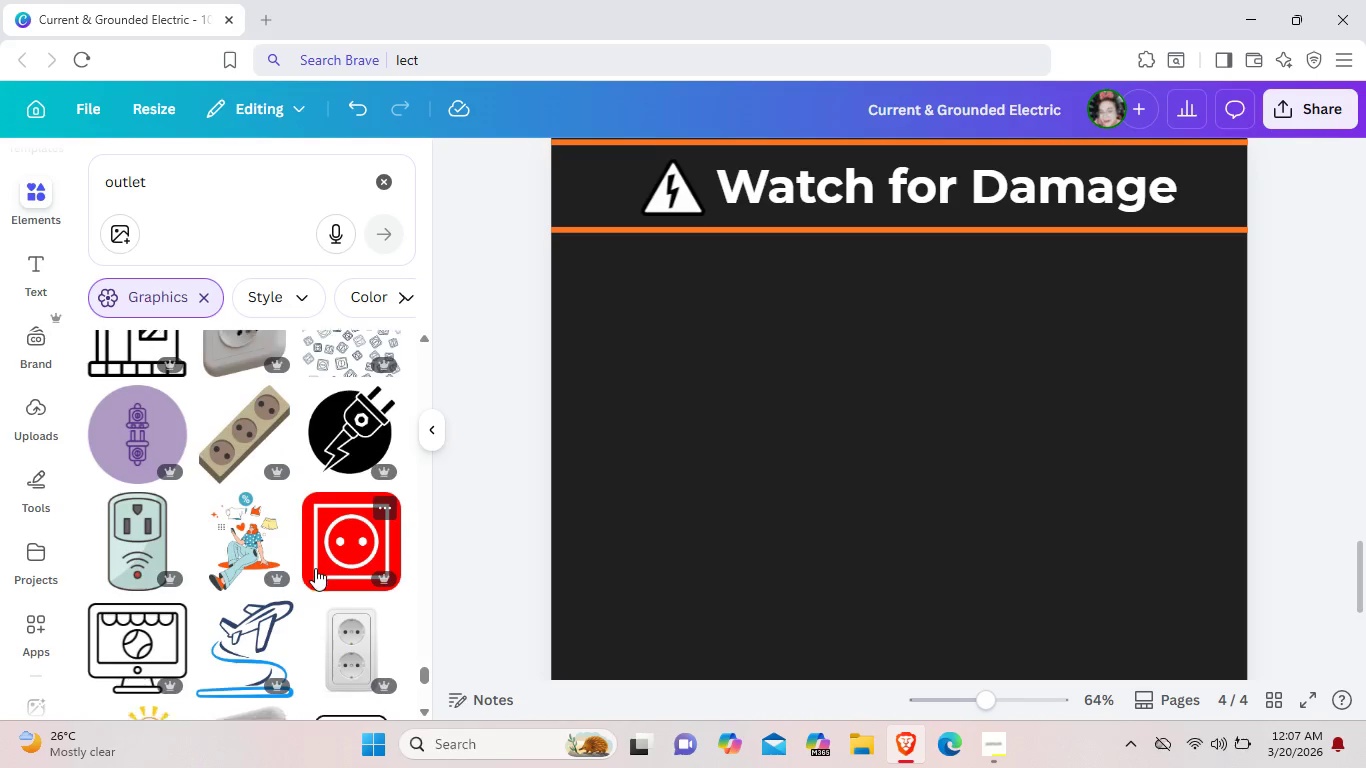 
scroll: coordinate [338, 569], scroll_direction: down, amount: 5.0
 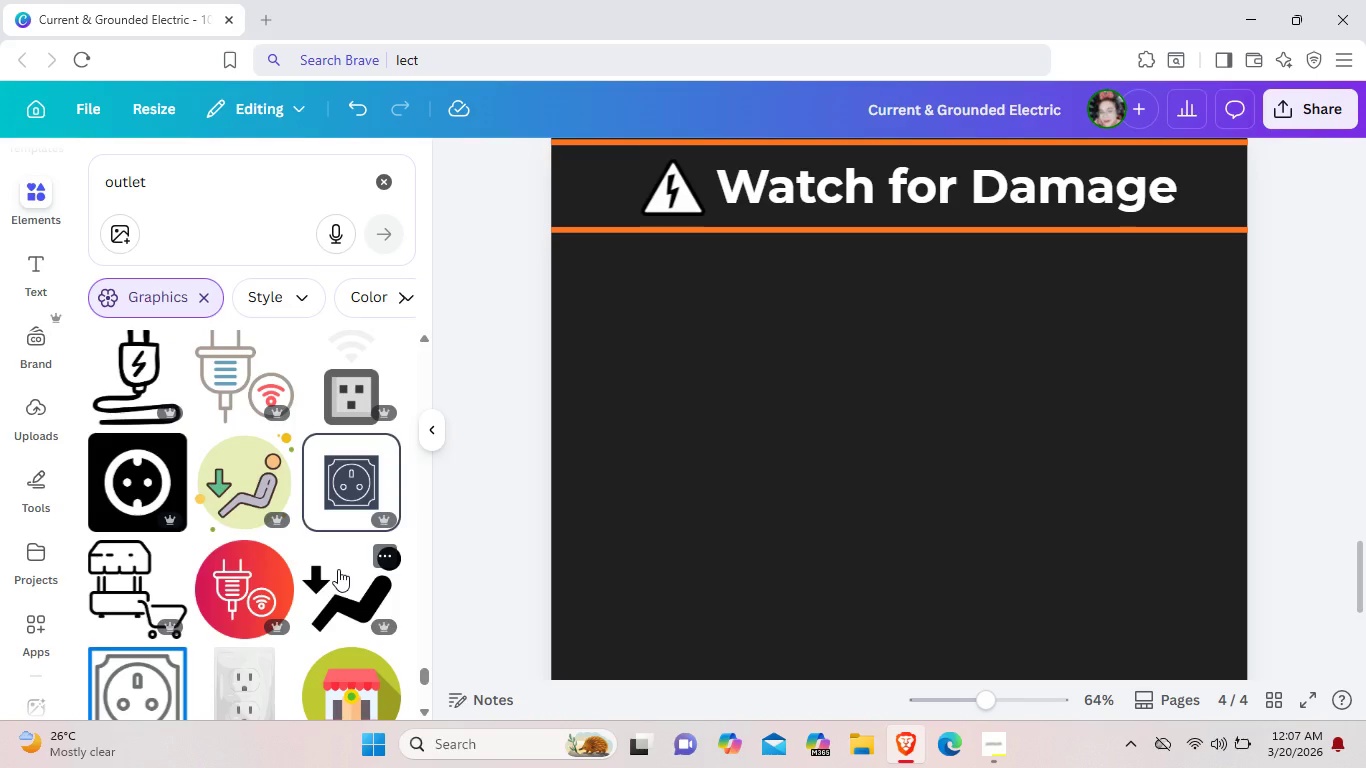 
wait(6.44)
 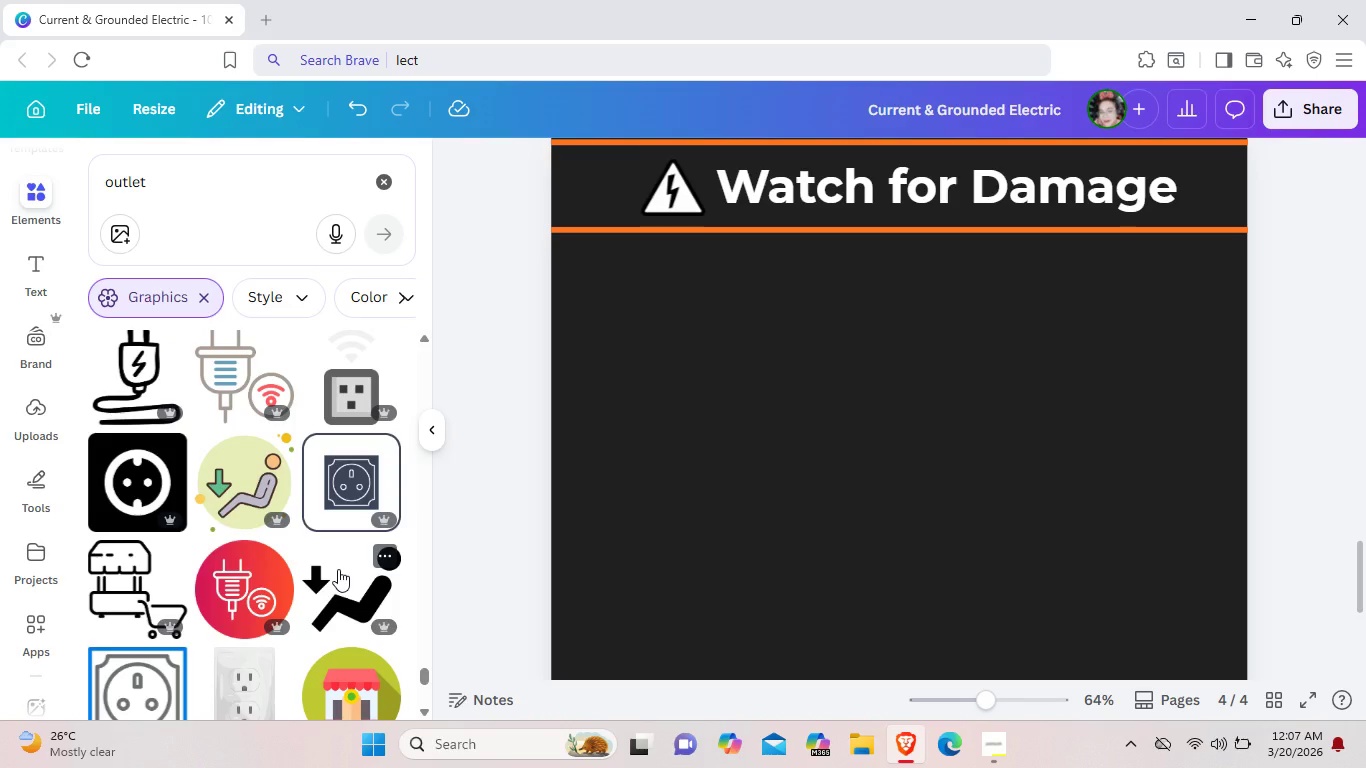 
scroll: coordinate [338, 569], scroll_direction: down, amount: 3.0
 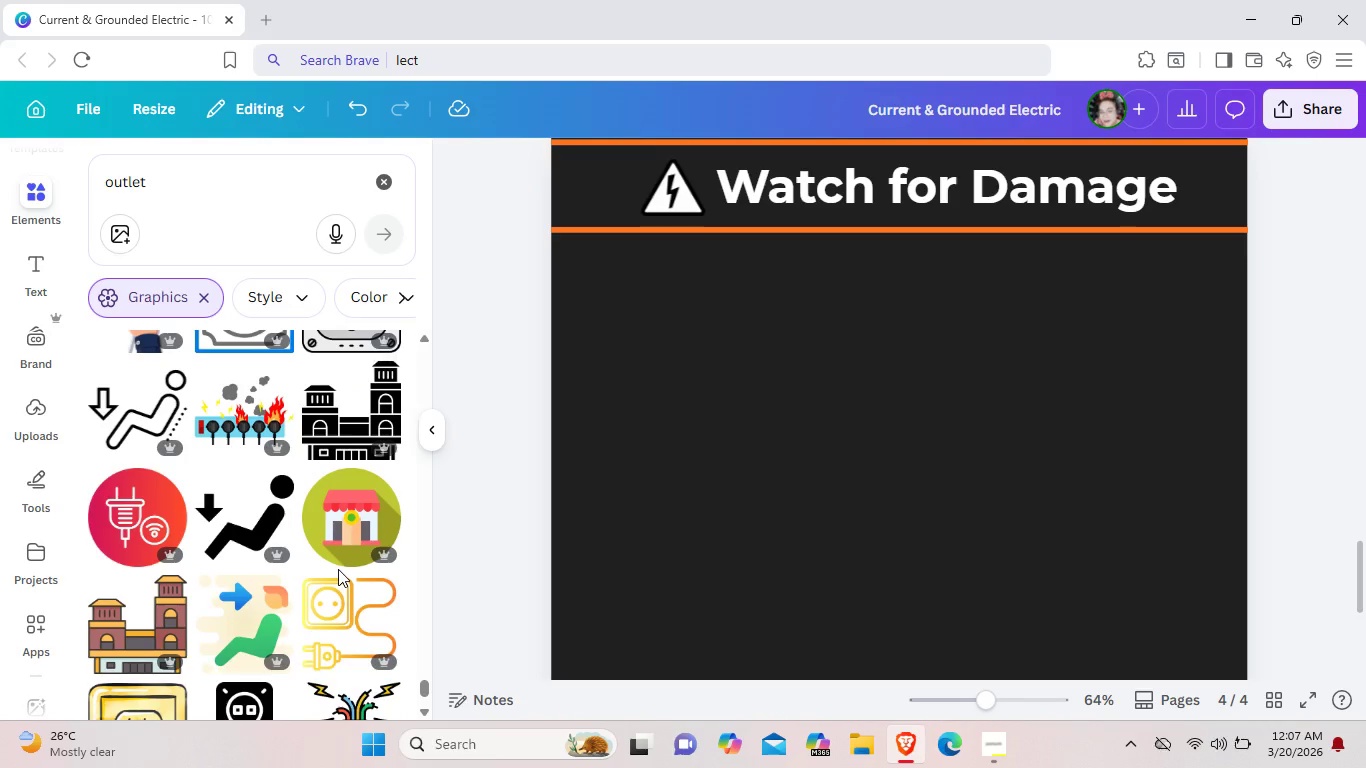 
scroll: coordinate [338, 569], scroll_direction: up, amount: 1.0
 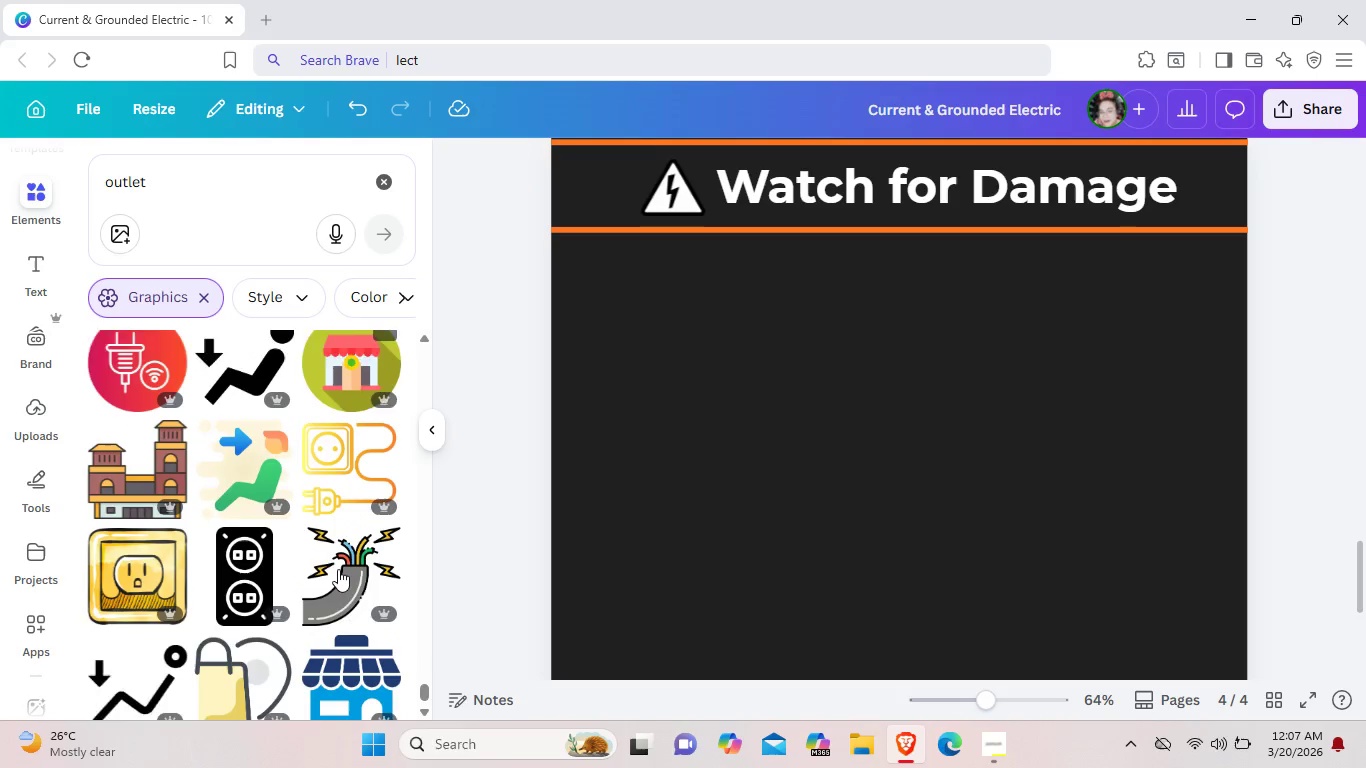 
scroll: coordinate [338, 569], scroll_direction: down, amount: 10.0
 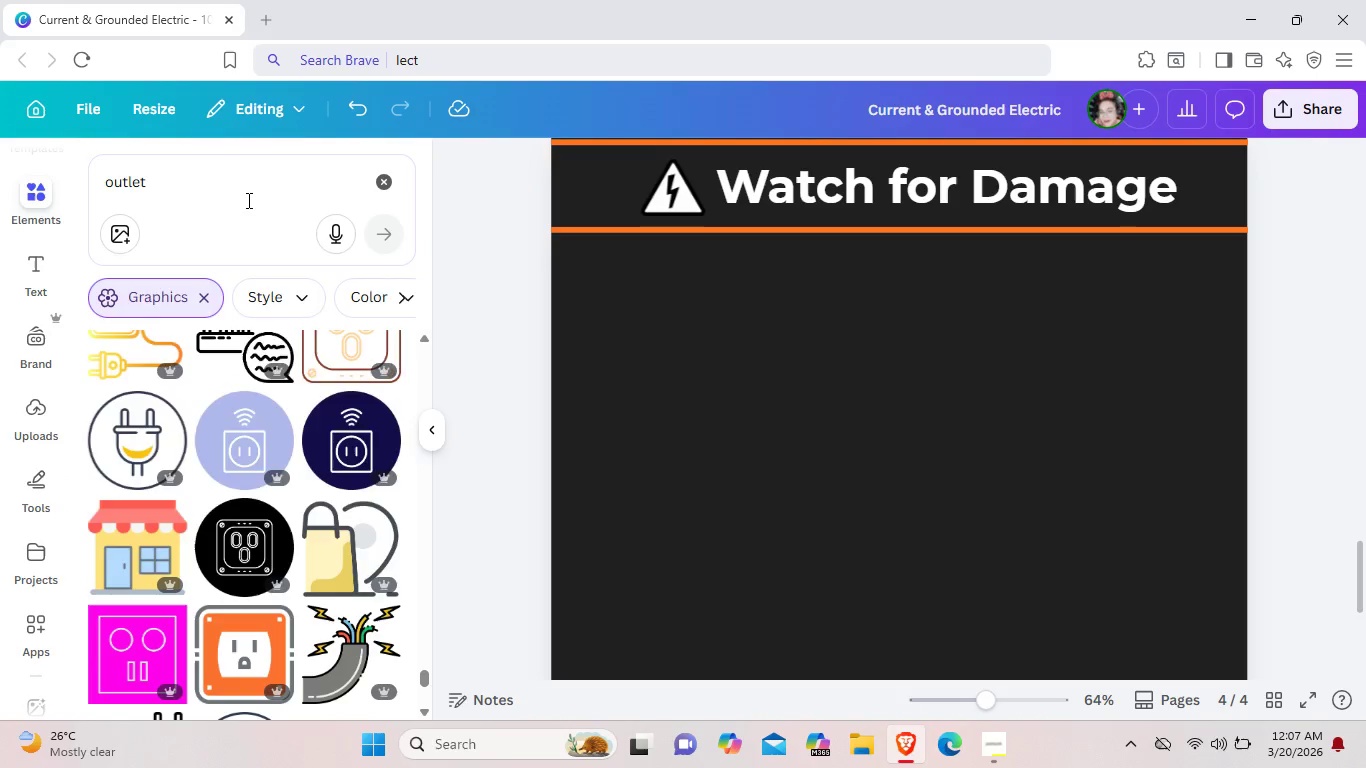 
left_click([247, 200])
 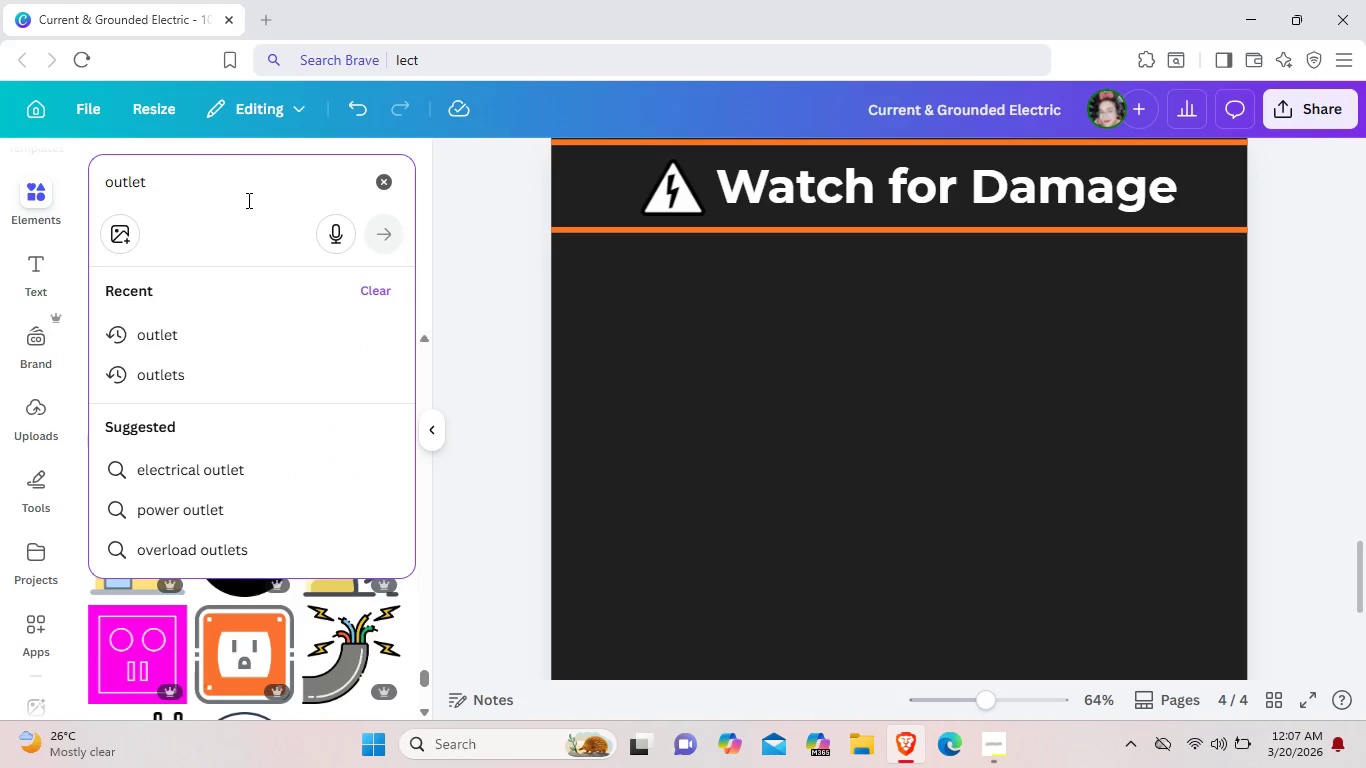 
type( during e)
key(Backspace)
type(rain)
 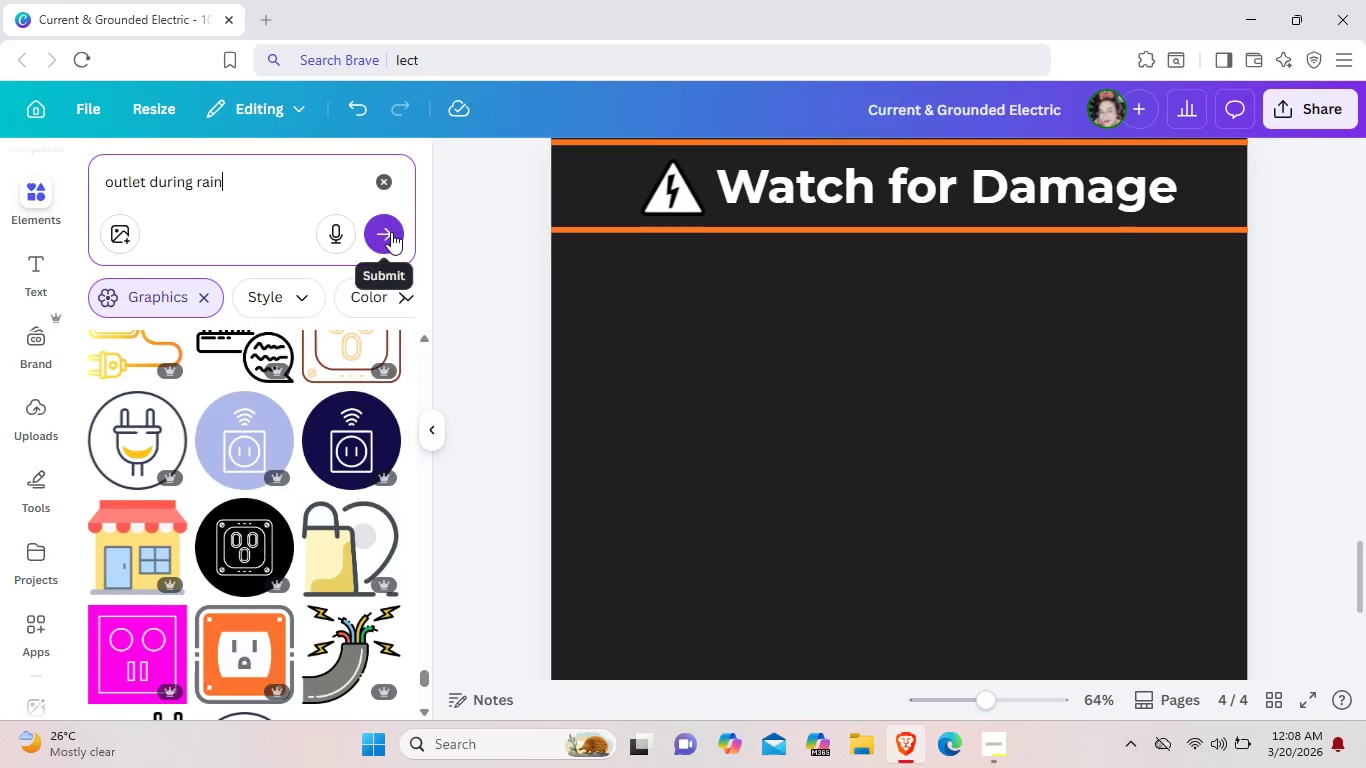 
left_click([391, 232])
 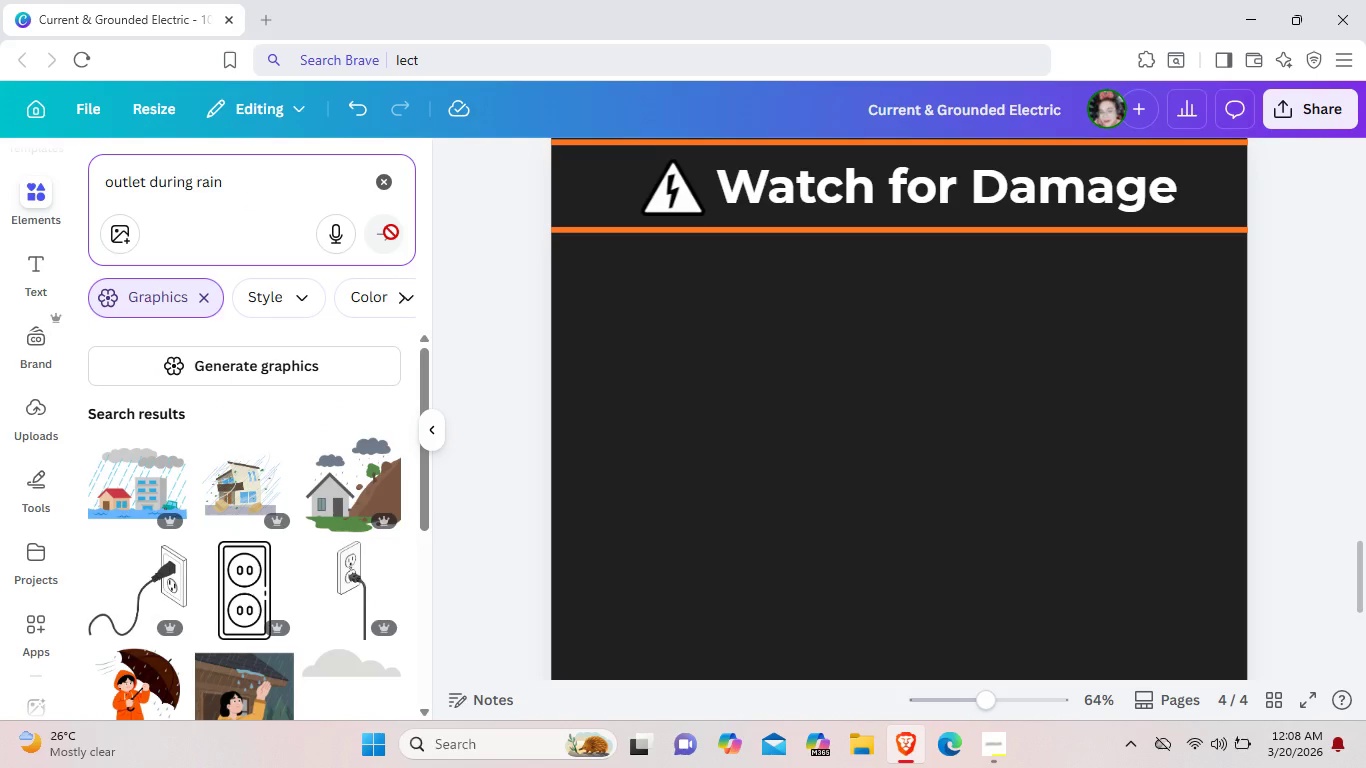 
wait(6.12)
 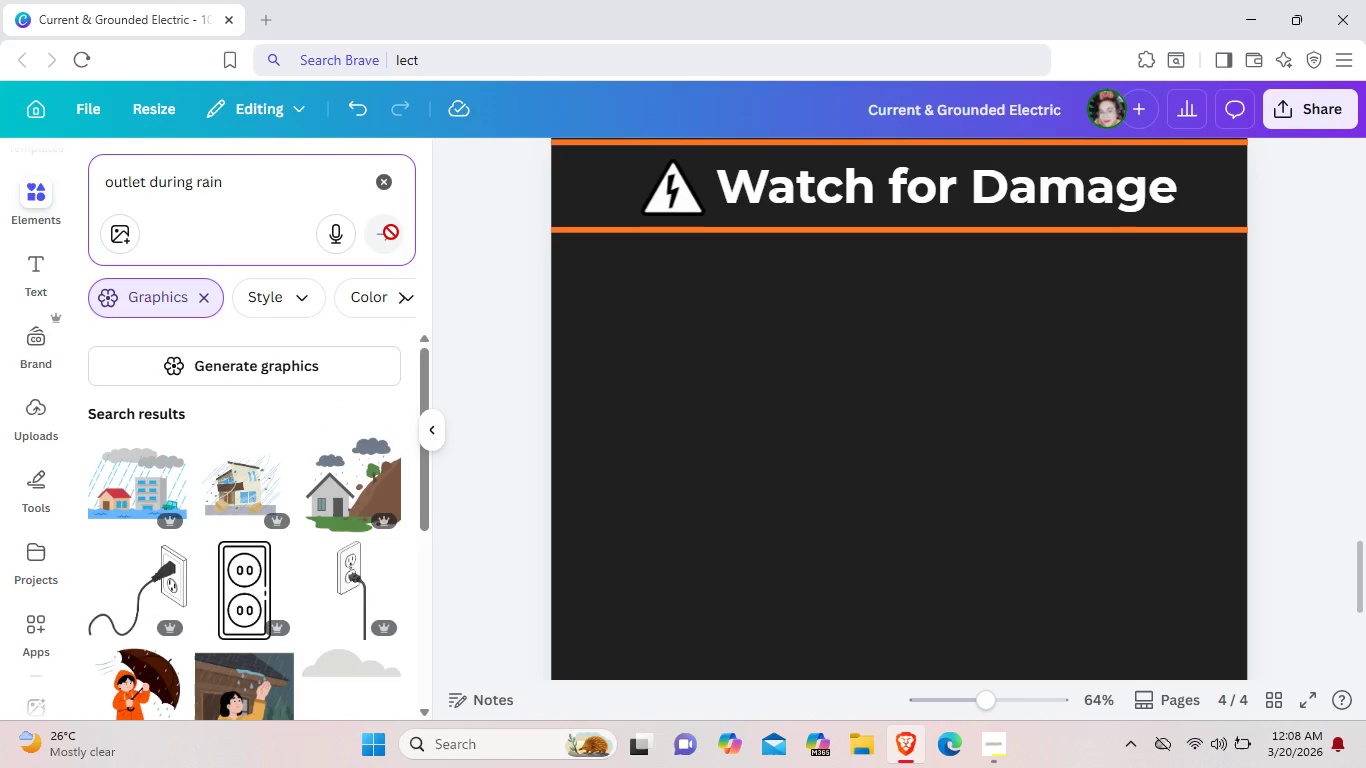 
scroll: coordinate [376, 463], scroll_direction: down, amount: 5.0
 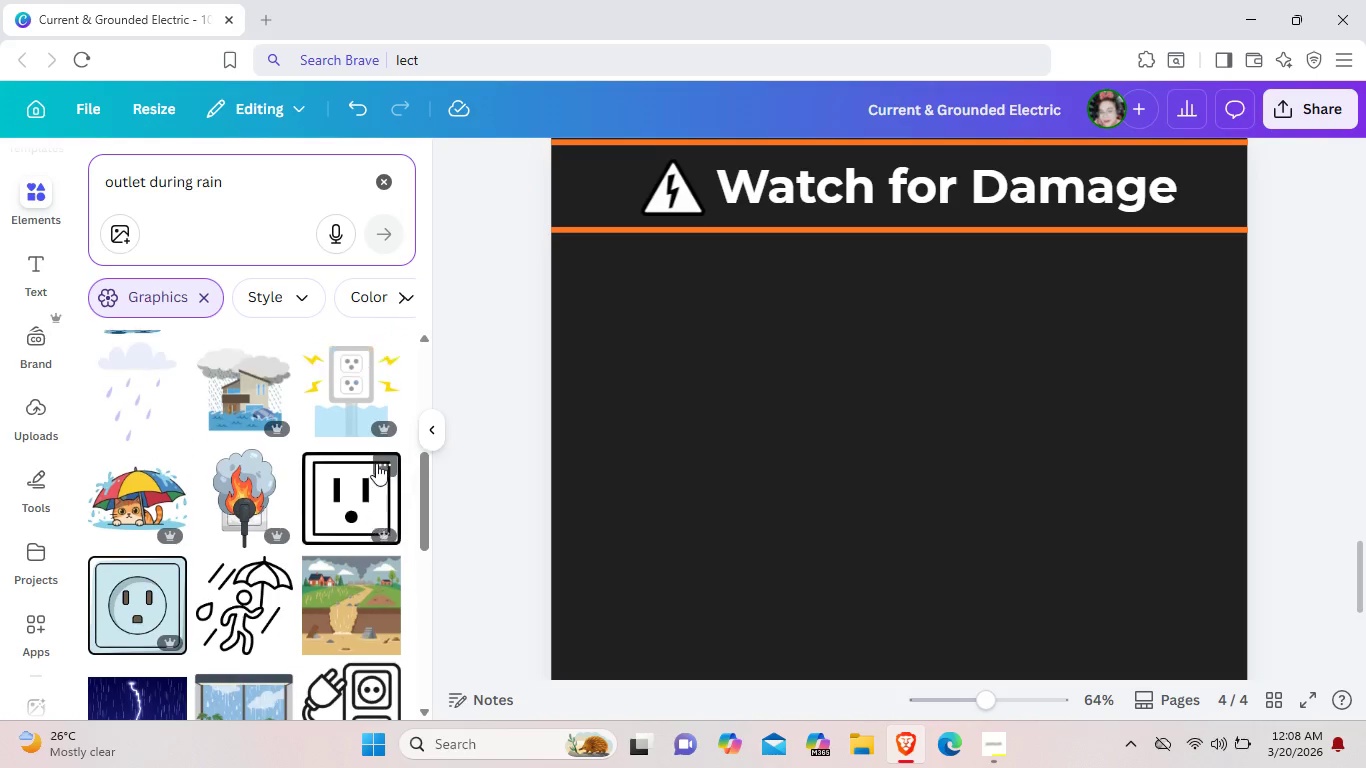 
scroll: coordinate [376, 463], scroll_direction: up, amount: 1.0
 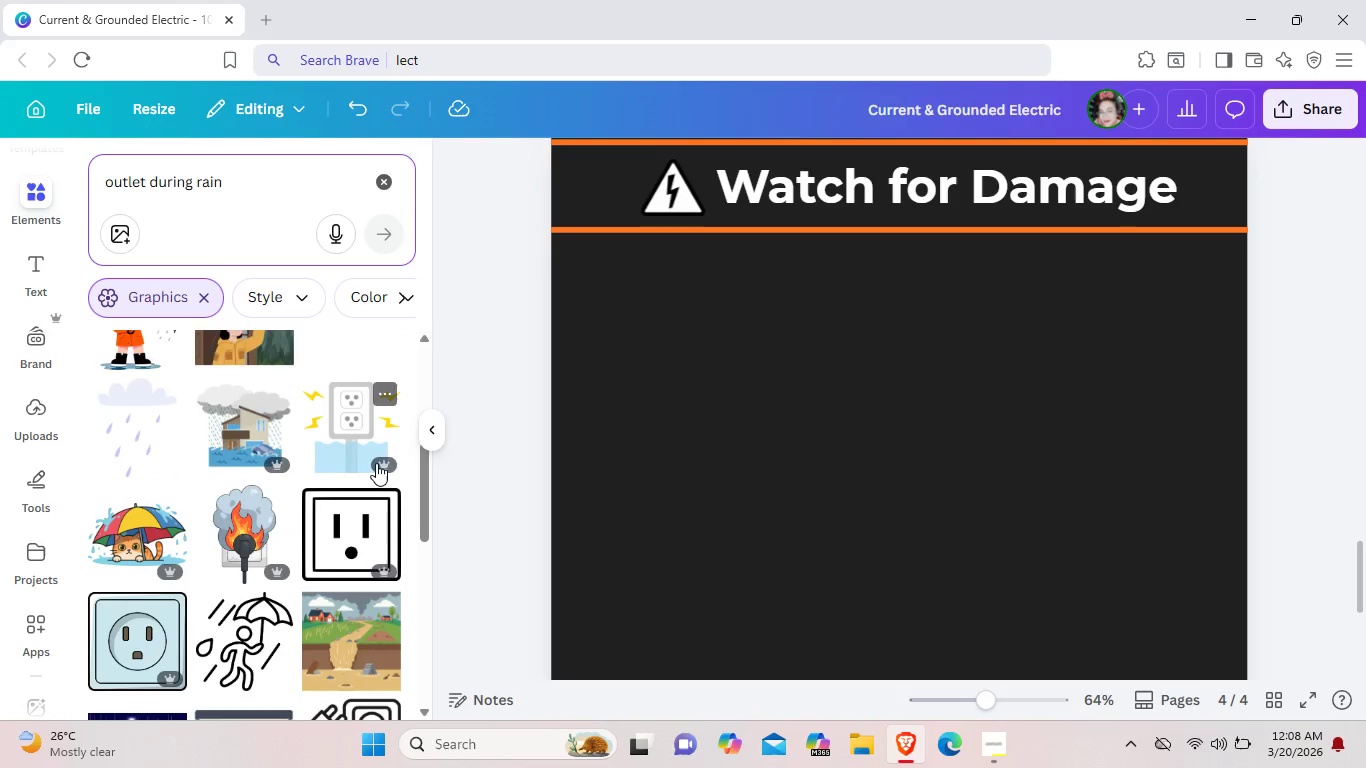 
scroll: coordinate [376, 463], scroll_direction: down, amount: 2.0
 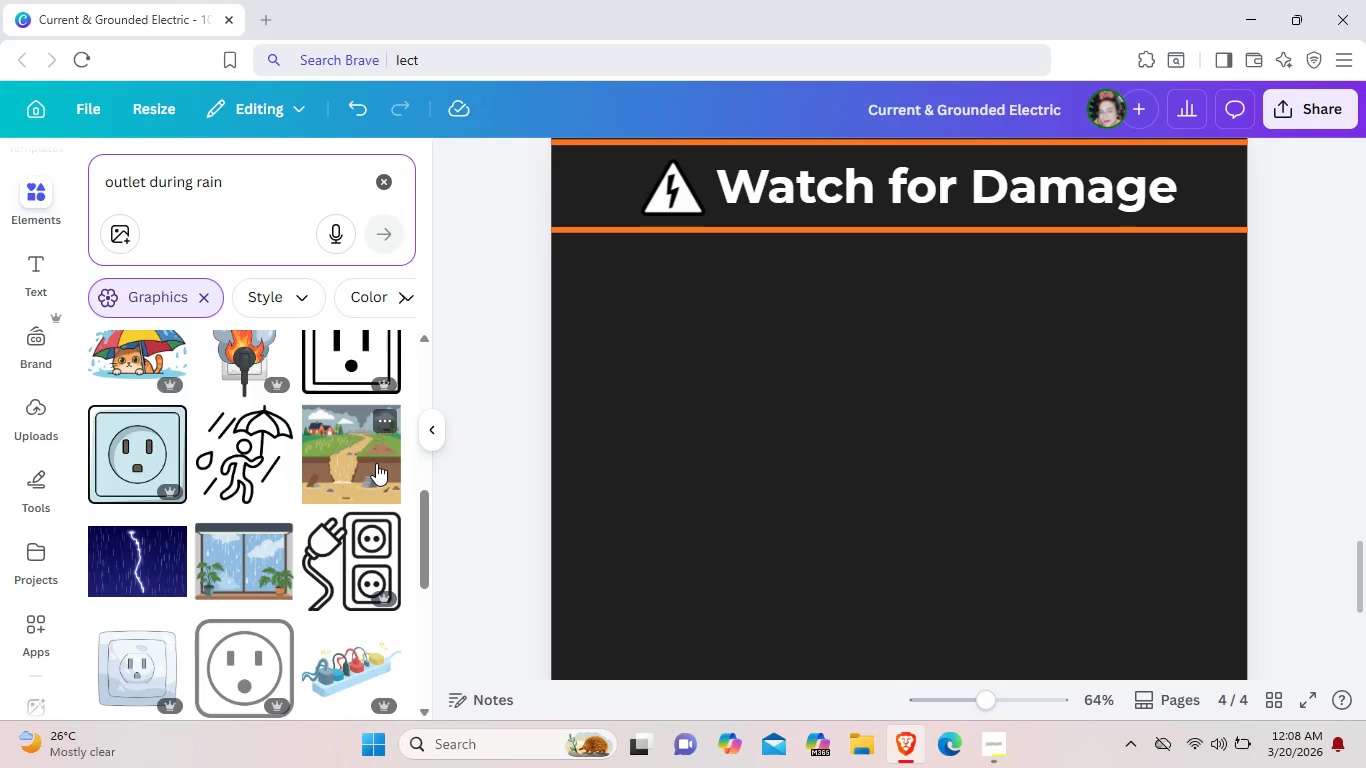 
scroll: coordinate [376, 463], scroll_direction: up, amount: 1.0
 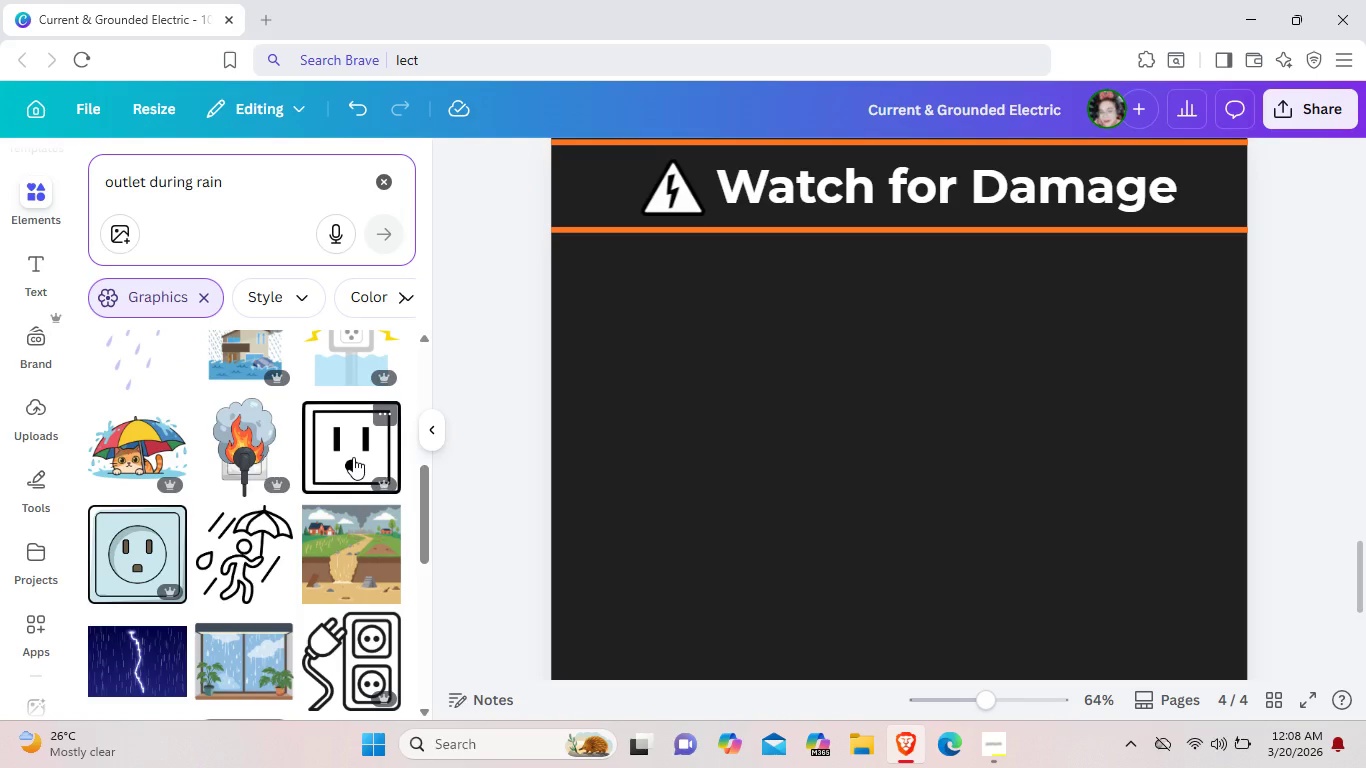 
left_click([353, 457])
 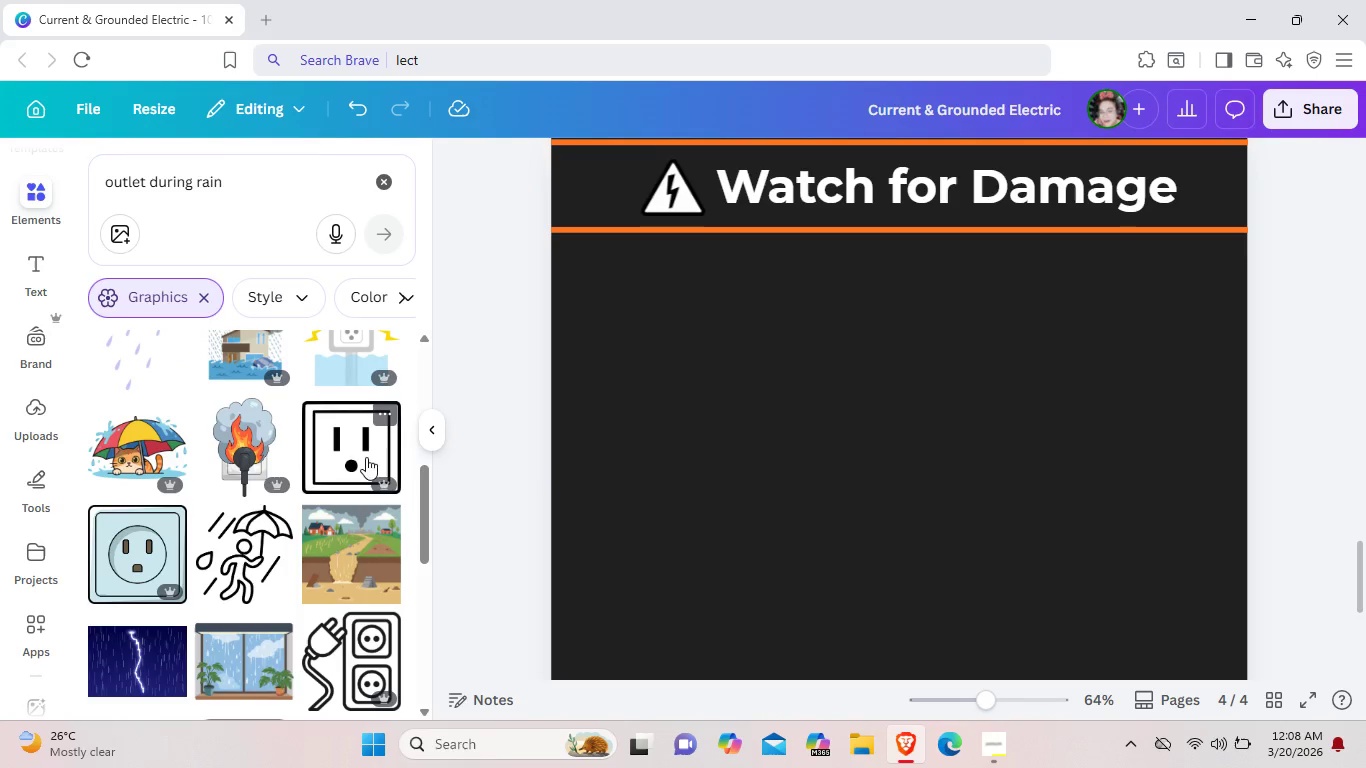 
mouse_move([387, 457])
 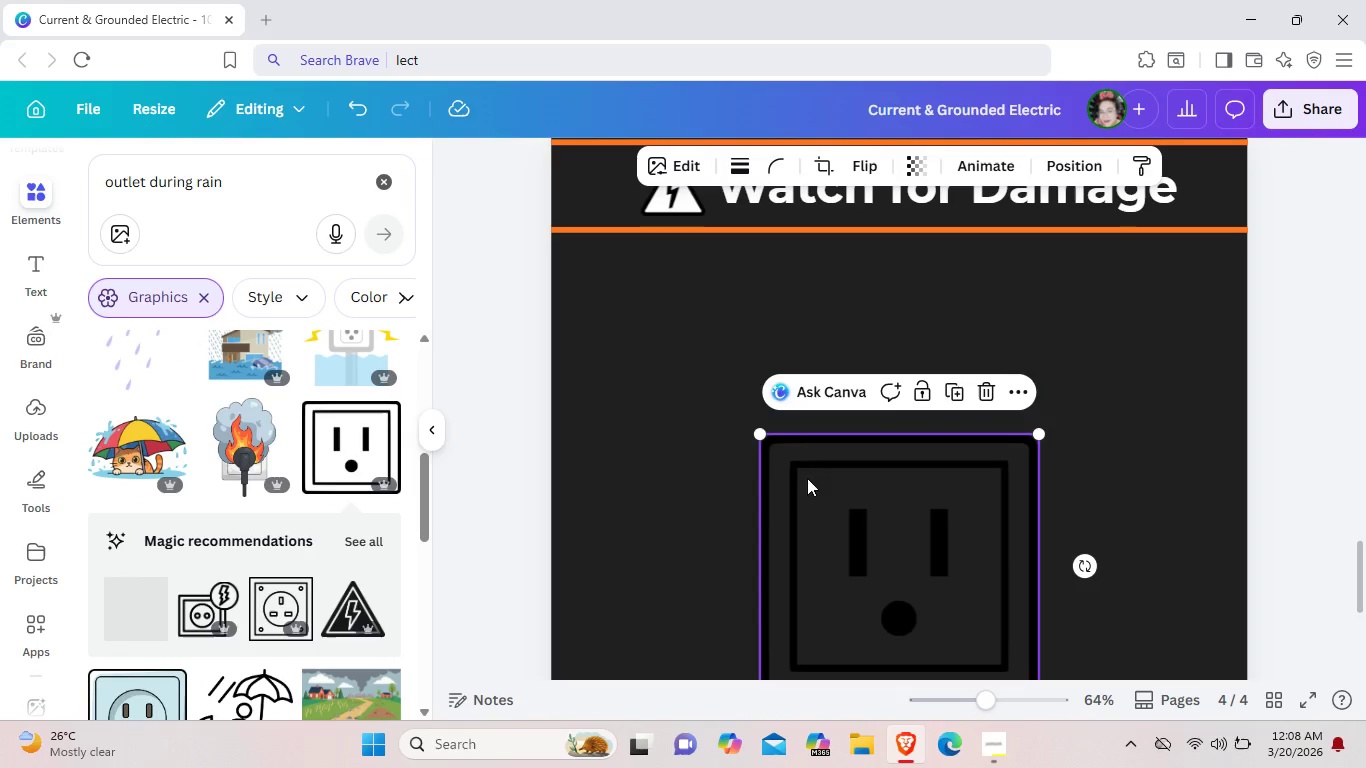 
left_click_drag(start_coordinate=[812, 535], to_coordinate=[809, 384])
 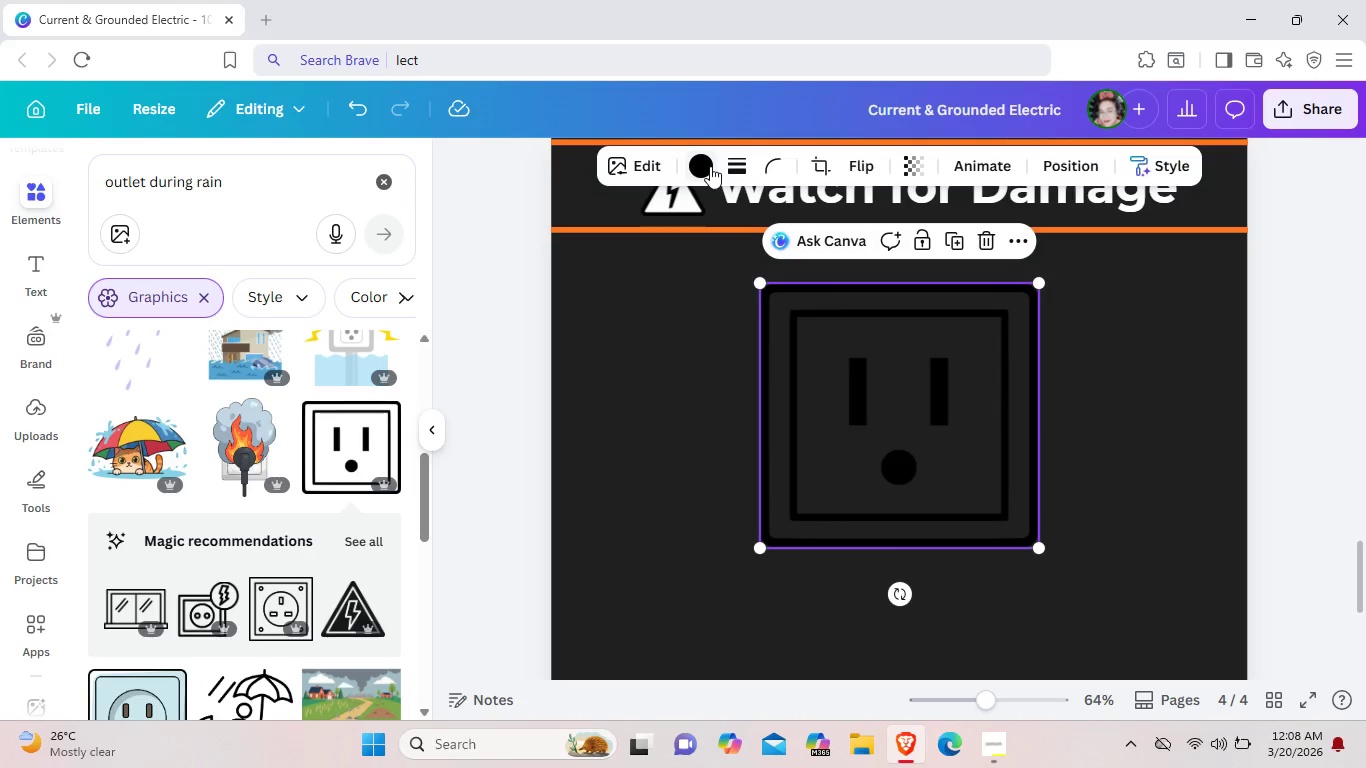 
left_click([710, 166])
 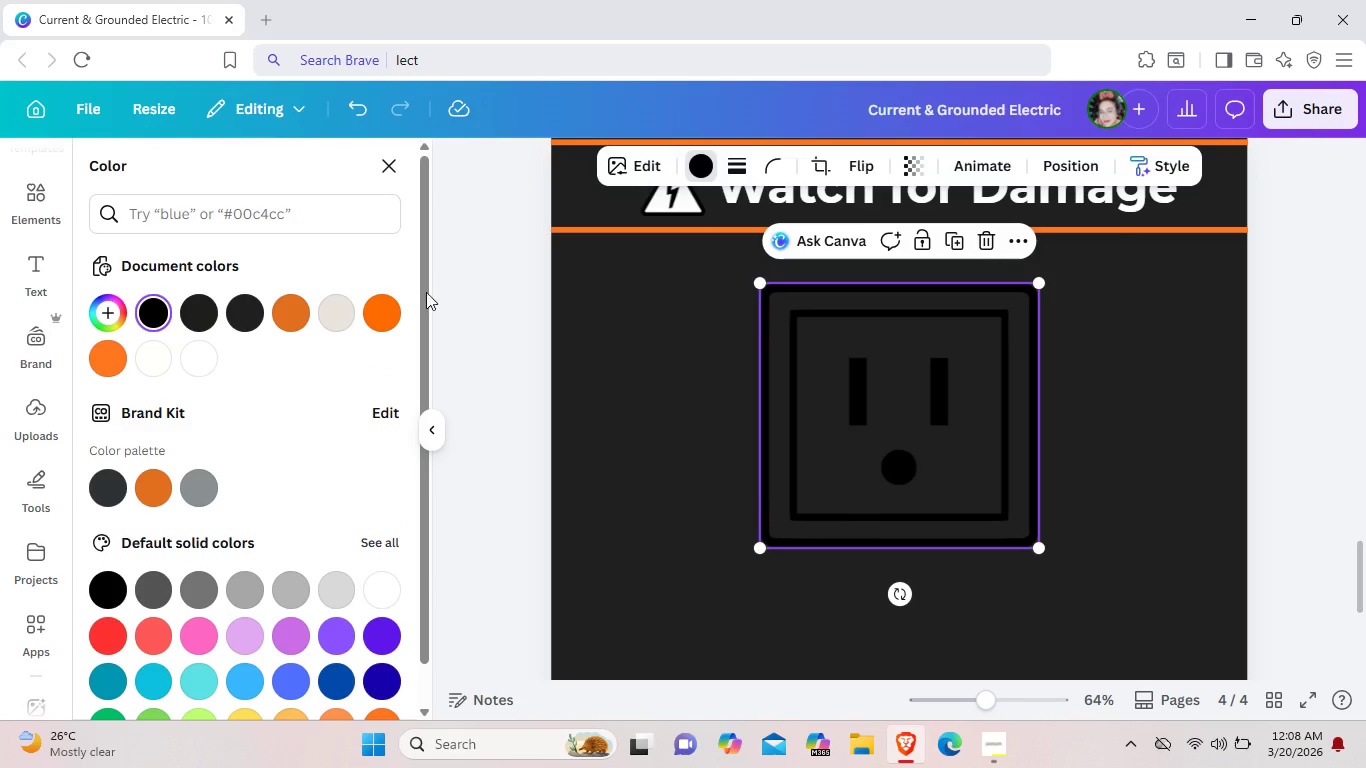 
left_click([339, 315])
 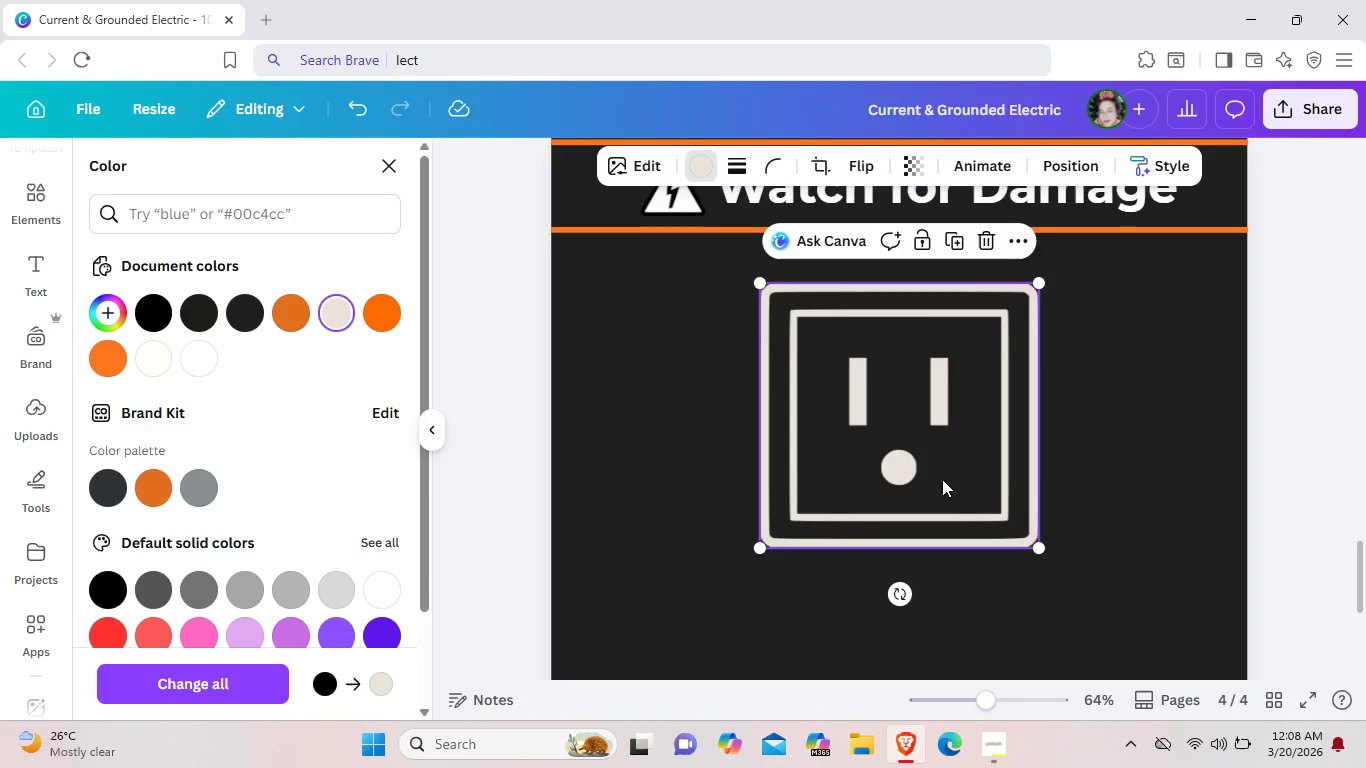 
wait(6.67)
 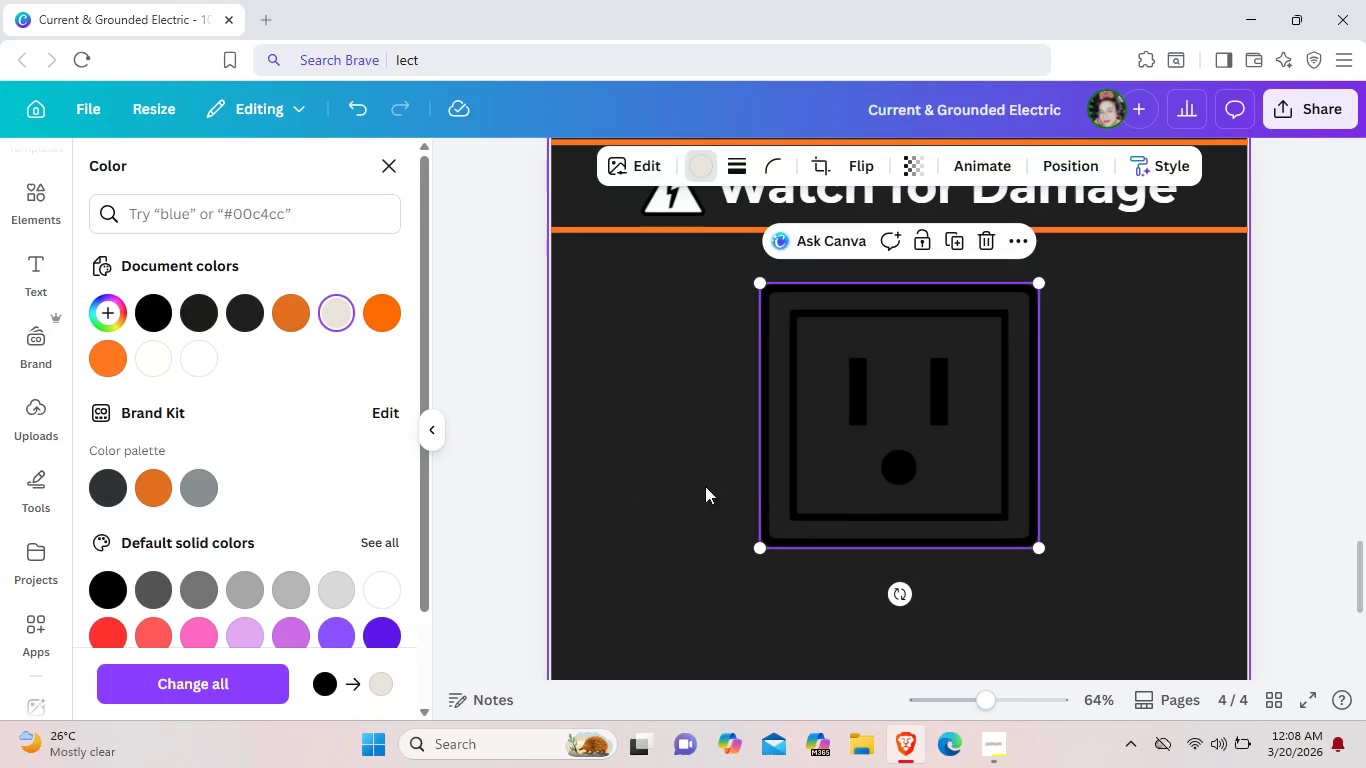 
key(Control+Z)
 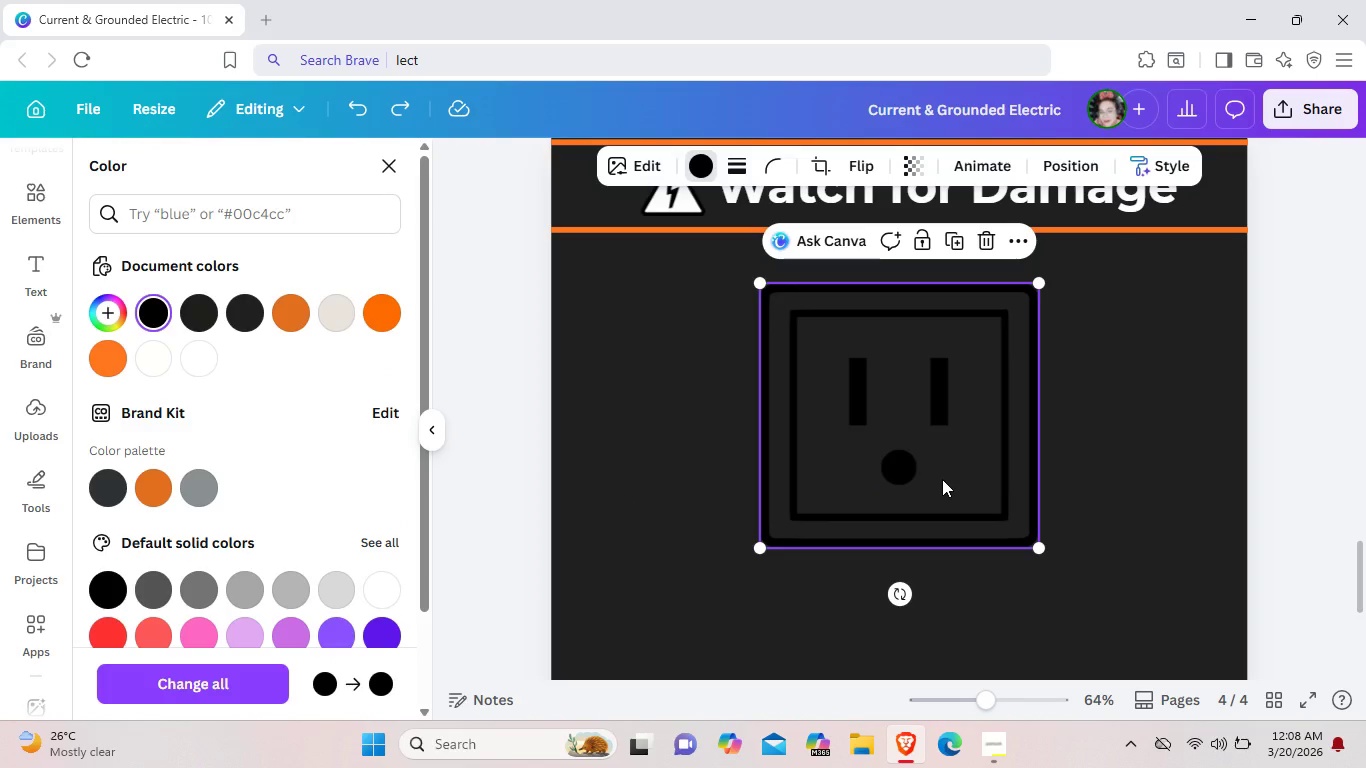 
key(Control+Z)
 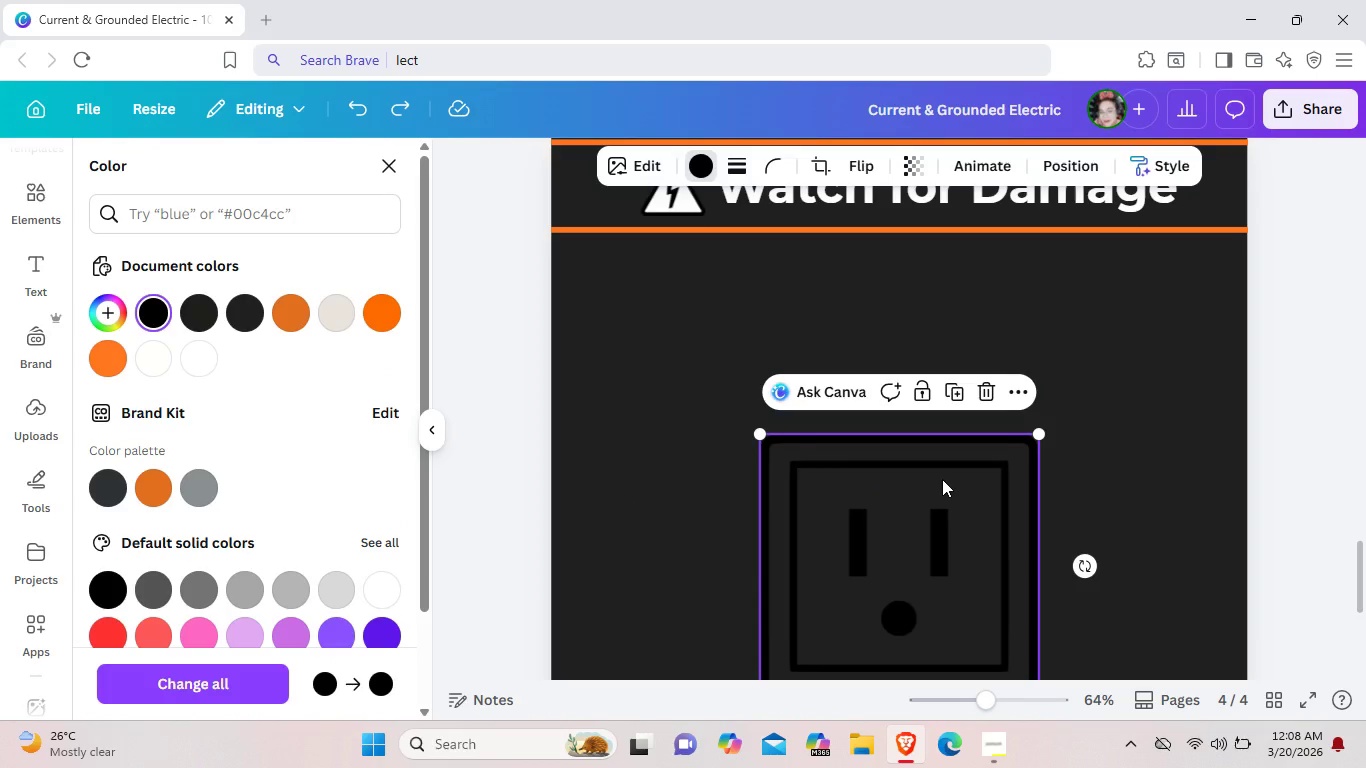 
key(Control+Z)
 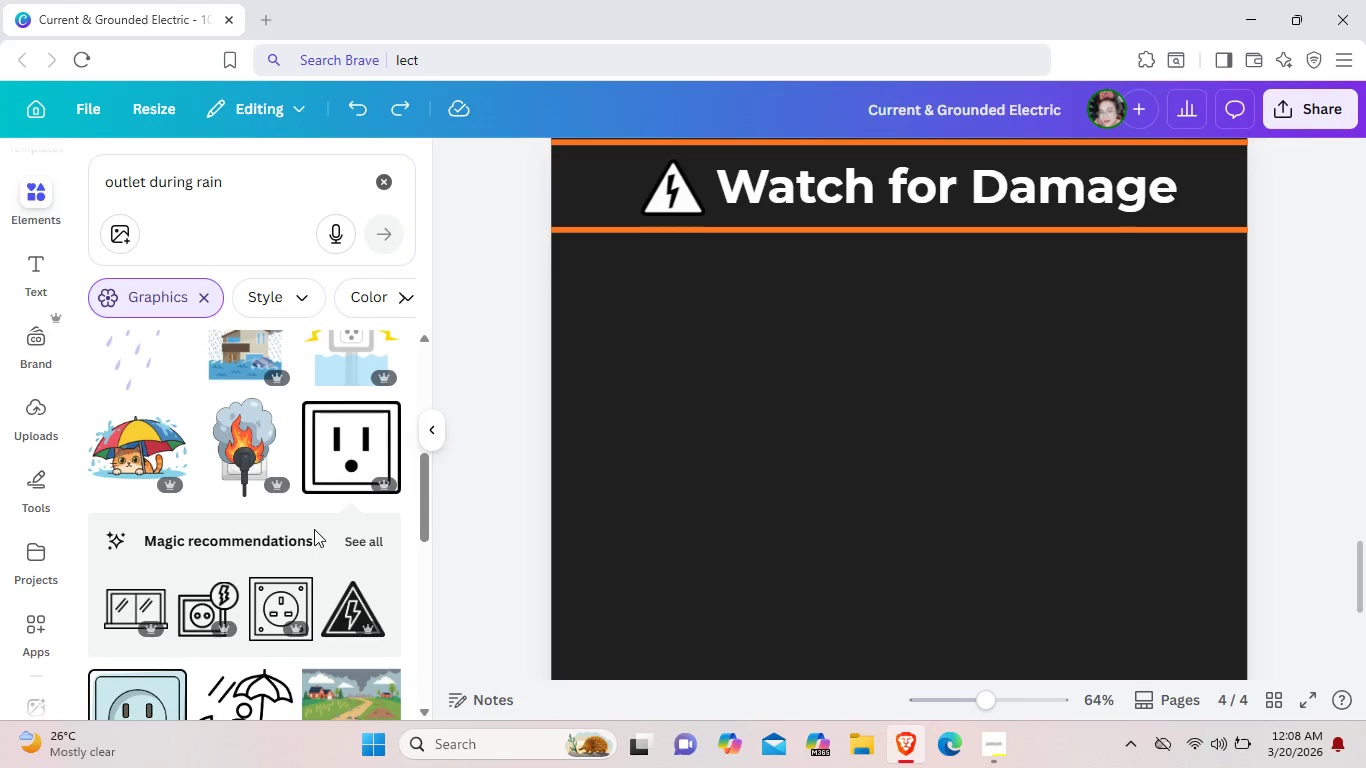 
scroll: coordinate [268, 602], scroll_direction: down, amount: 2.0
 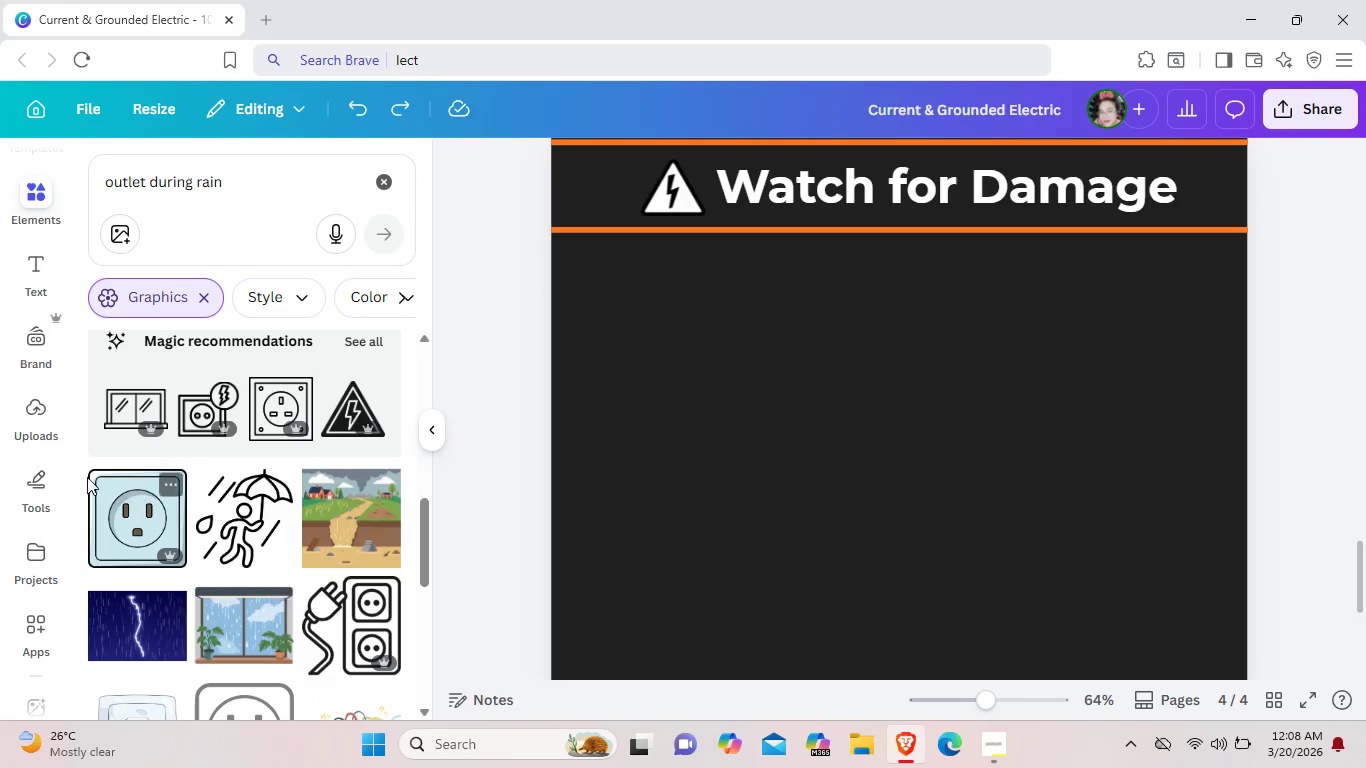 
left_click([135, 502])
 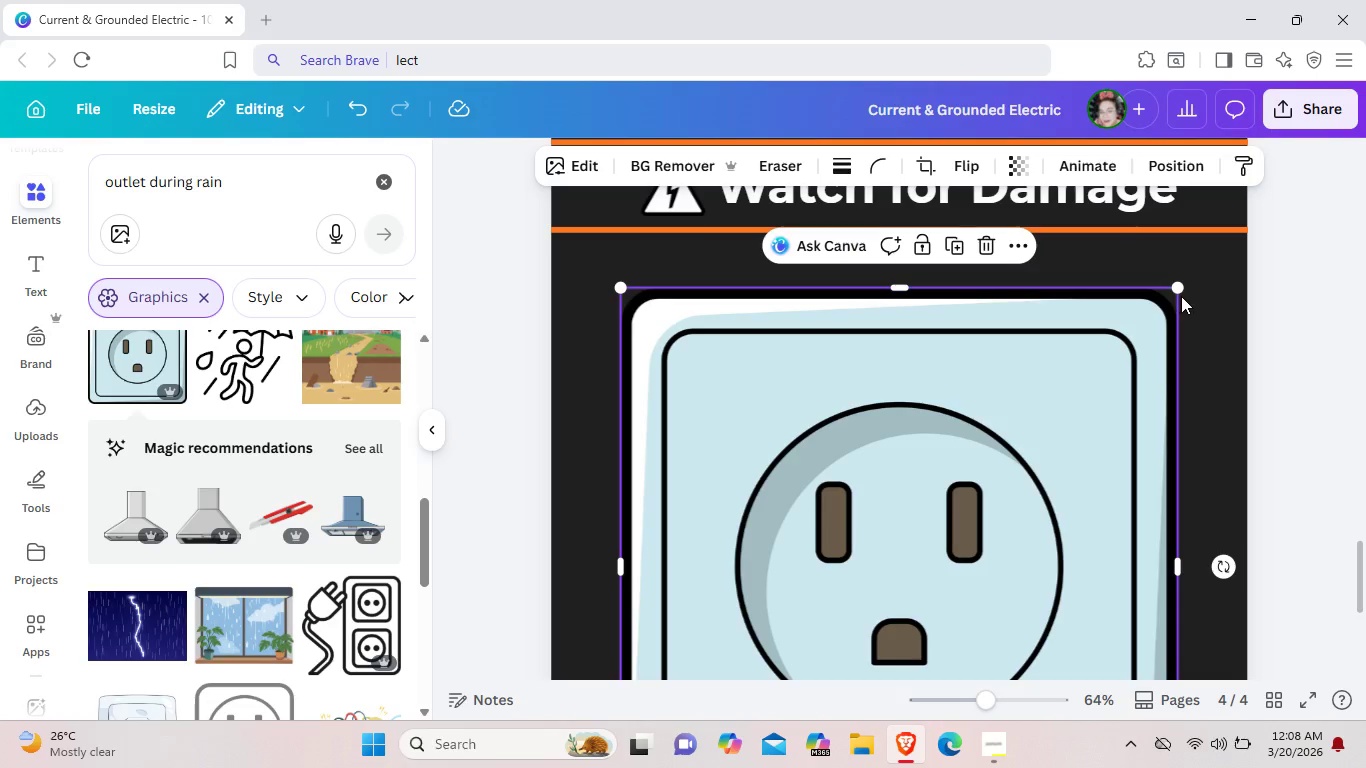 
left_click_drag(start_coordinate=[1181, 287], to_coordinate=[900, 515])
 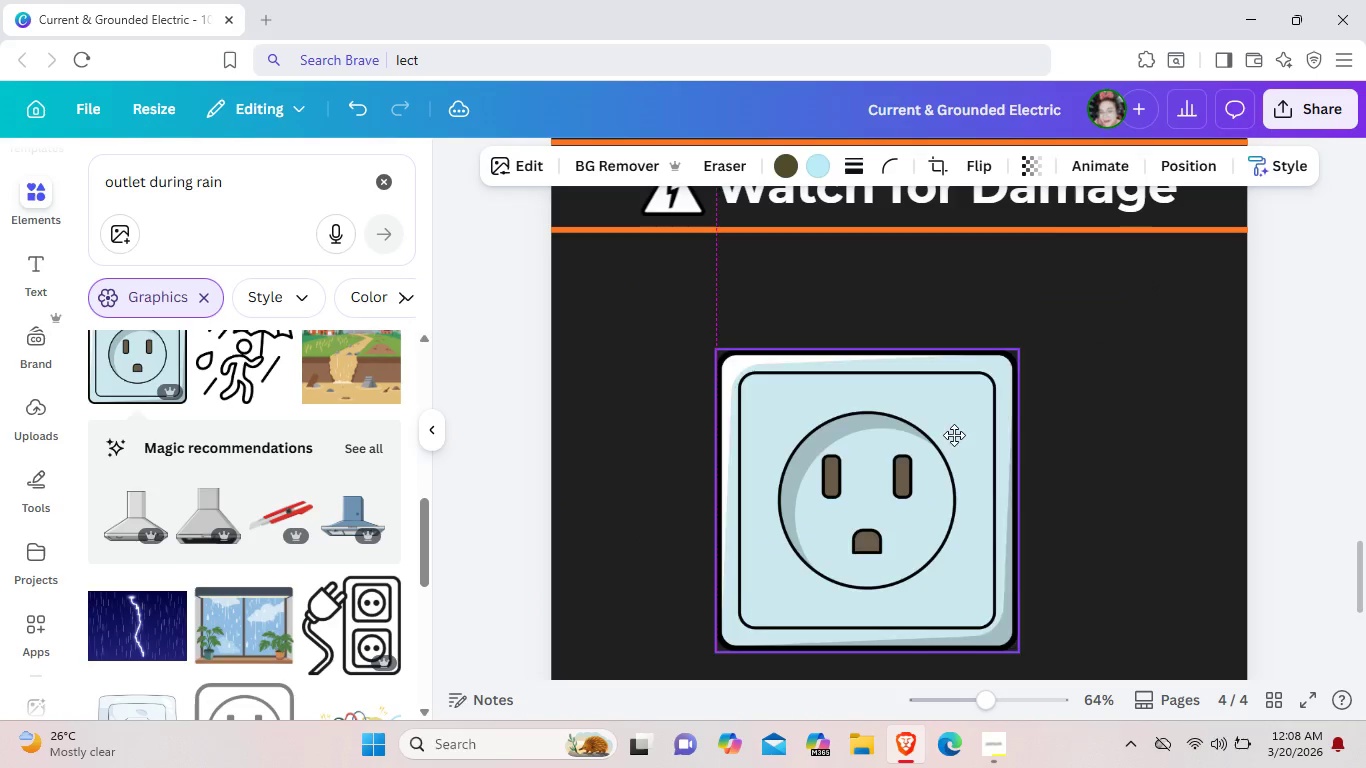 
left_click_drag(start_coordinate=[849, 642], to_coordinate=[978, 376])
 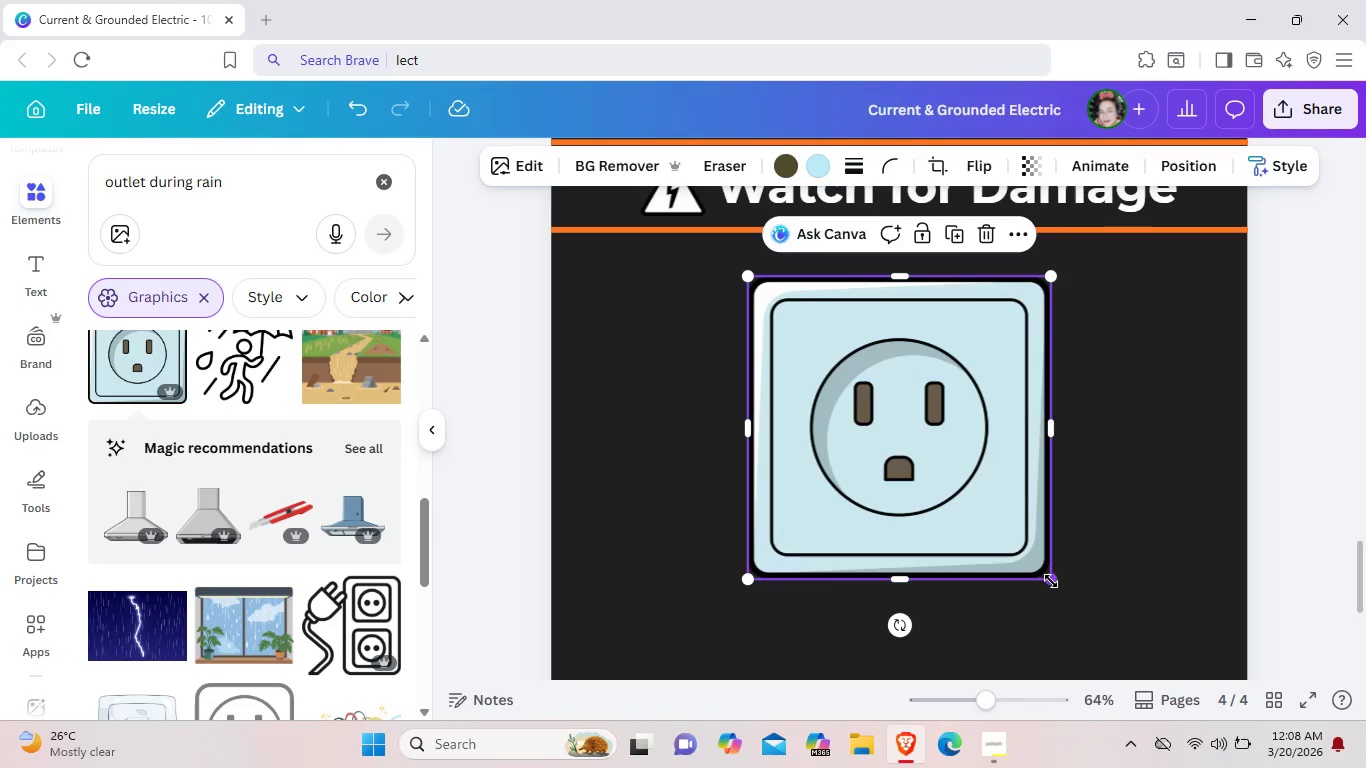 
left_click_drag(start_coordinate=[1051, 581], to_coordinate=[1001, 487])
 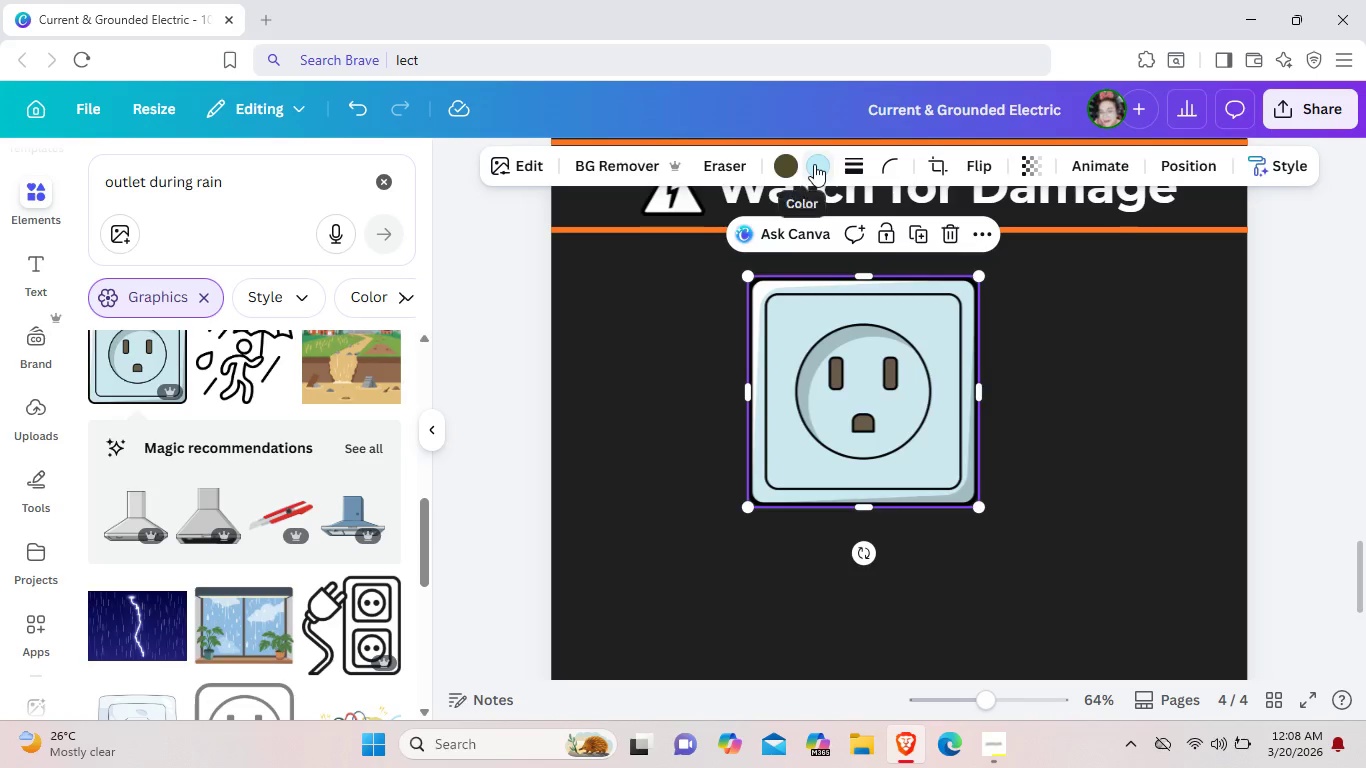 
left_click([814, 164])
 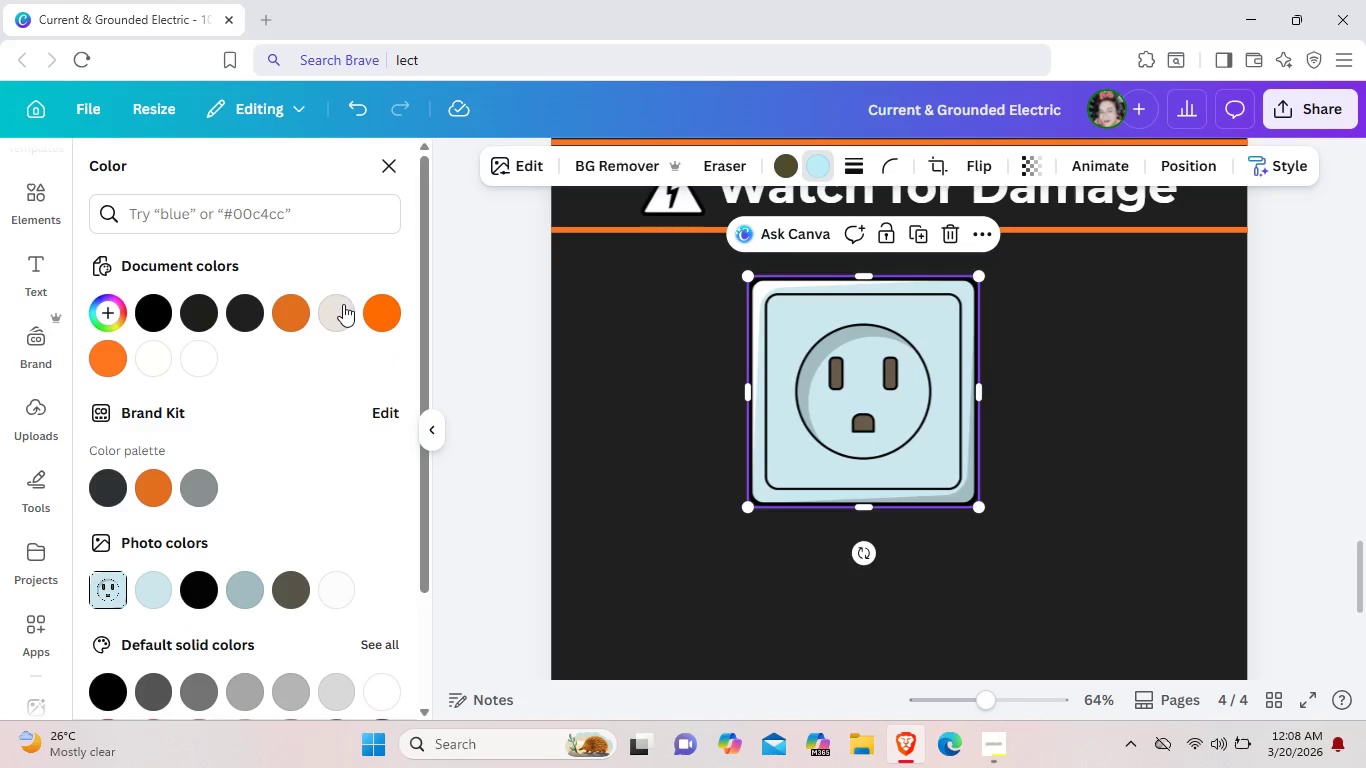 
left_click([341, 307])
 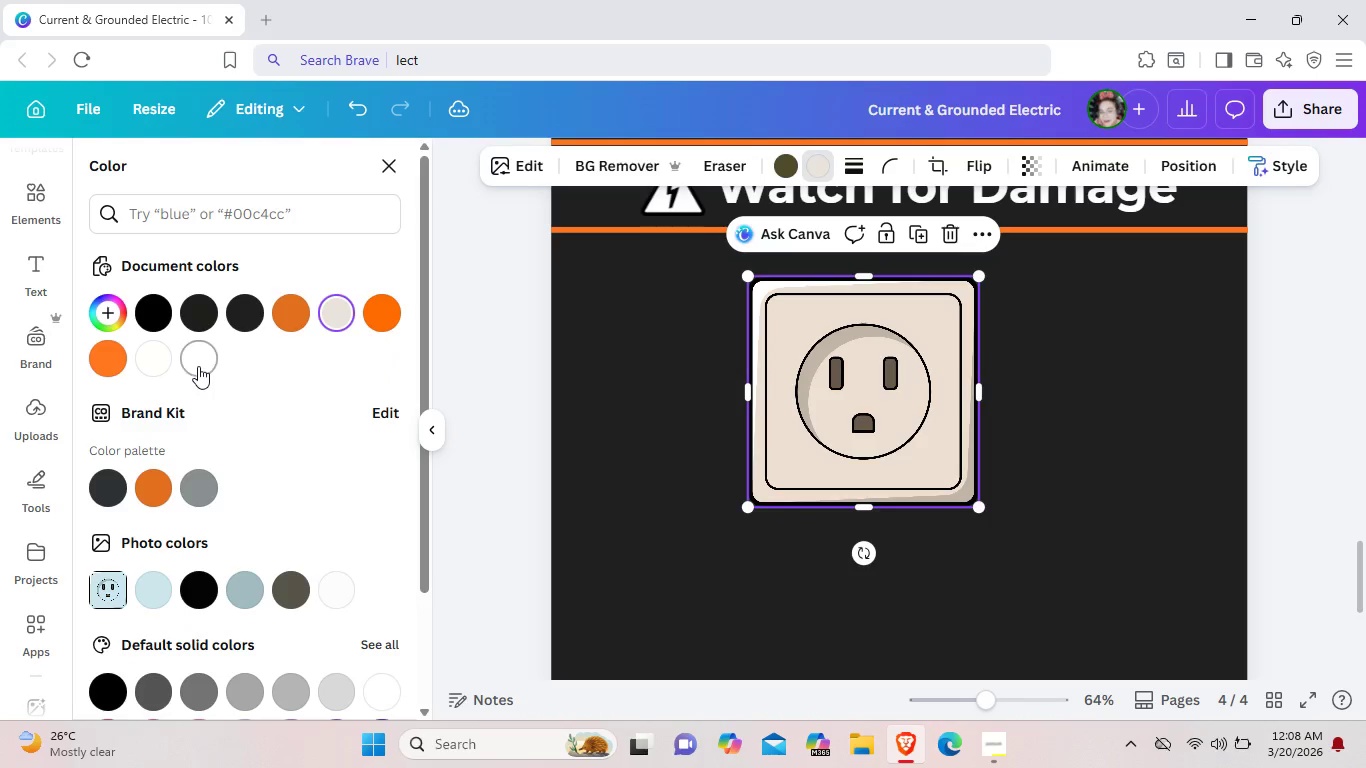 
left_click([204, 482])
 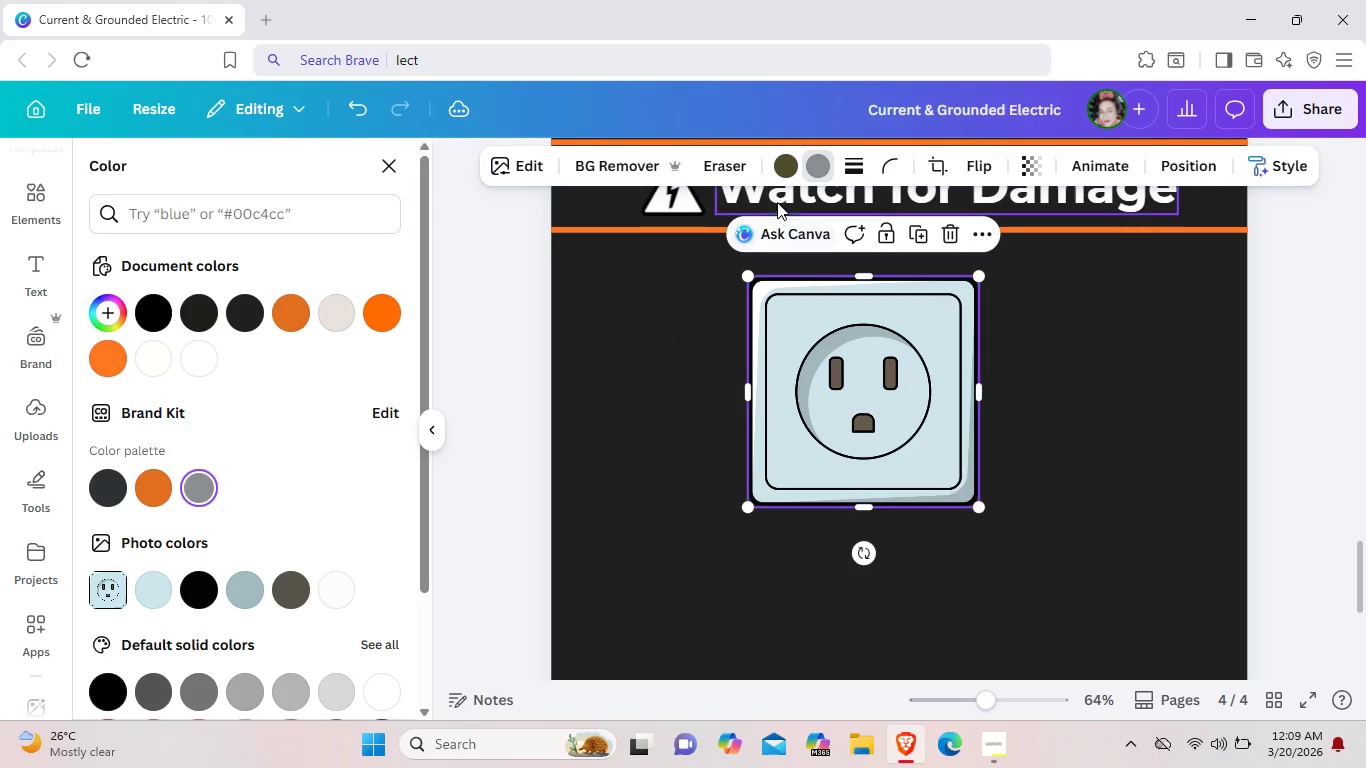 
left_click([782, 167])
 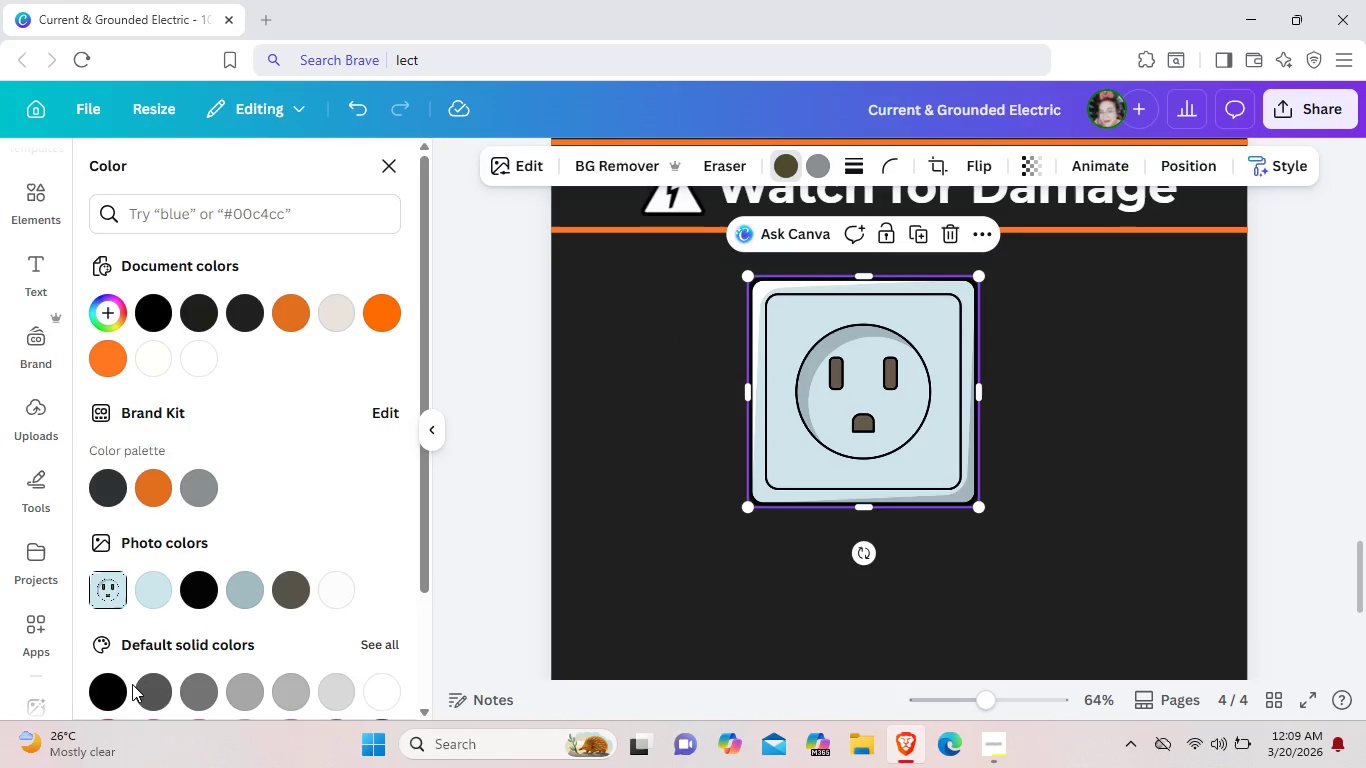 
left_click([148, 696])
 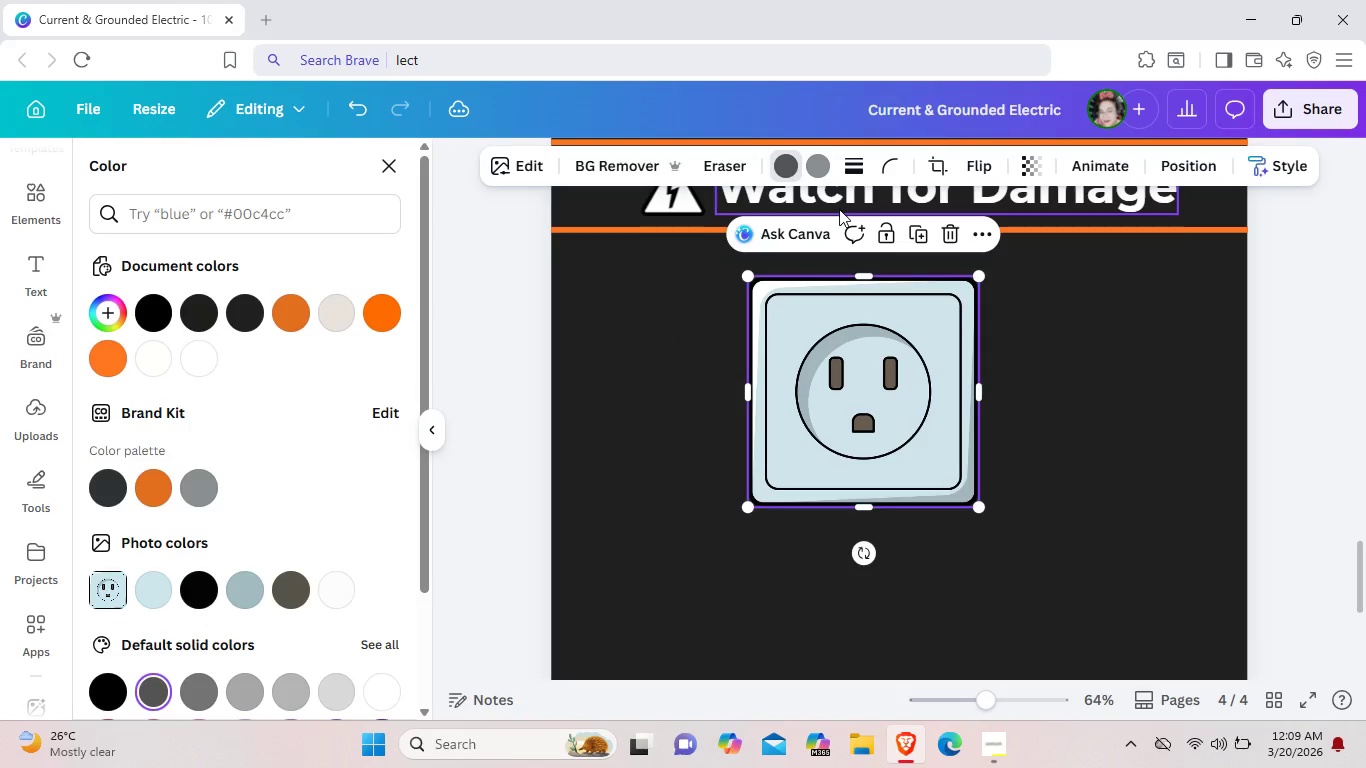 
left_click([825, 164])
 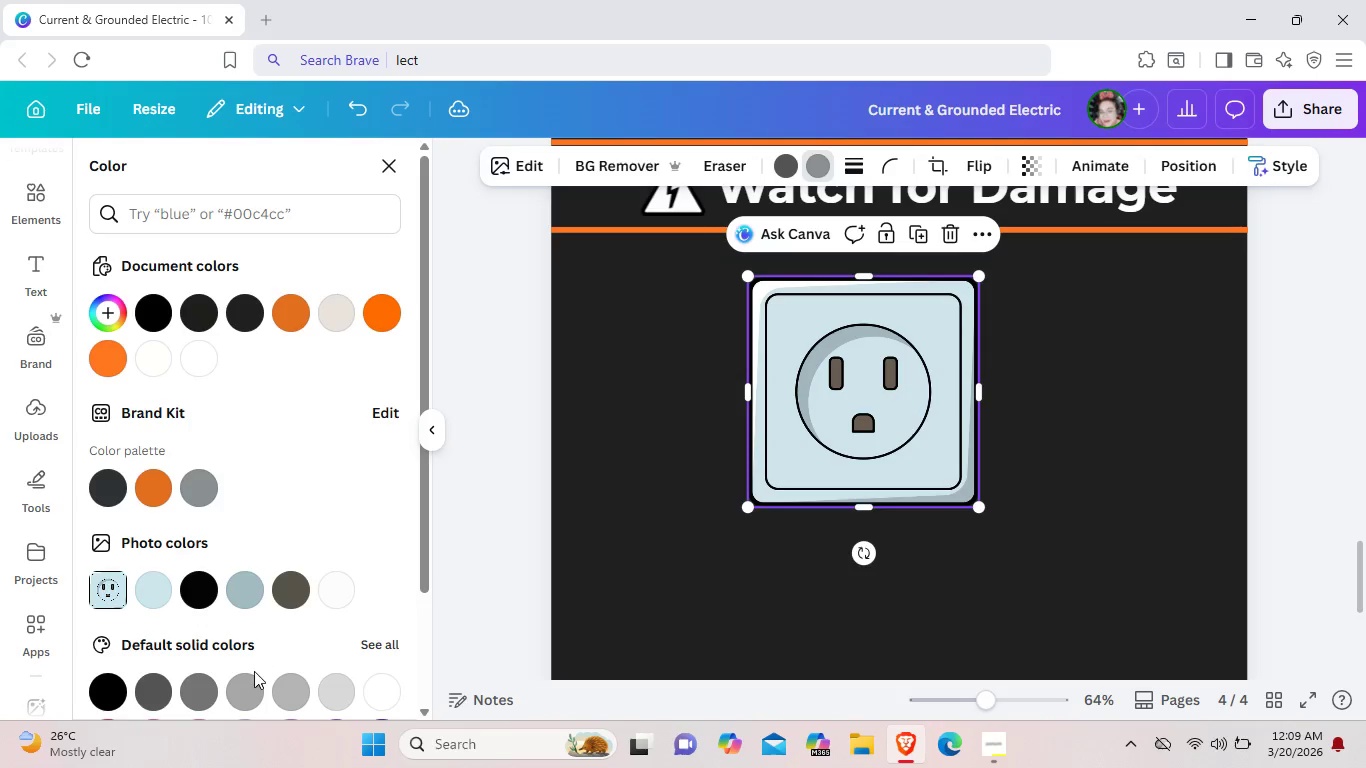 
left_click([250, 686])
 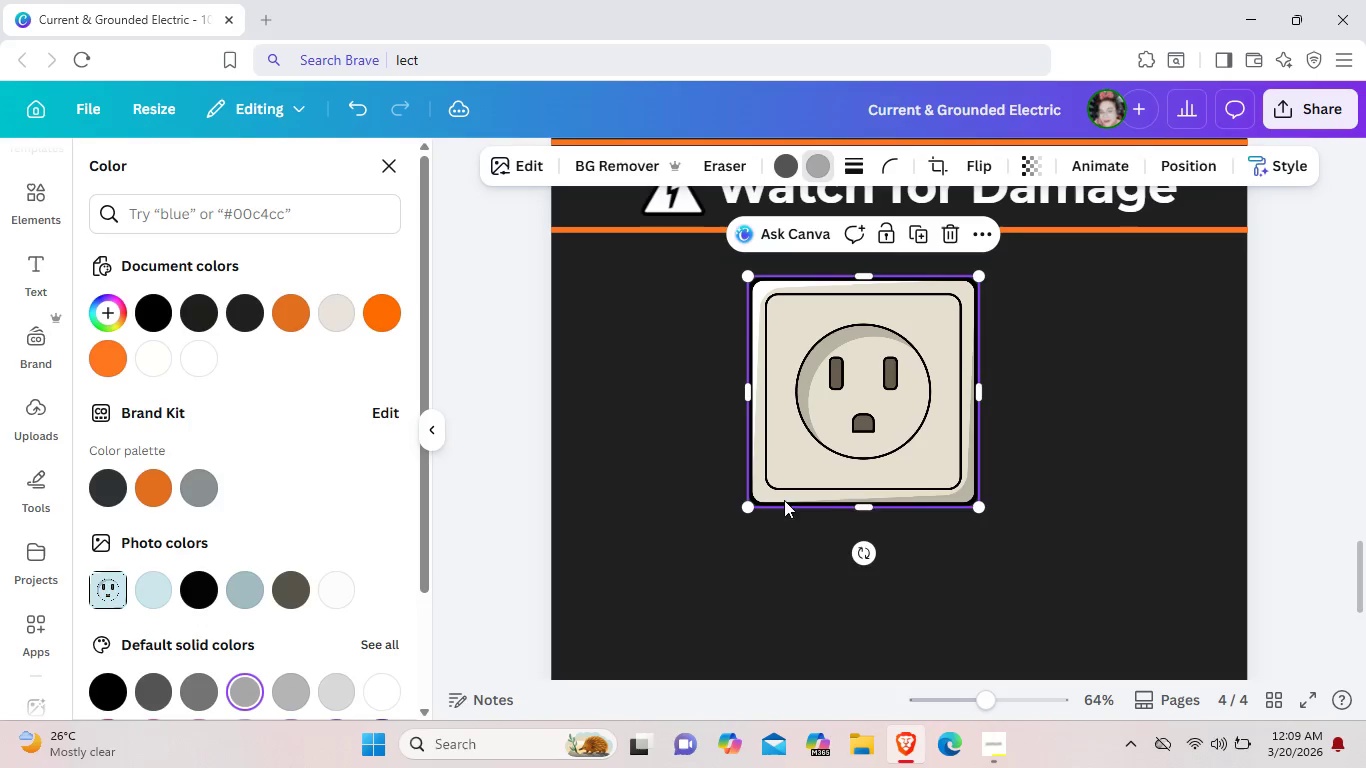 
left_click([1089, 499])
 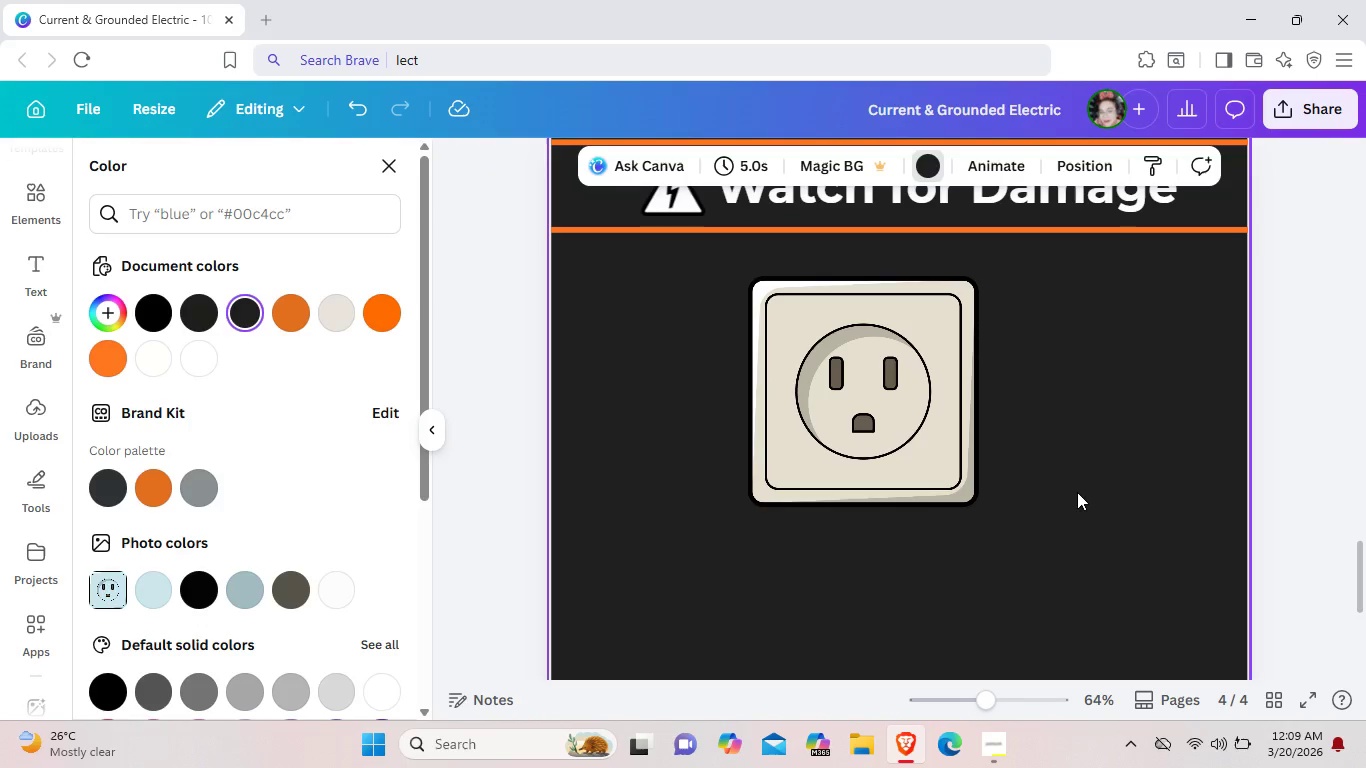 
left_click_drag(start_coordinate=[962, 463], to_coordinate=[973, 462])
 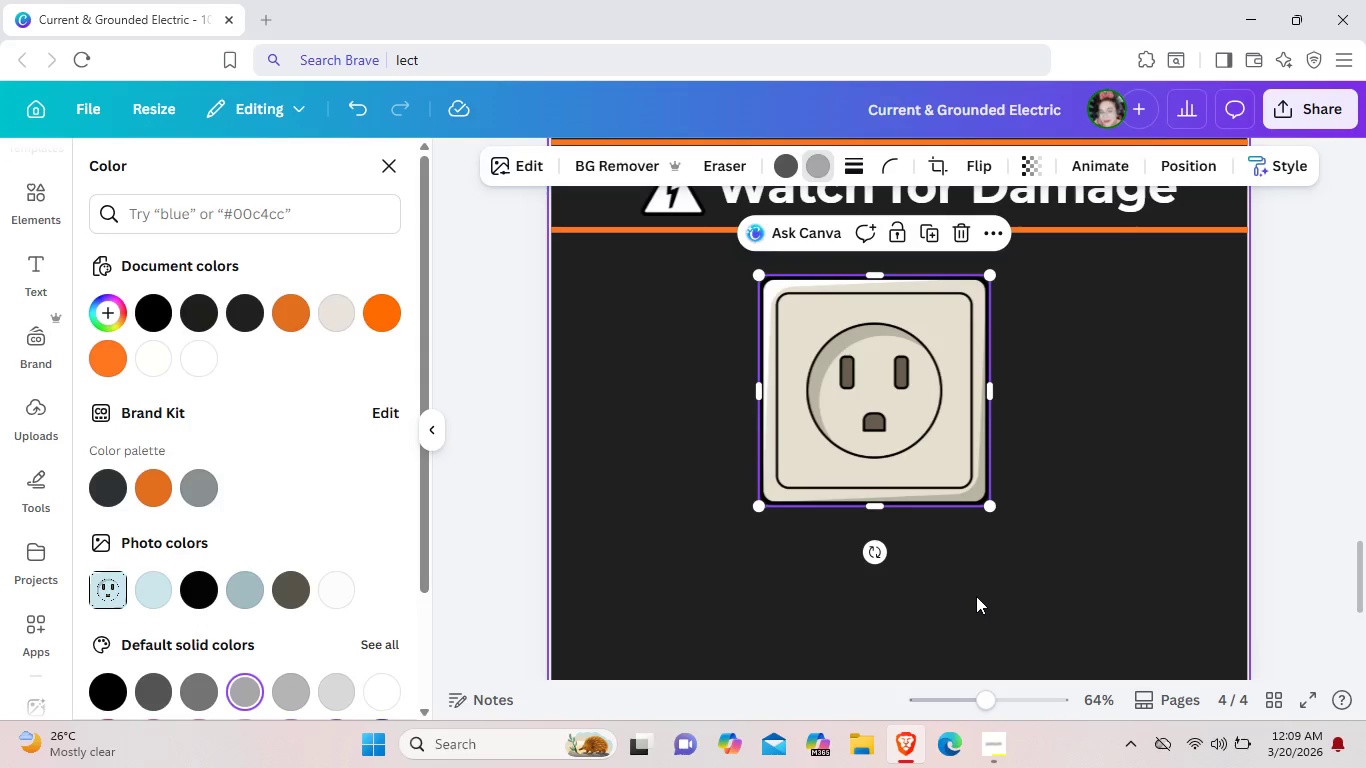 
left_click([976, 596])
 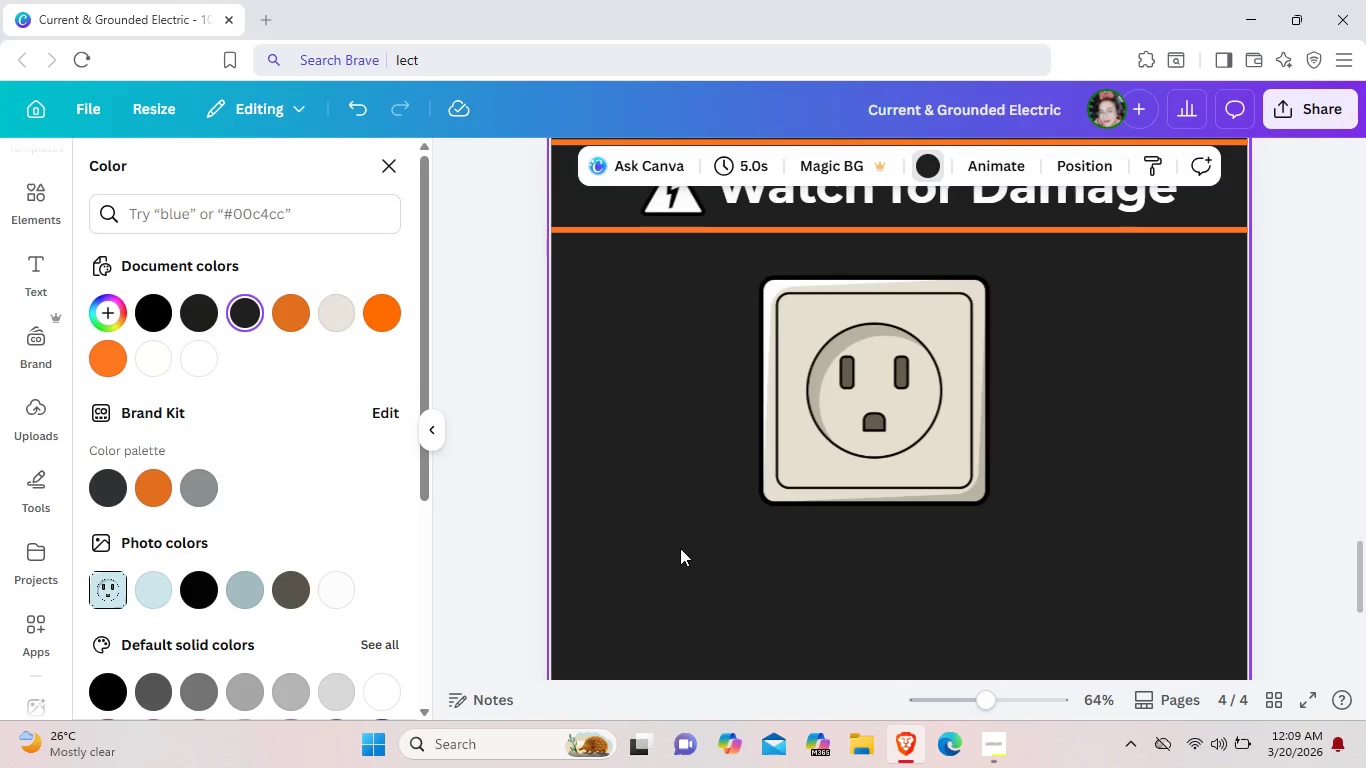 
wait(20.83)
 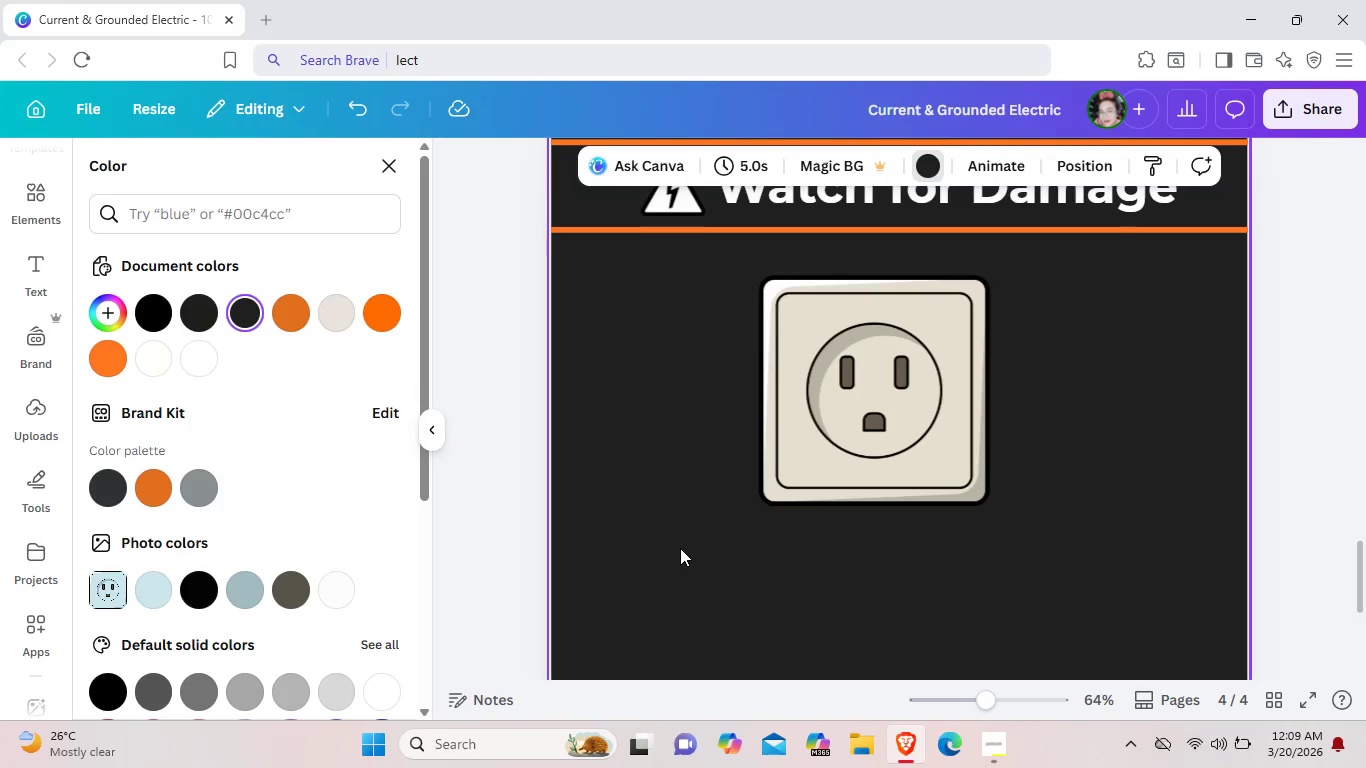 
left_click([808, 462])
 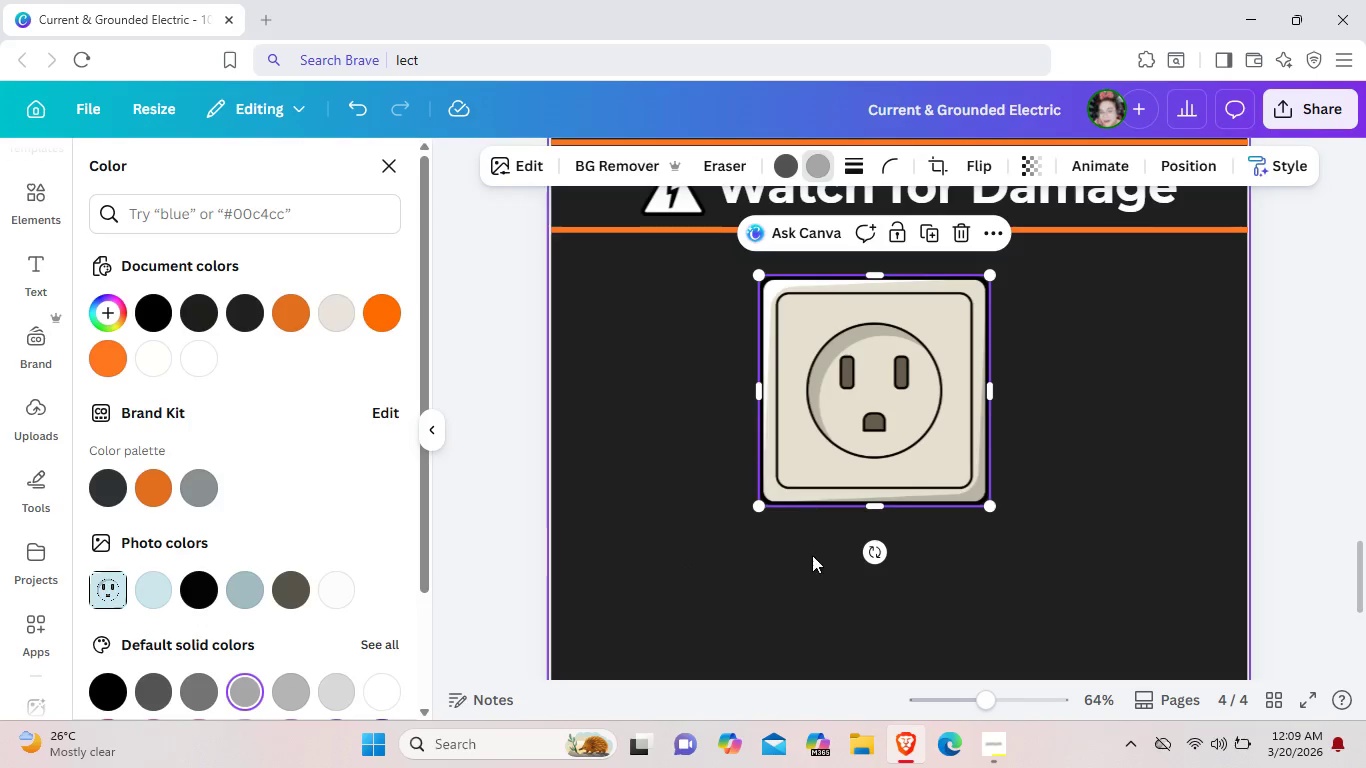 
left_click([807, 571])
 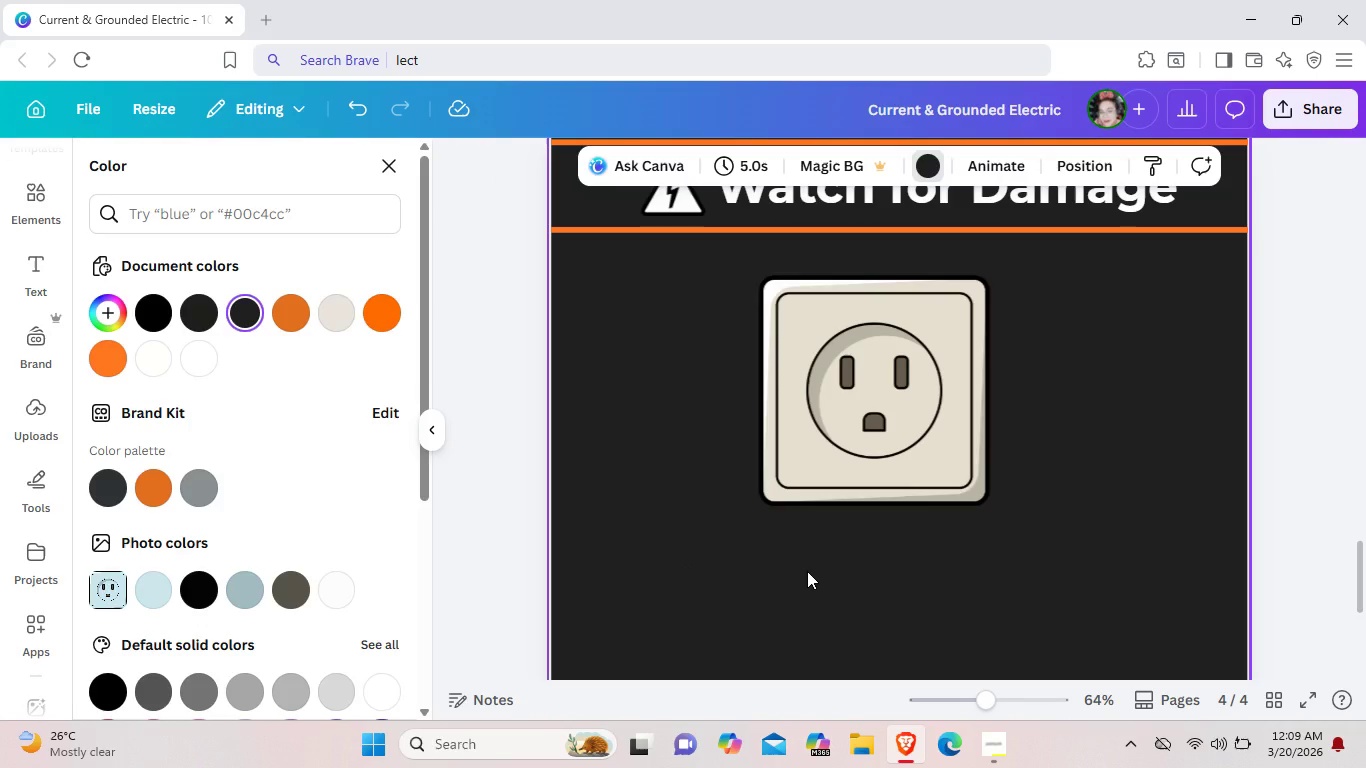 
wait(11.44)
 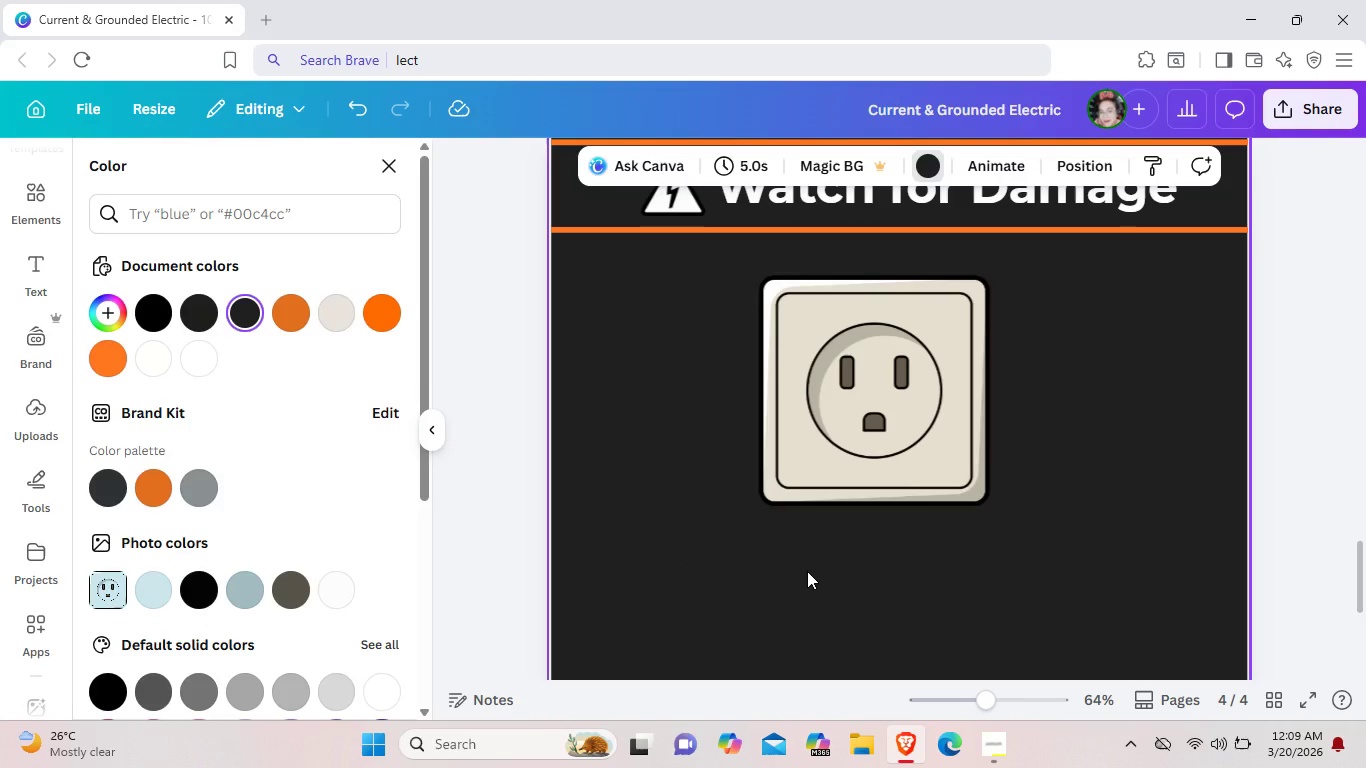 
left_click([696, 235])
 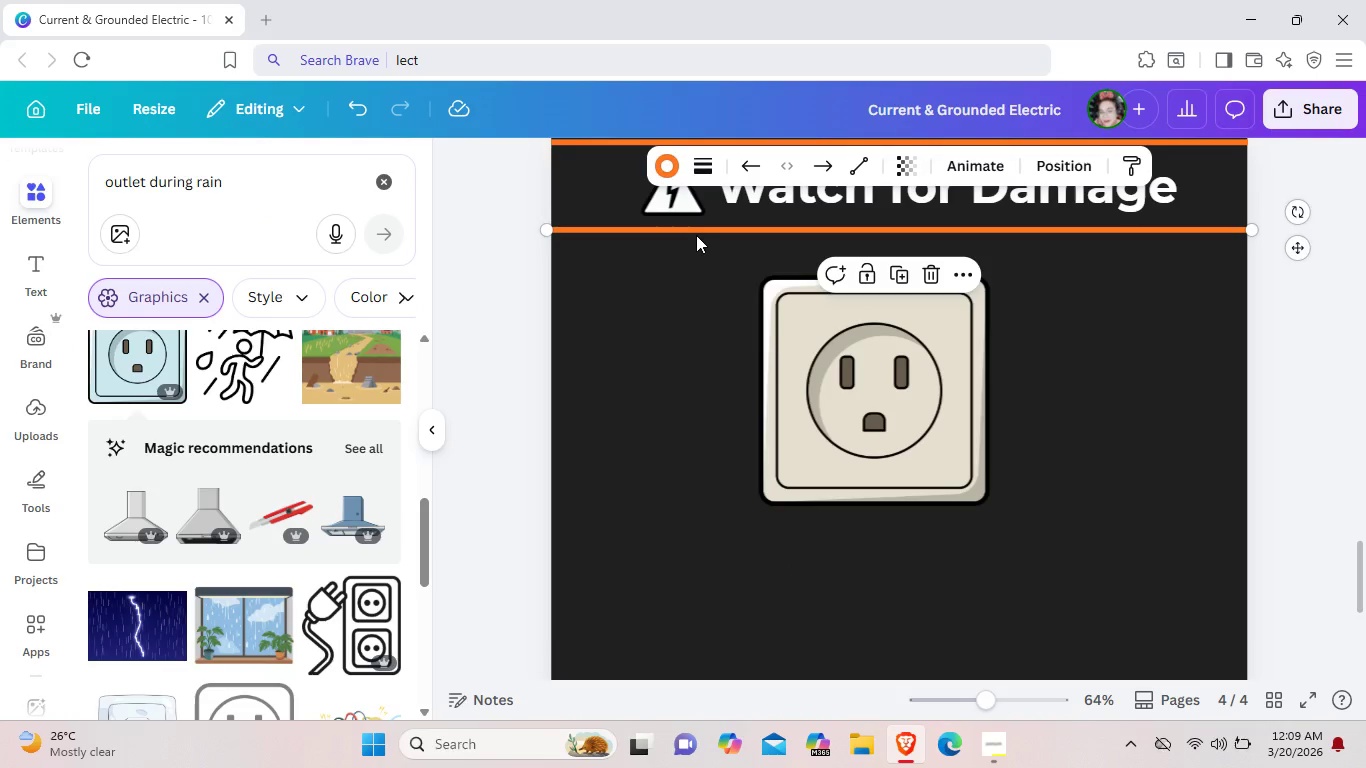 
key(Control+C)
 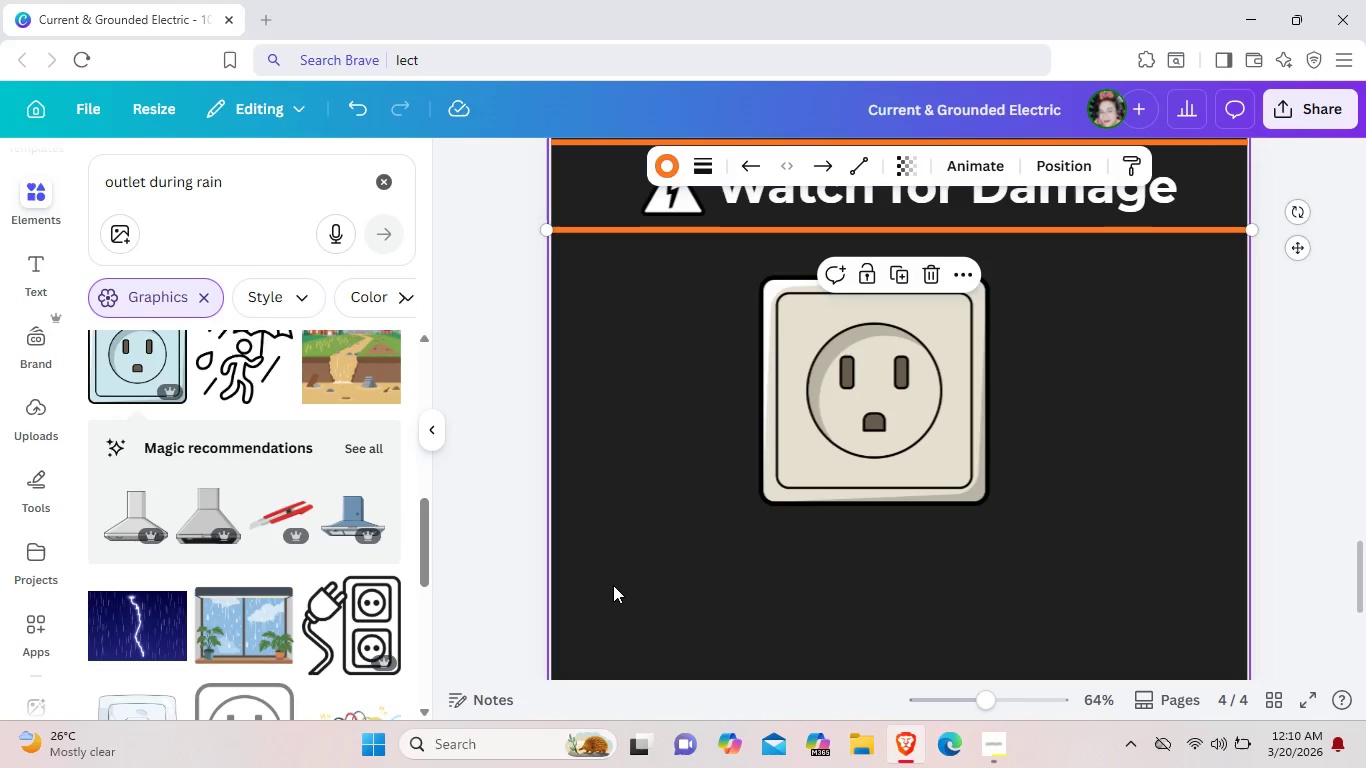 
left_click([613, 585])
 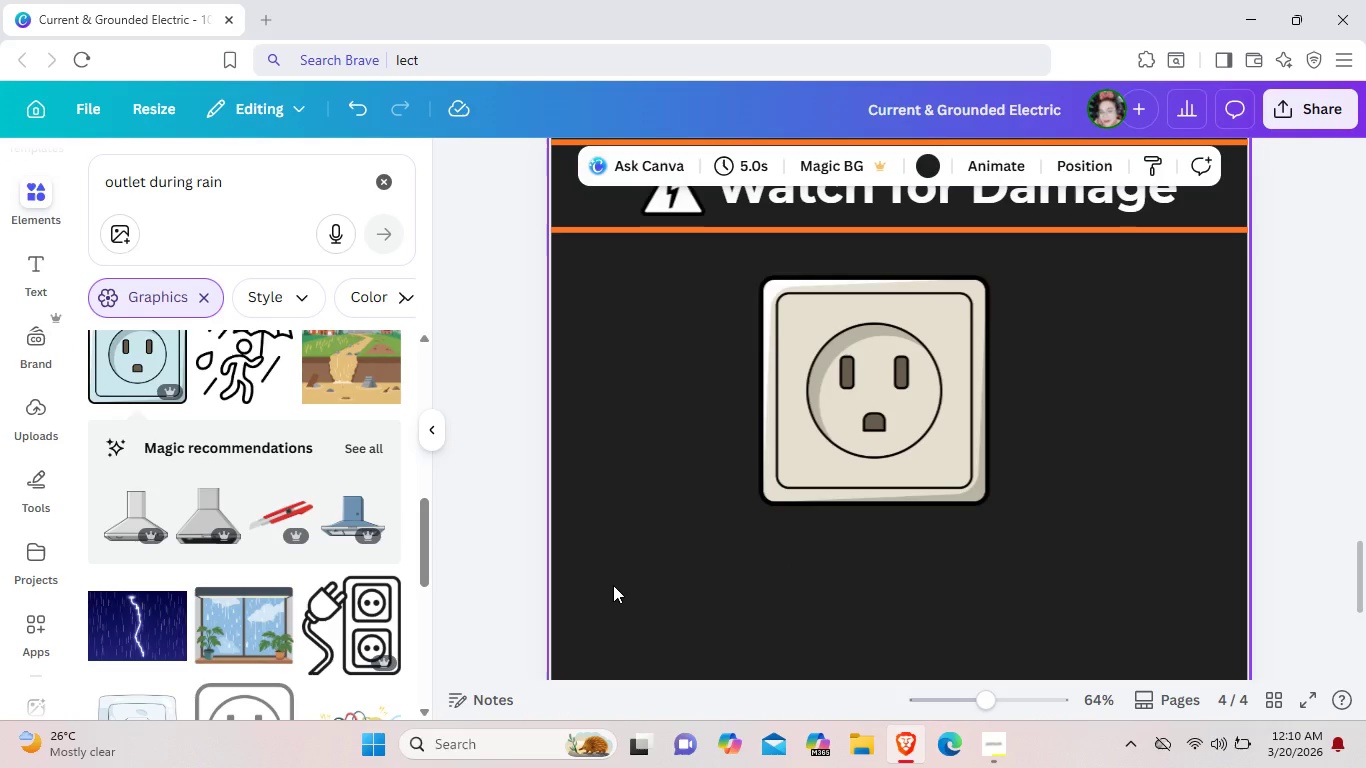 
key(Control+V)
 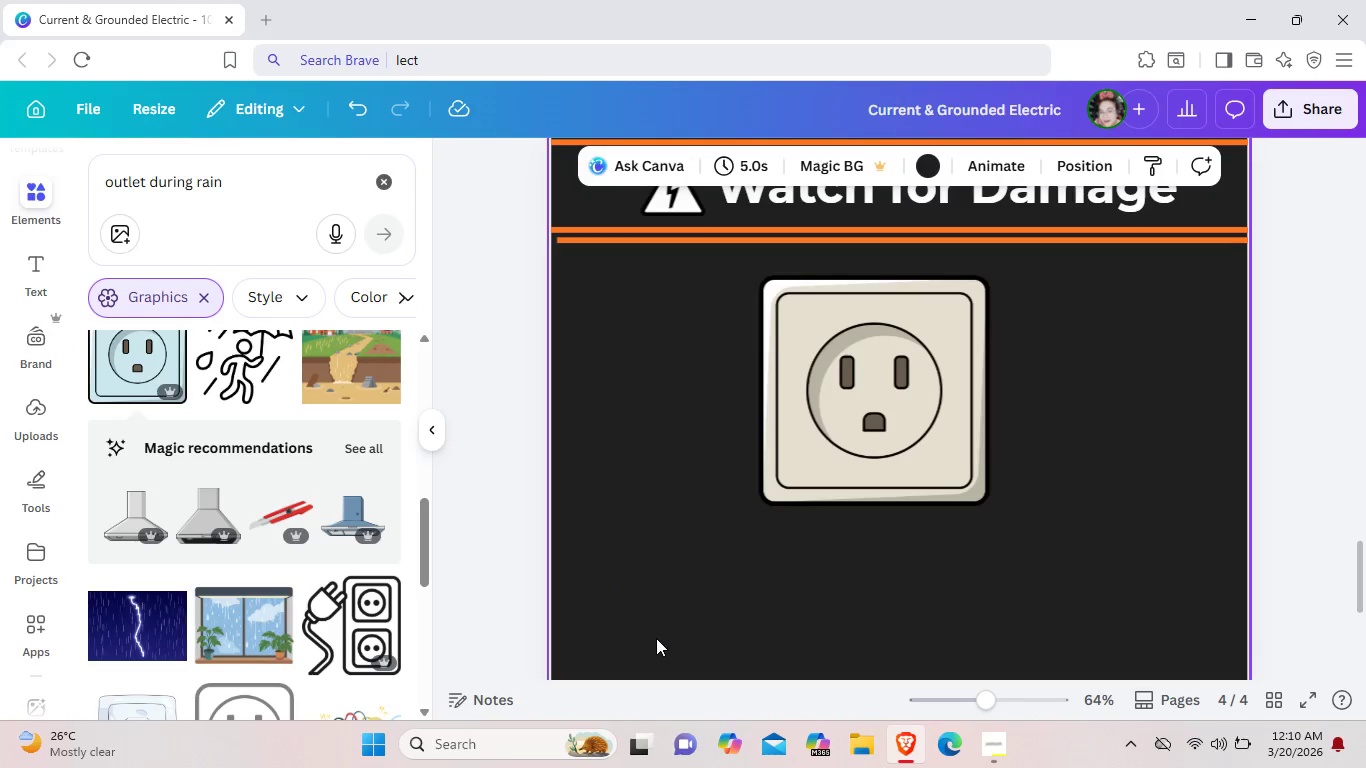 
left_click_drag(start_coordinate=[613, 583], to_coordinate=[656, 638])
 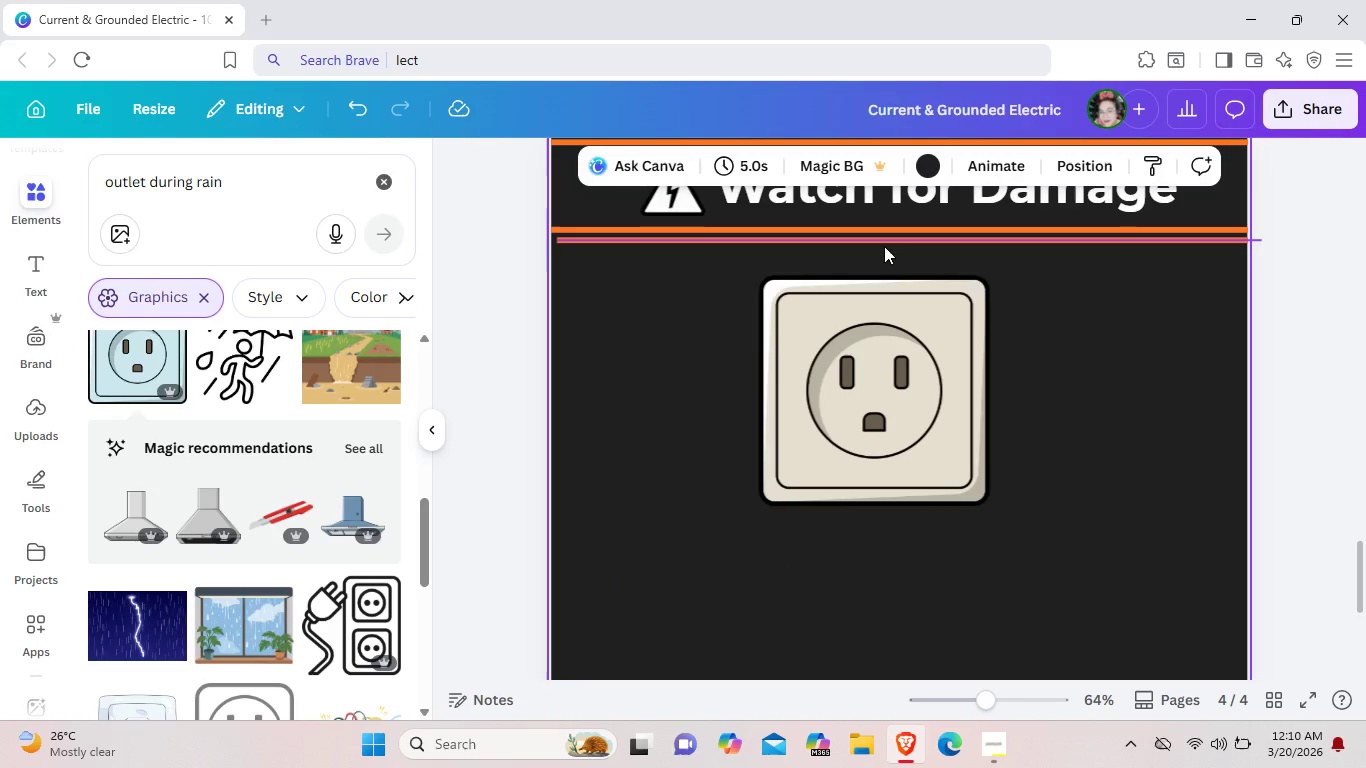 
left_click_drag(start_coordinate=[884, 246], to_coordinate=[856, 531])
 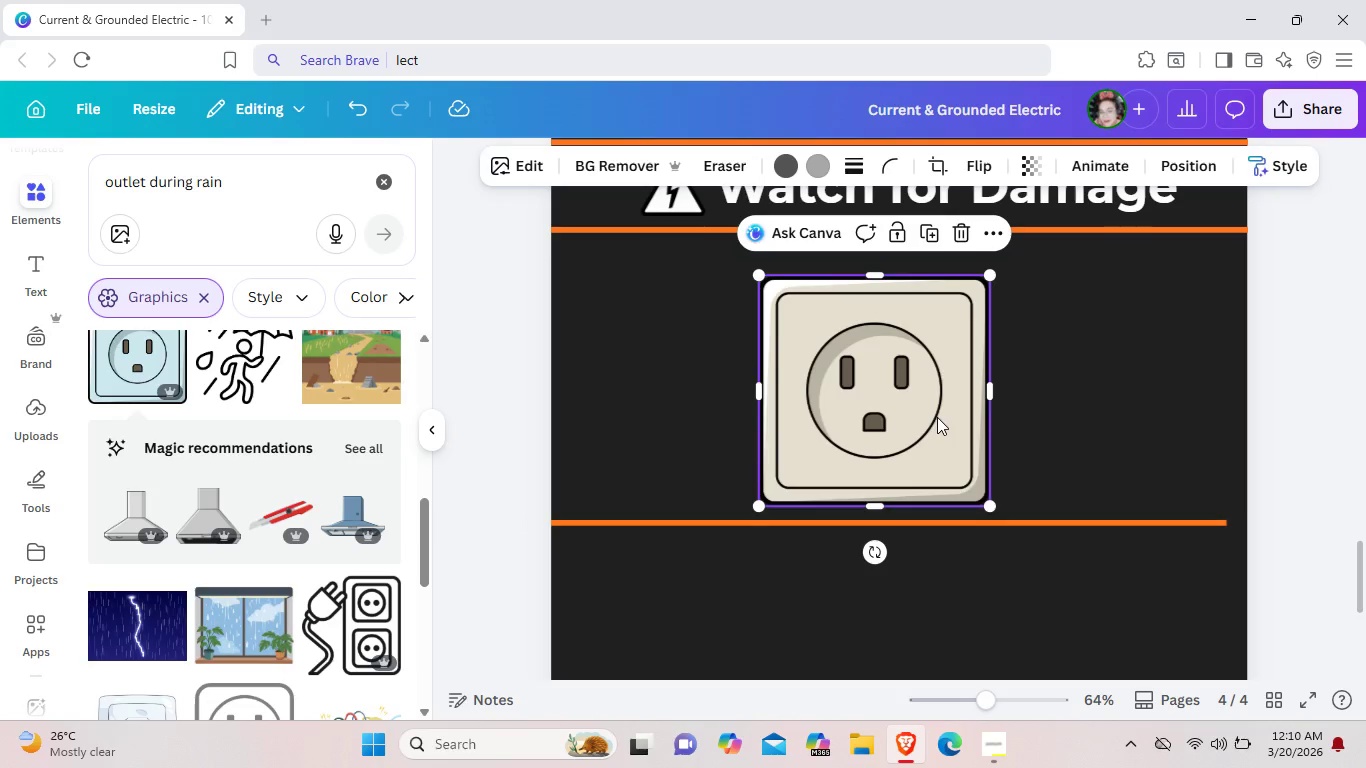 
left_click_drag(start_coordinate=[937, 417], to_coordinate=[936, 405])
 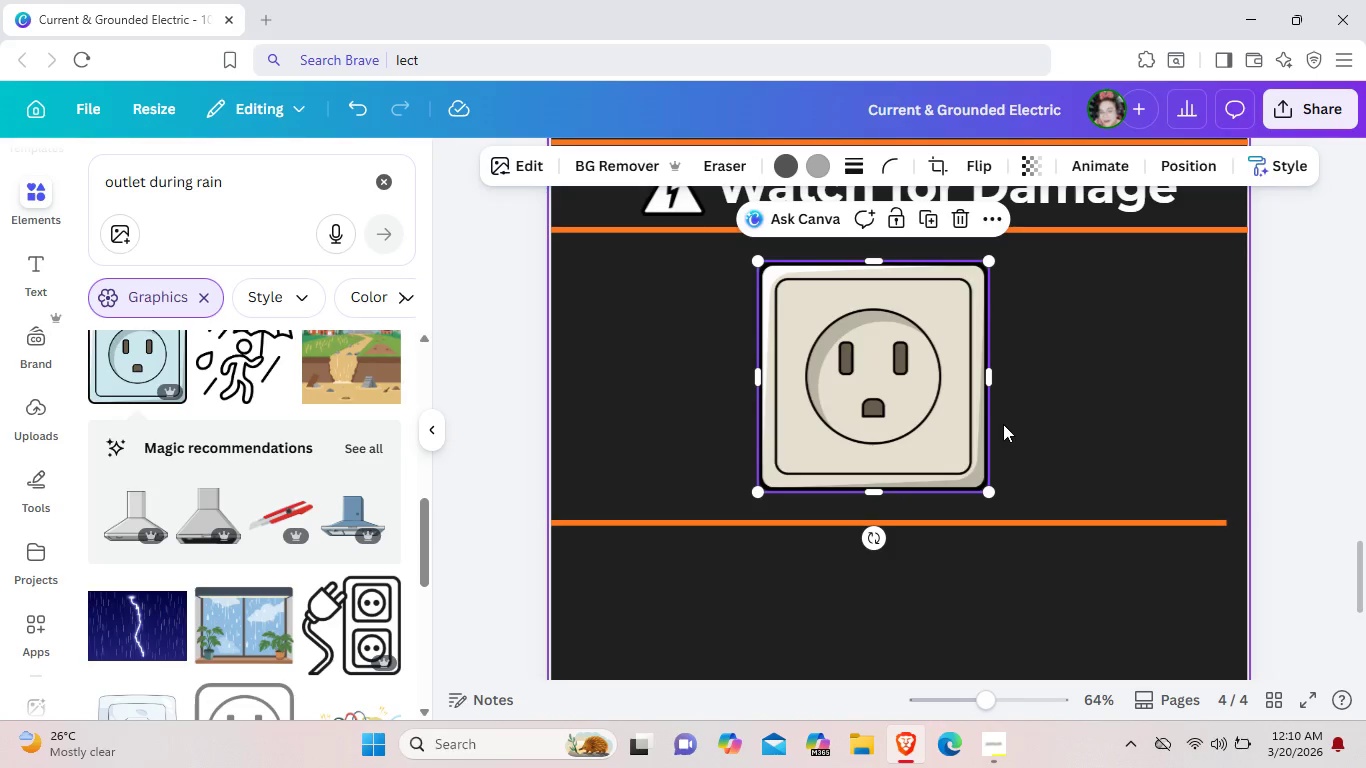 
left_click([1003, 424])
 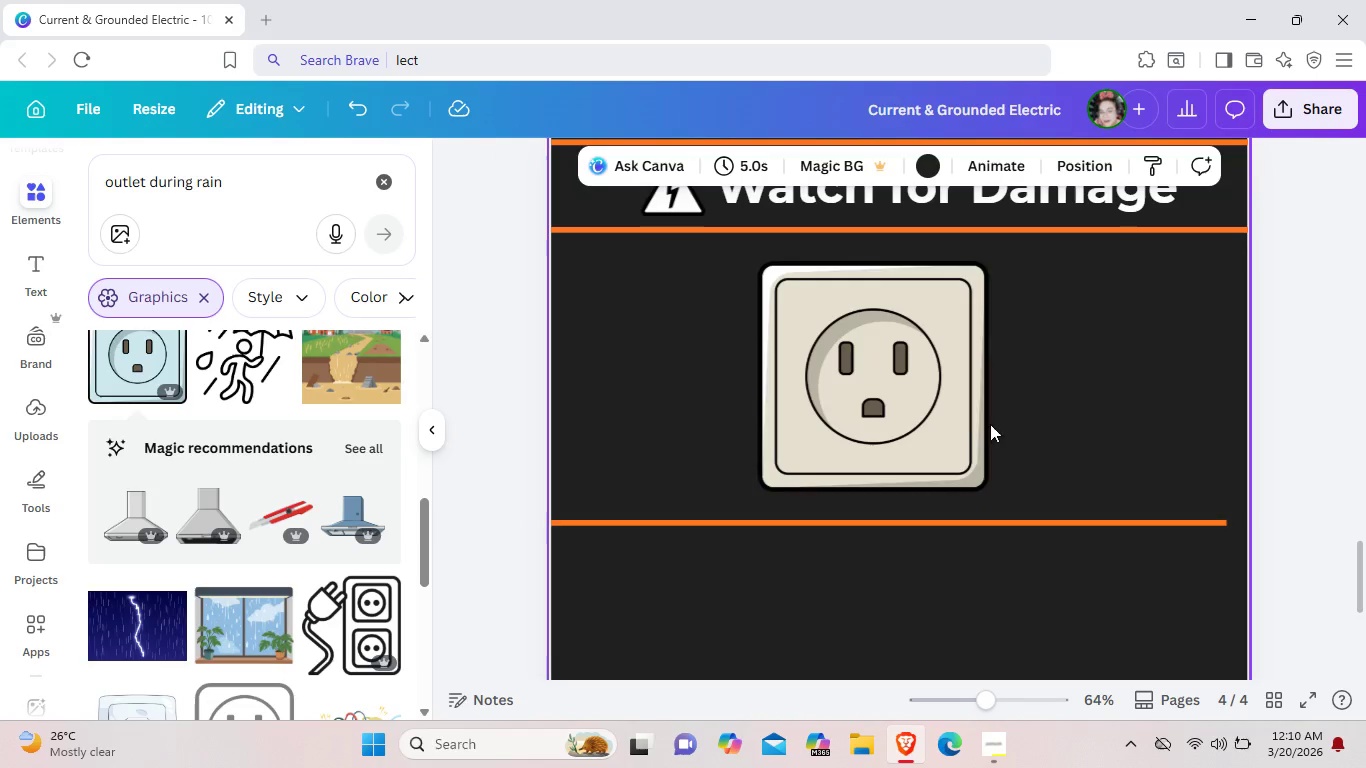 
left_click([966, 424])
 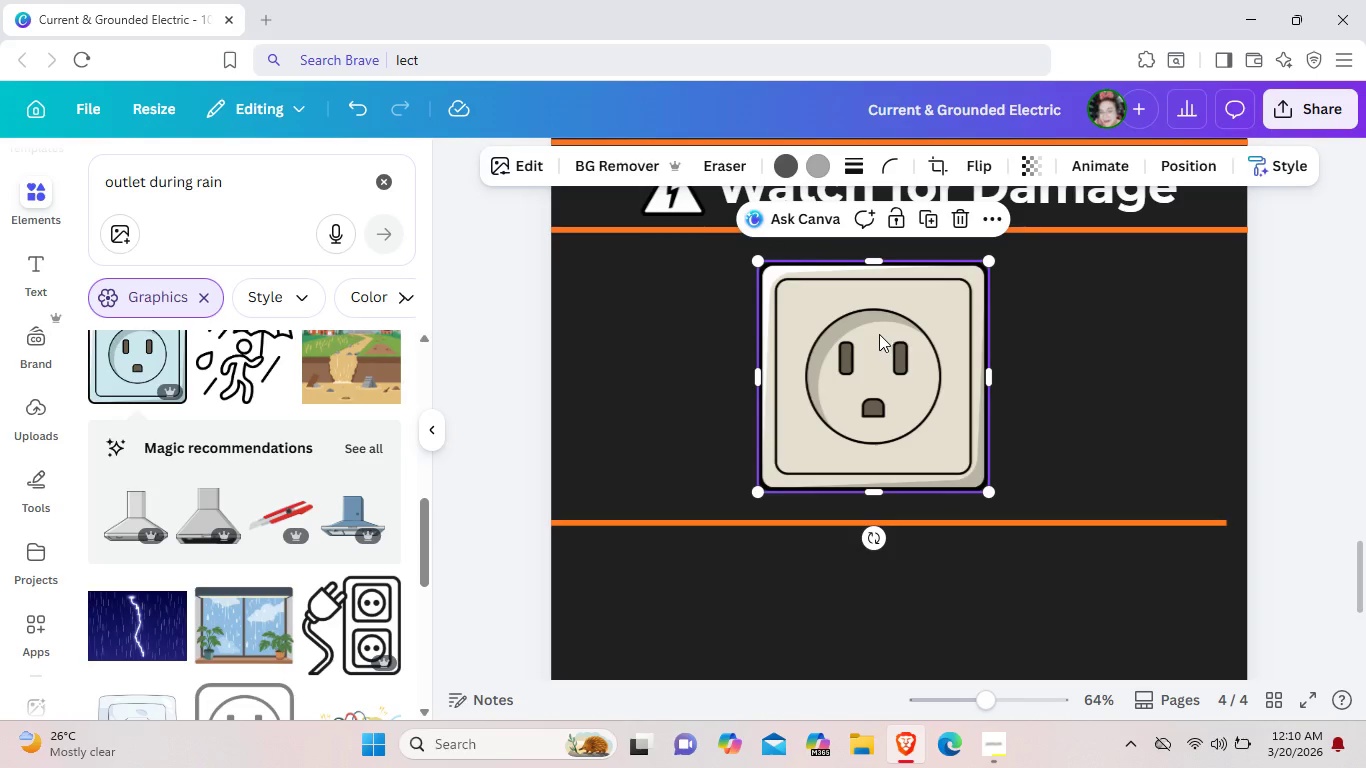 
wait(16.69)
 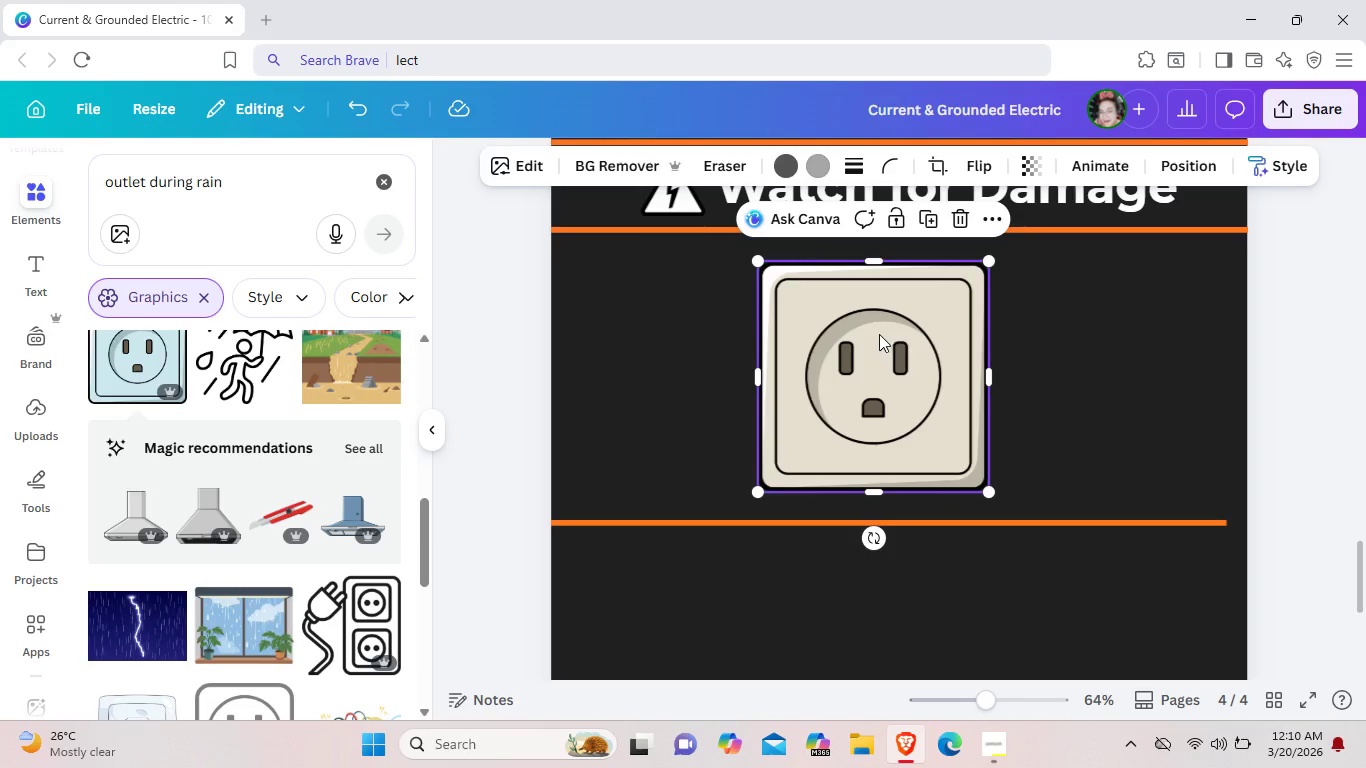 
scroll: coordinate [215, 676], scroll_direction: down, amount: 4.0
 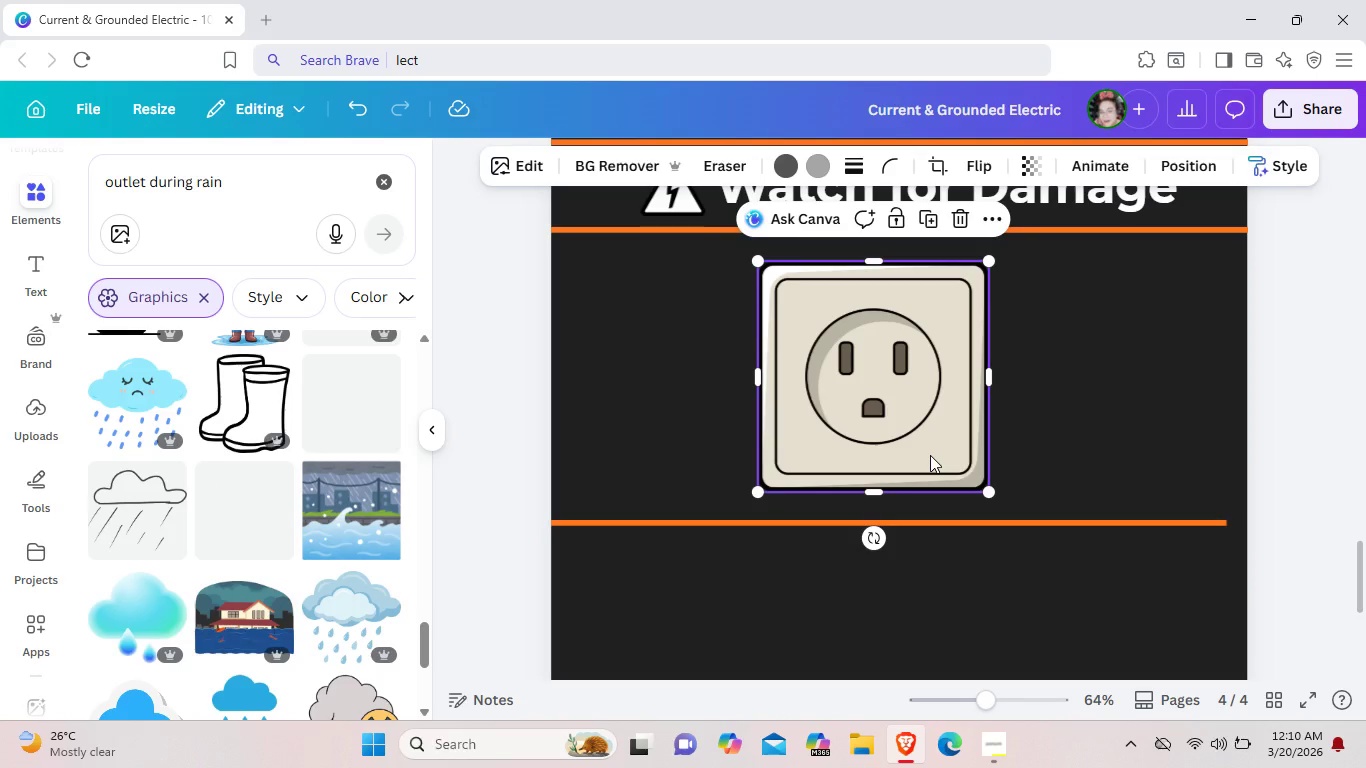 
wait(9.17)
 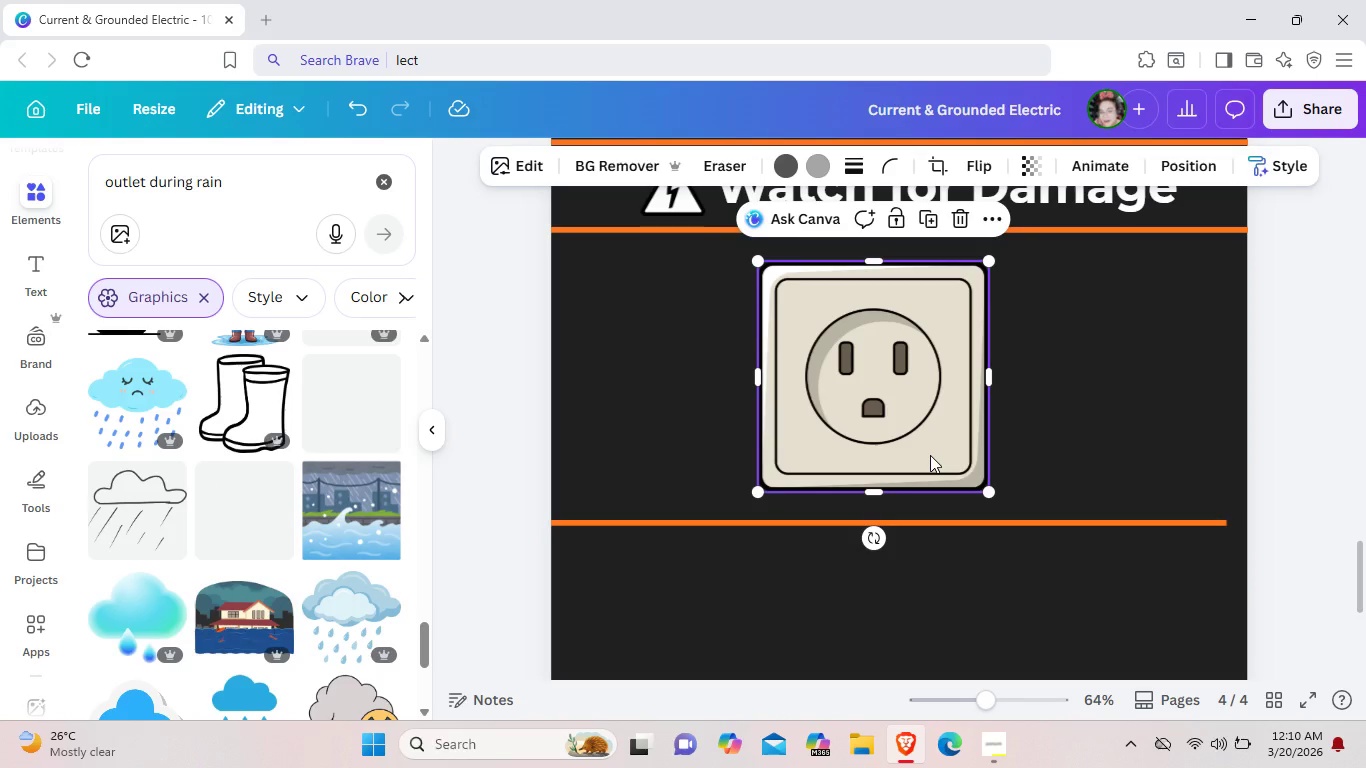 
left_click([1073, 378])
 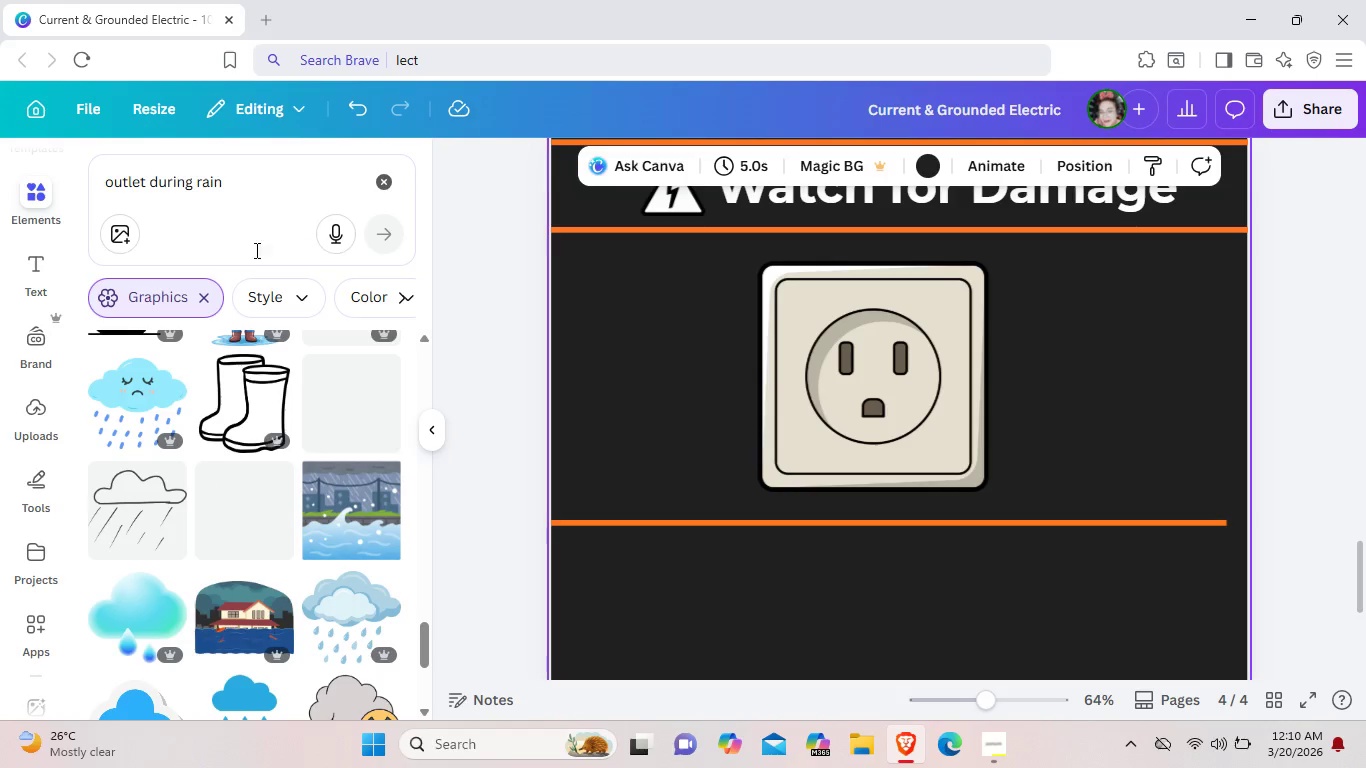 
scroll: coordinate [231, 511], scroll_direction: up, amount: 2.0
 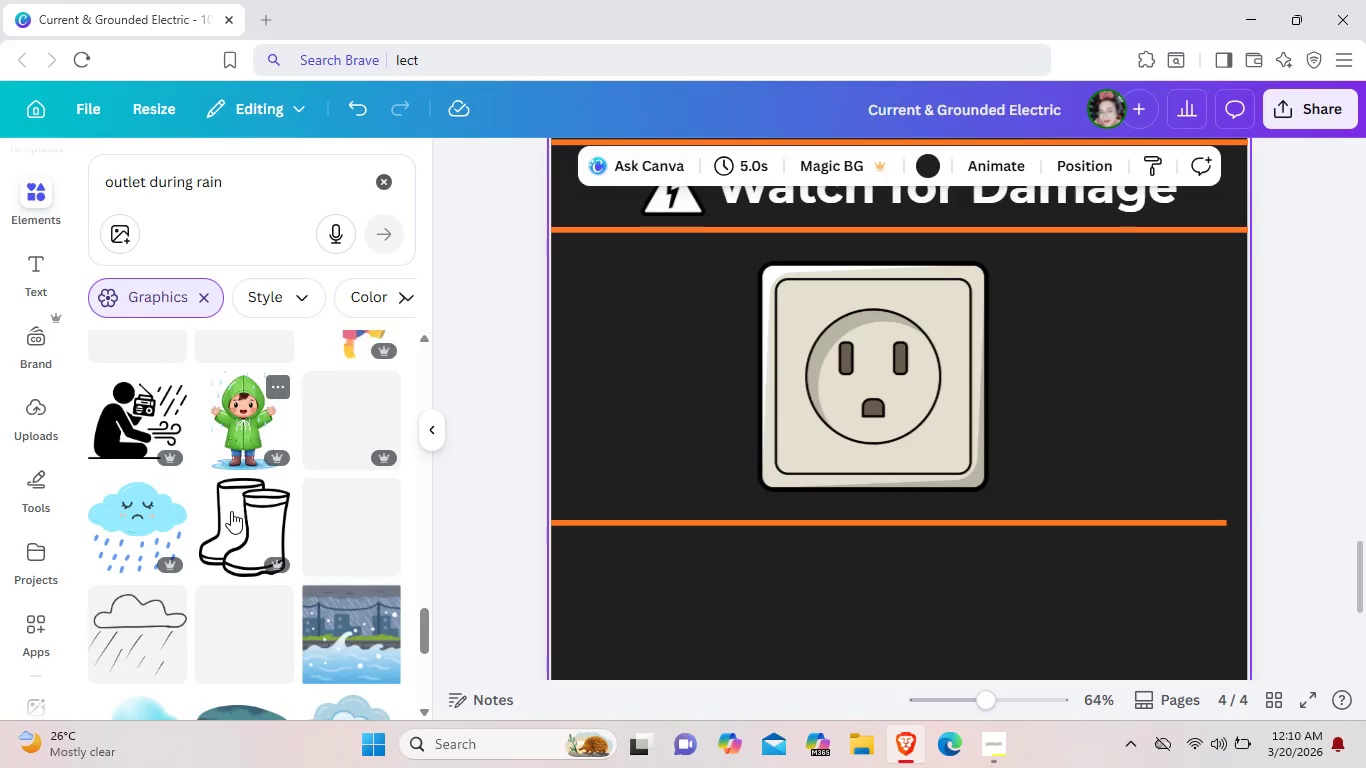 
scroll: coordinate [231, 511], scroll_direction: down, amount: 2.0
 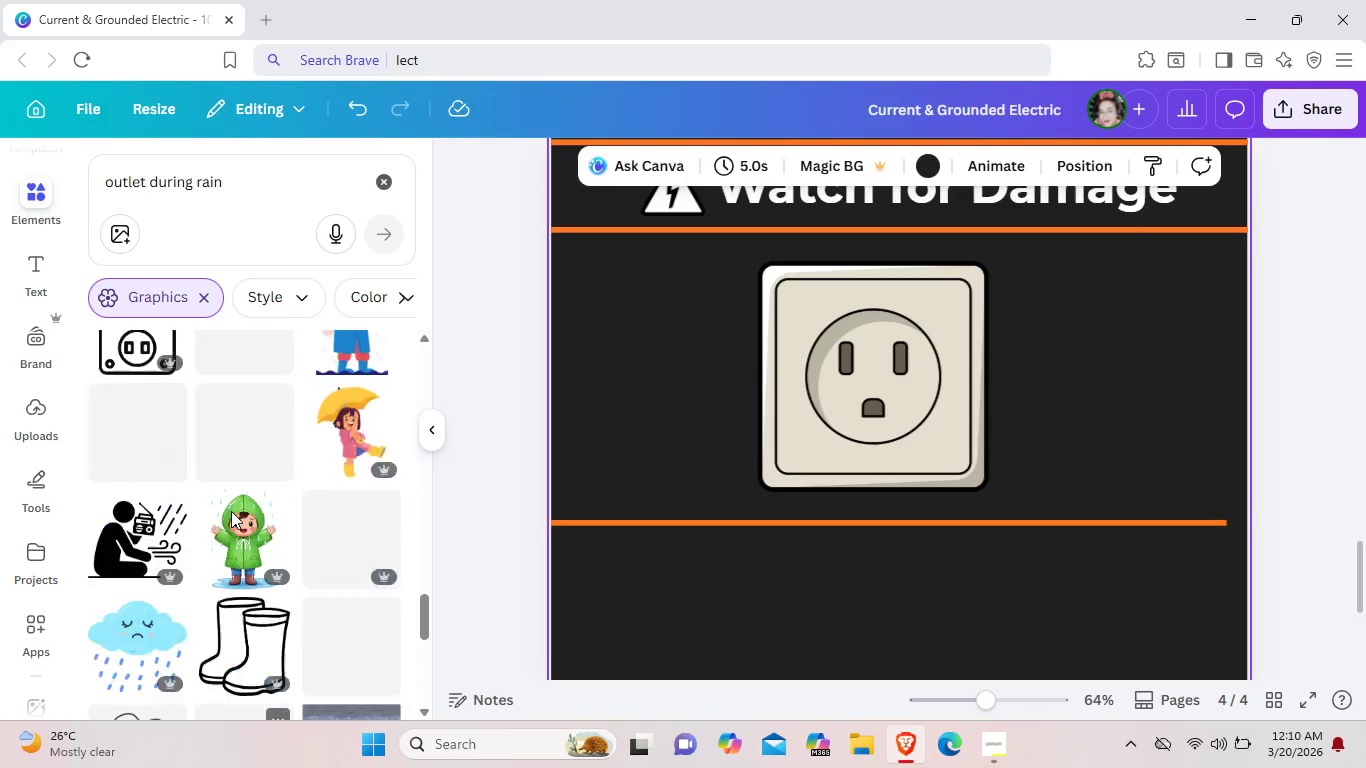 
scroll: coordinate [231, 511], scroll_direction: up, amount: 5.0
 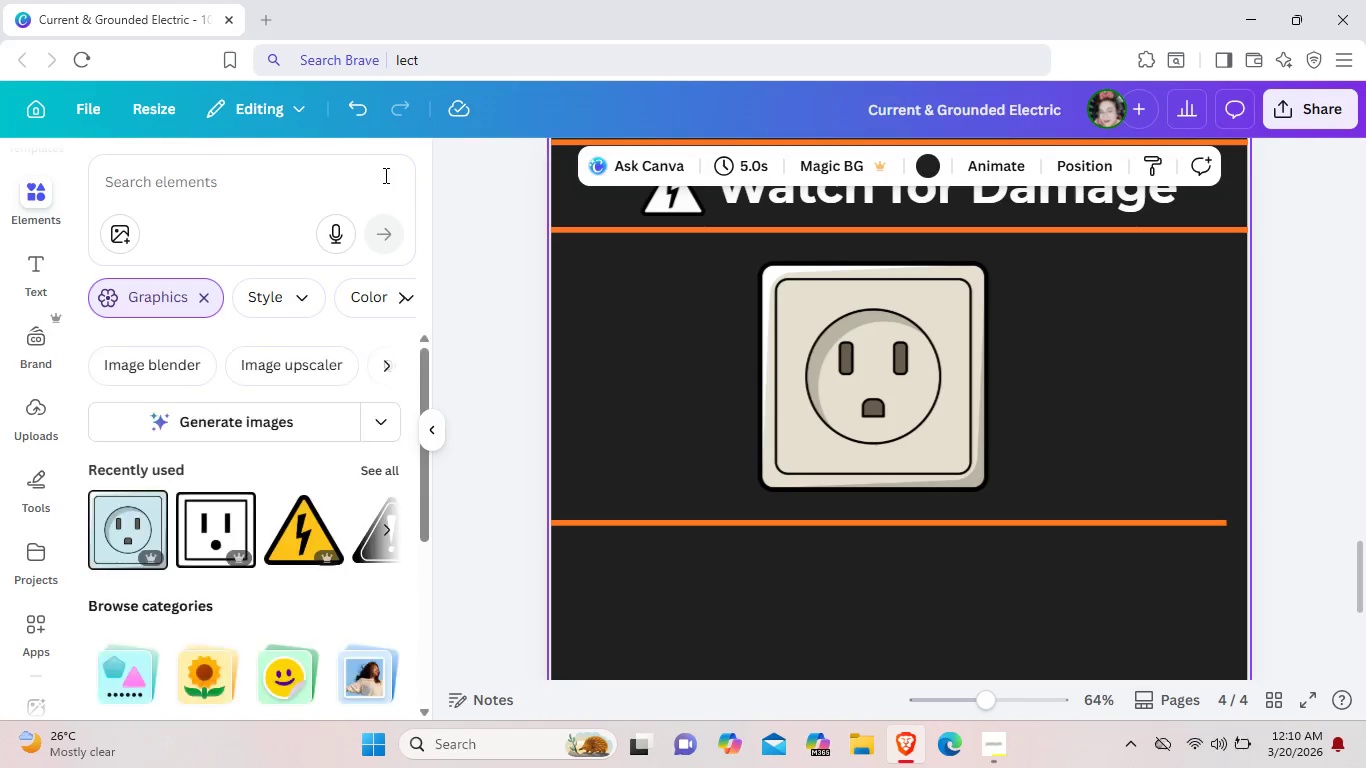 
type(Rai)
 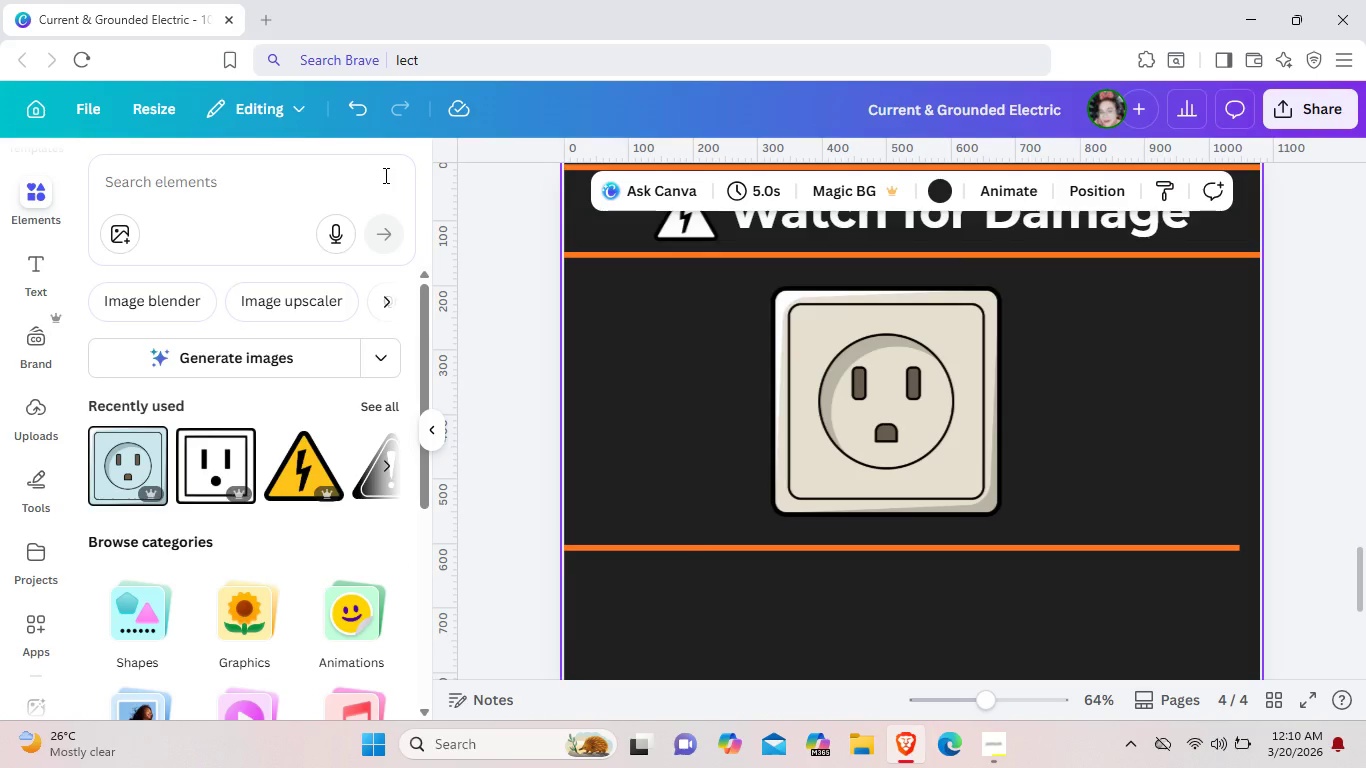 
left_click([384, 175])
 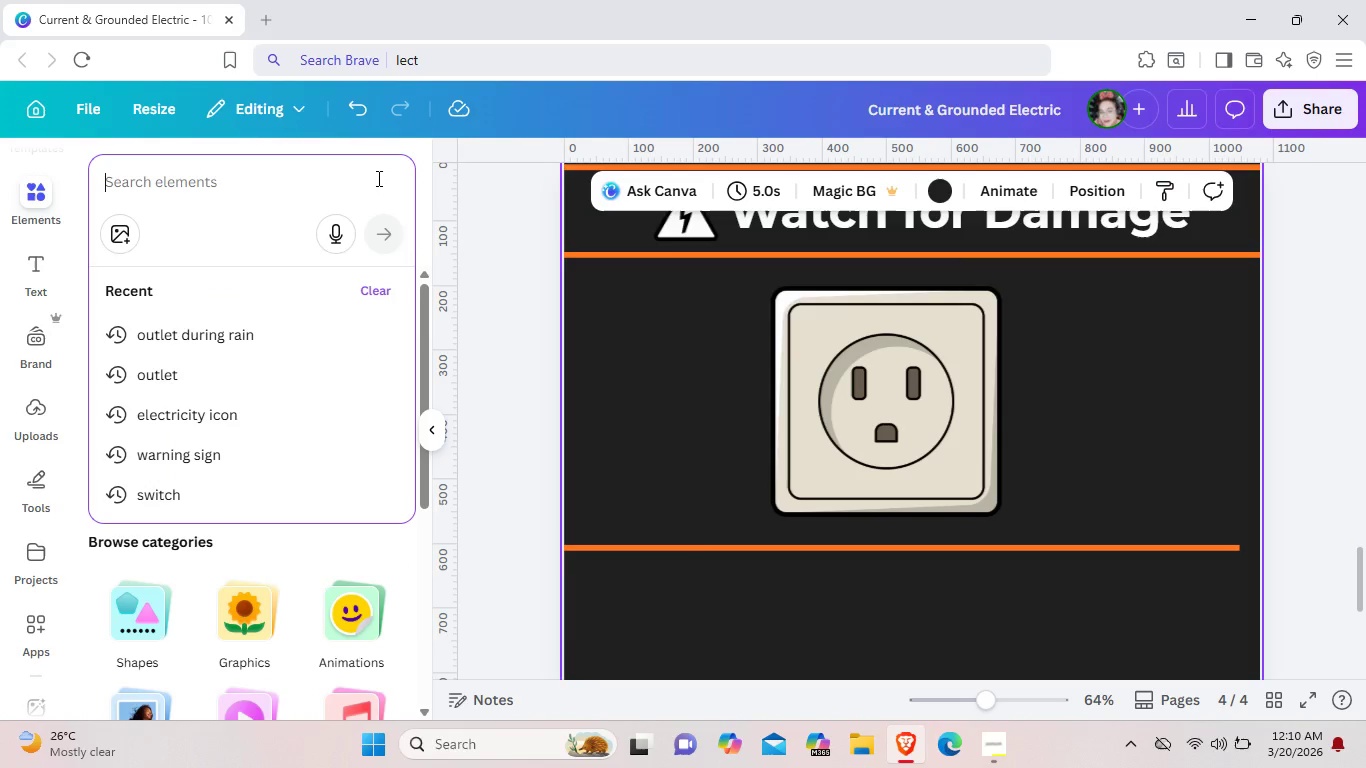 
type(Rain)
 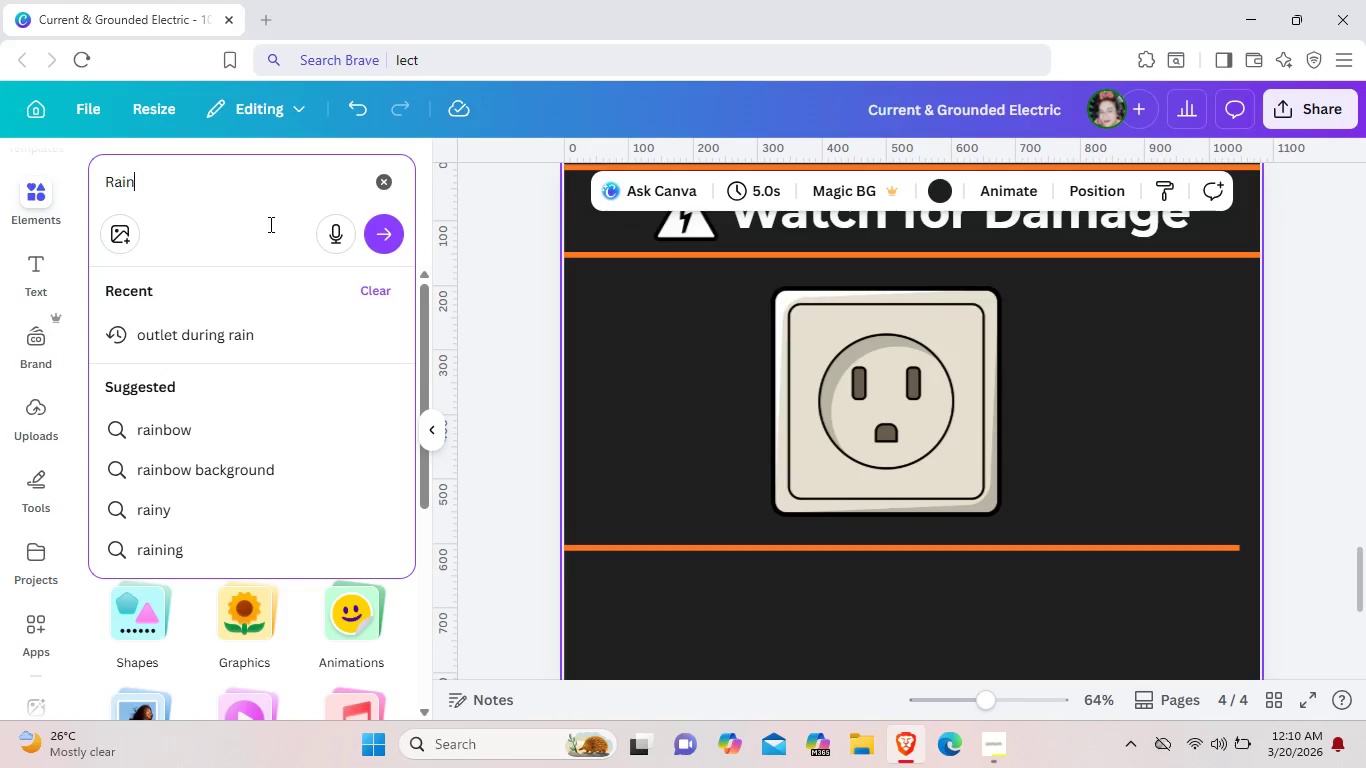 
left_click([269, 223])
 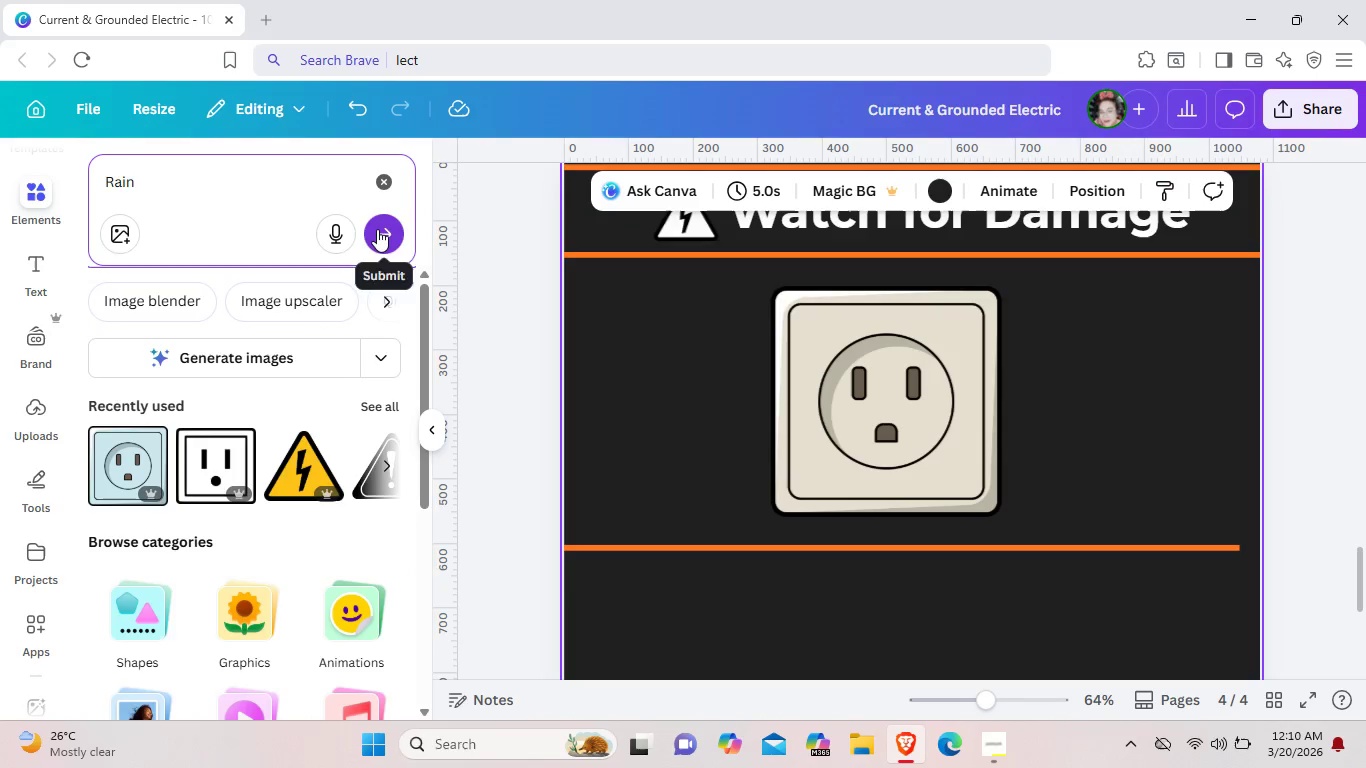 
left_click([377, 229])
 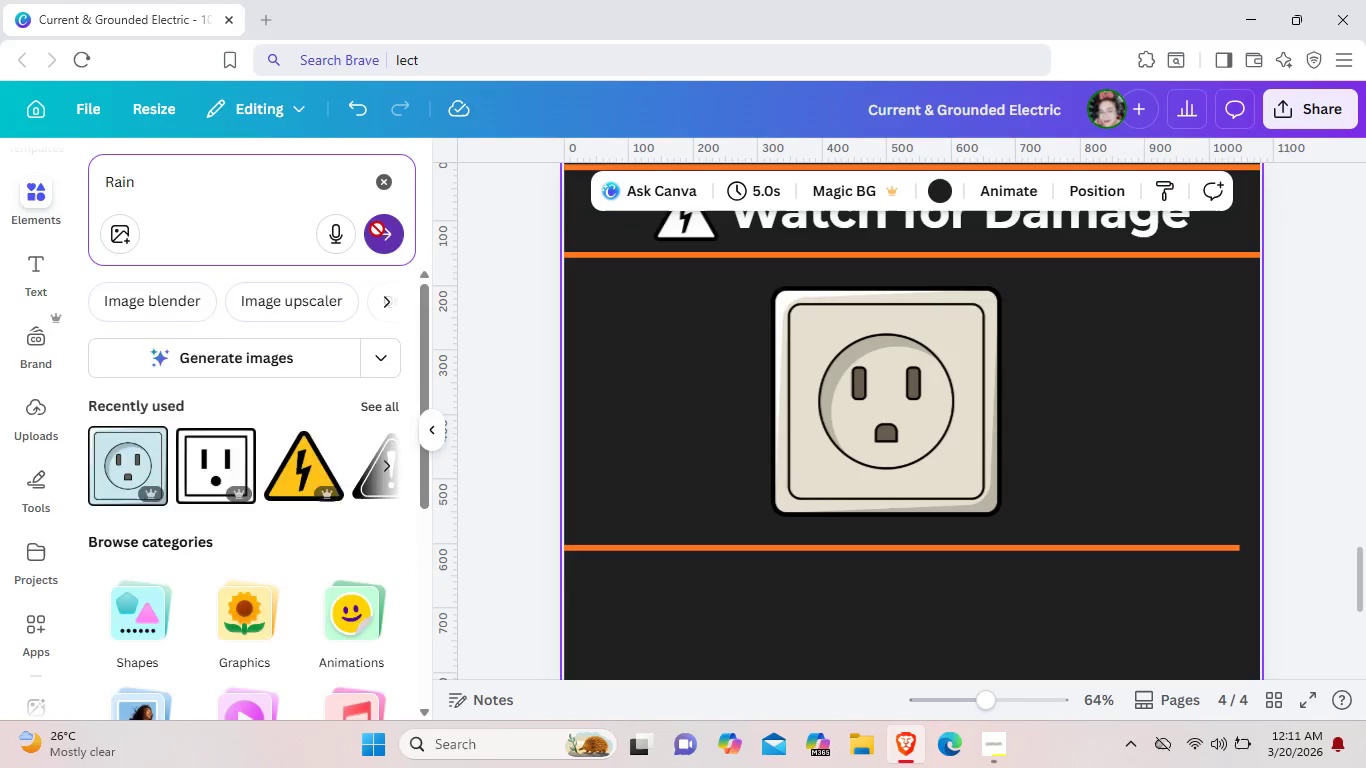 
mouse_move([373, 247])
 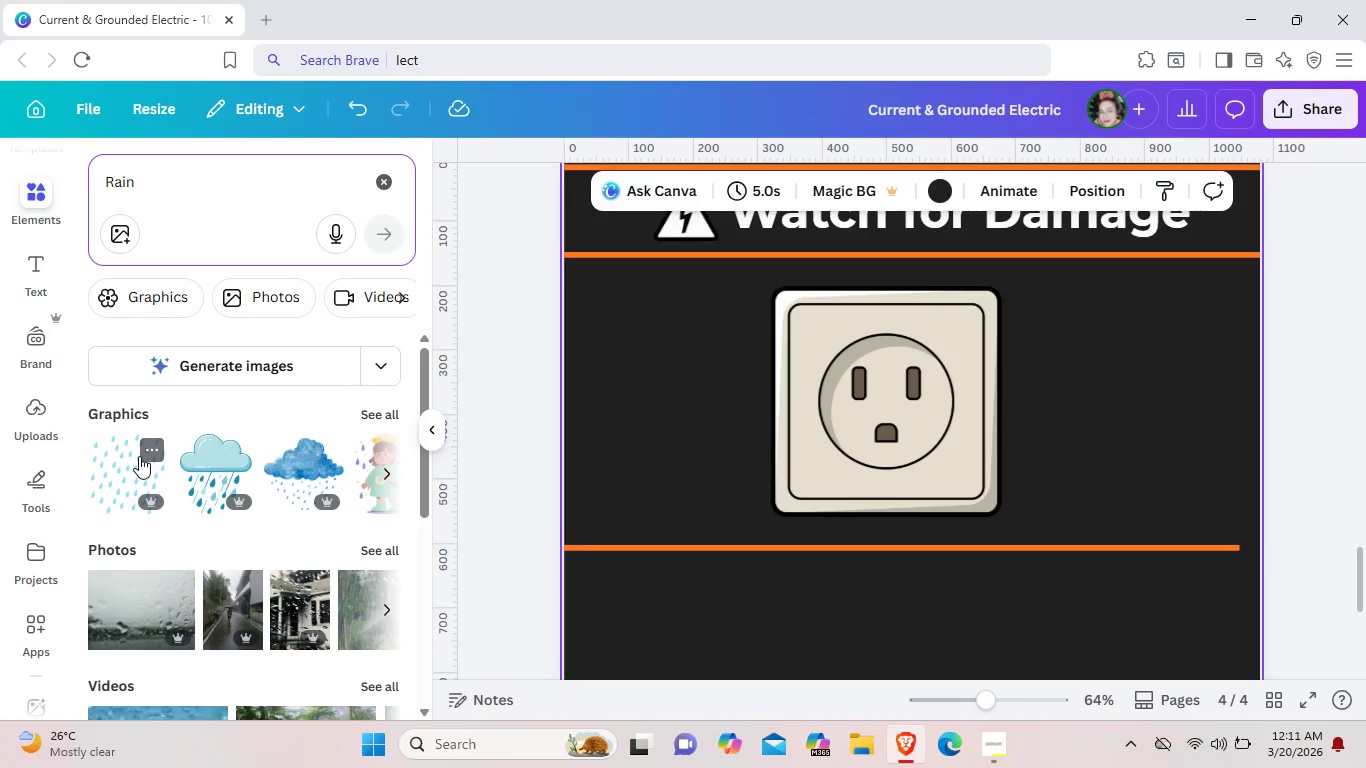 
left_click([139, 456])
 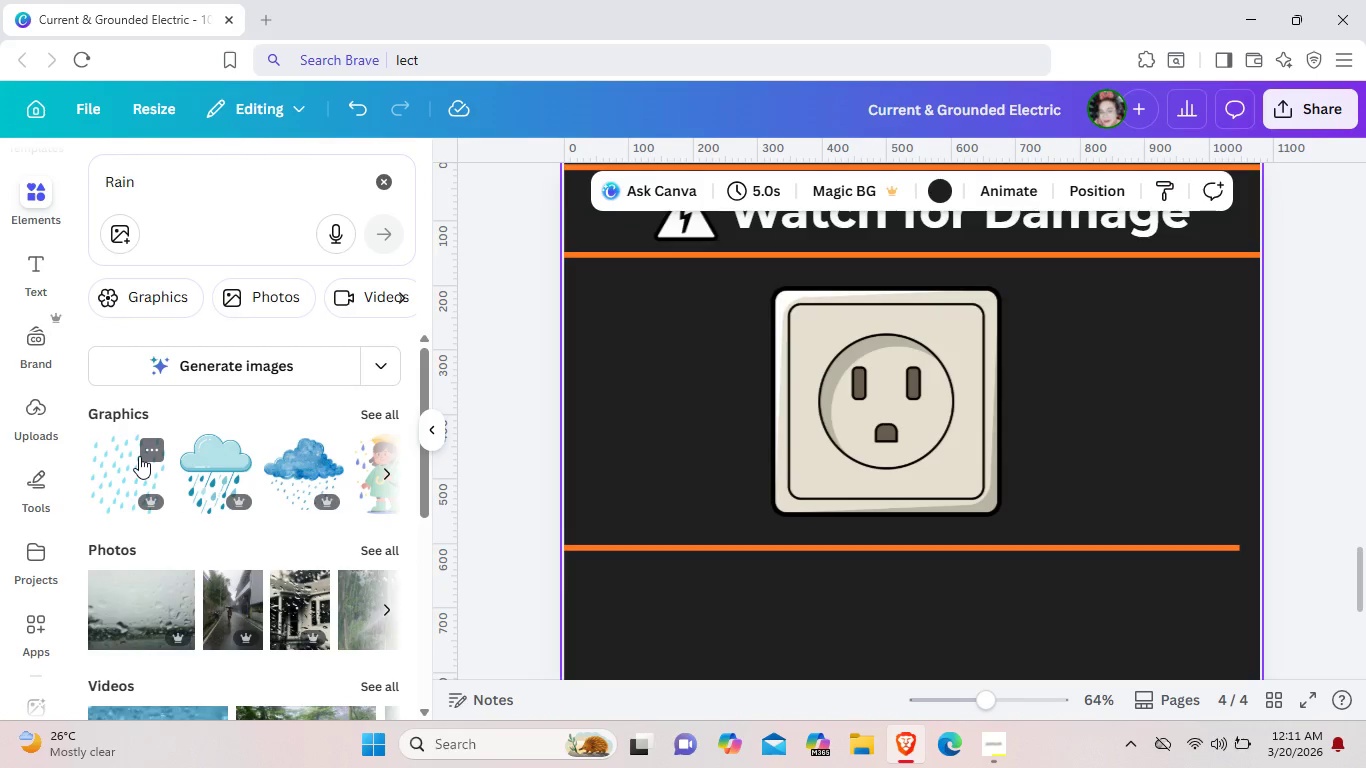 
mouse_move([401, 580])
 